 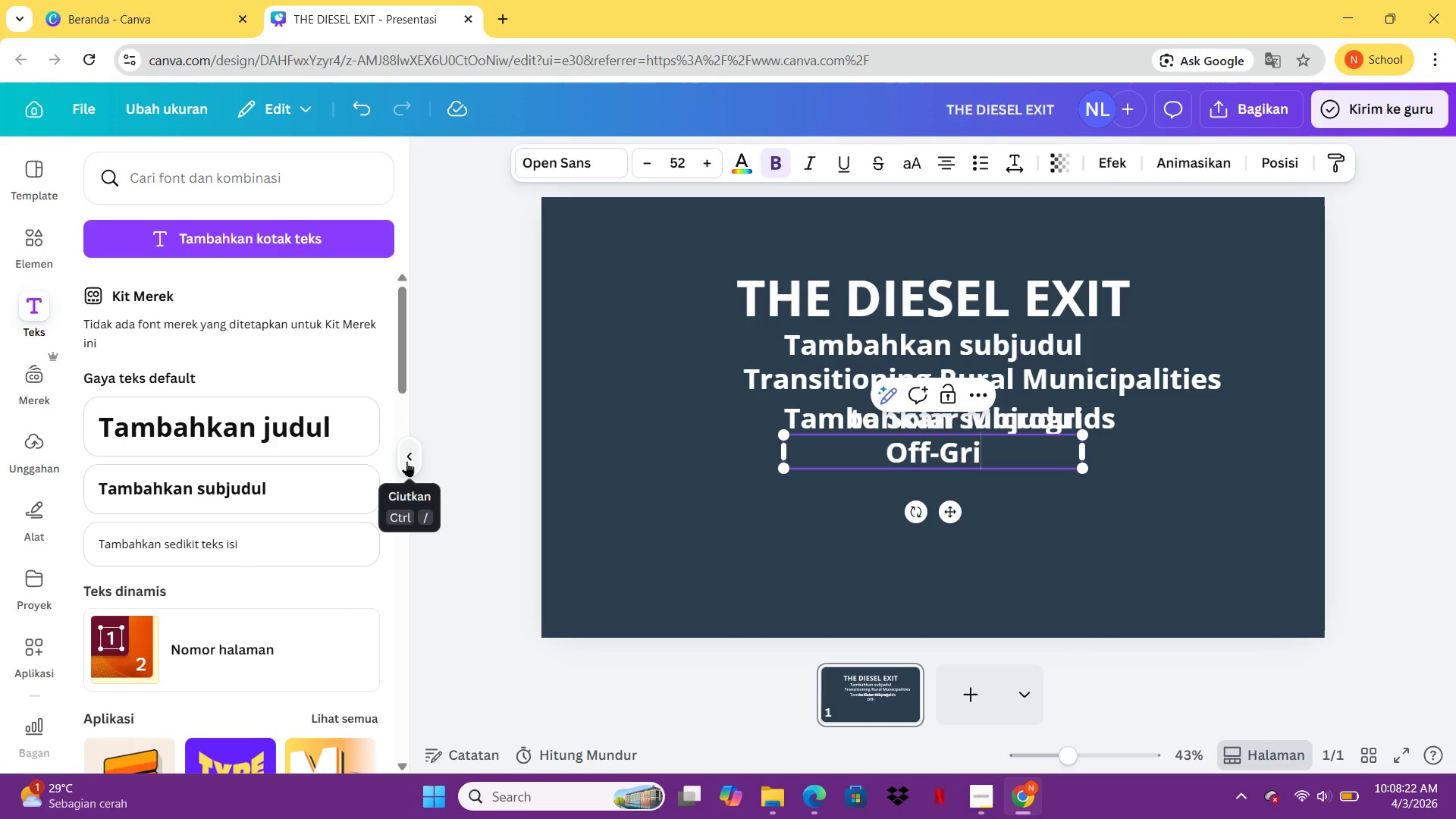 
hold_key(key=ShiftLeft, duration=0.33)
 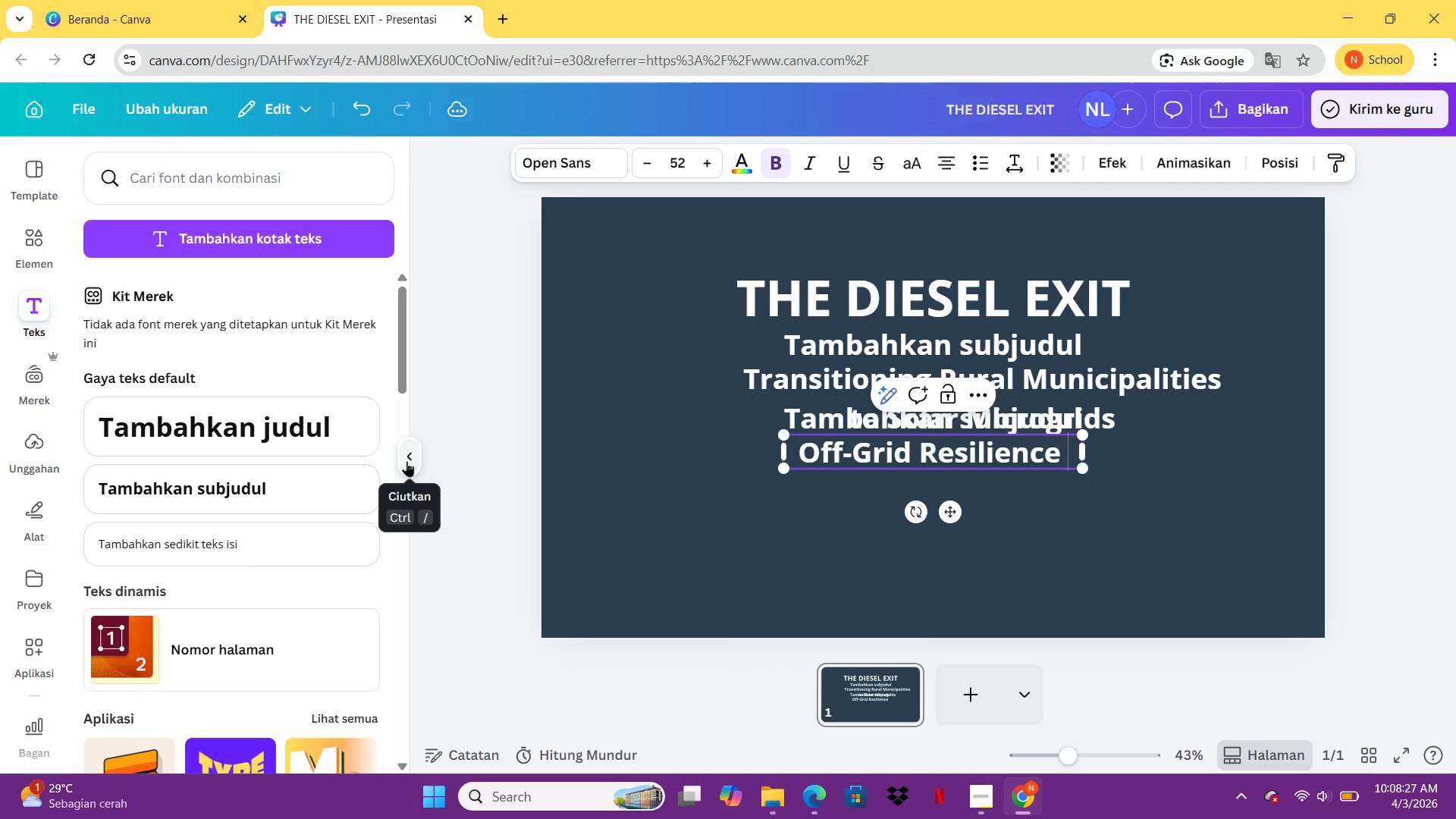 
wait(8.53)
 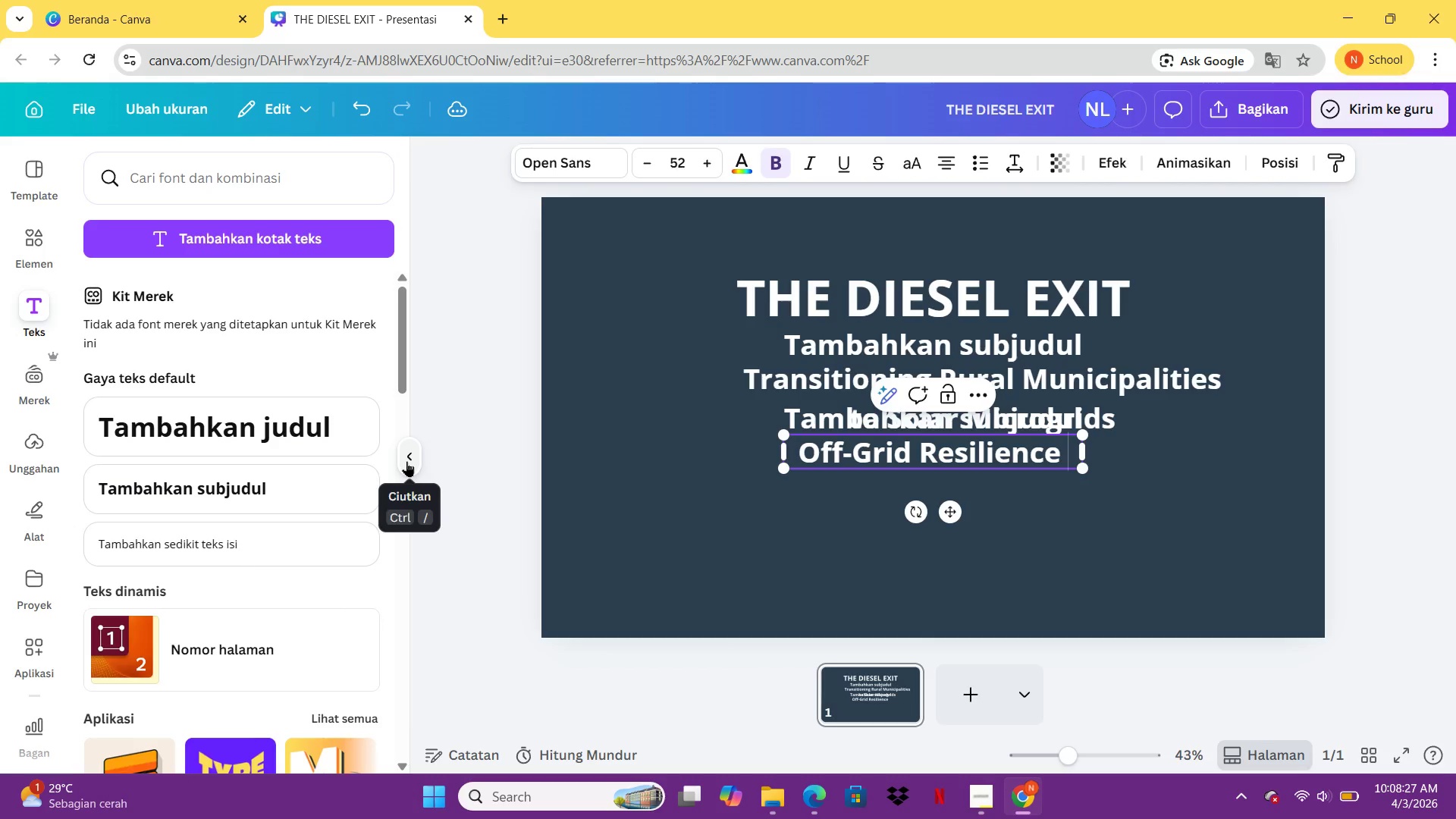 
type(\)
key(Backspace)
type( | VoltGrid Consulting)
 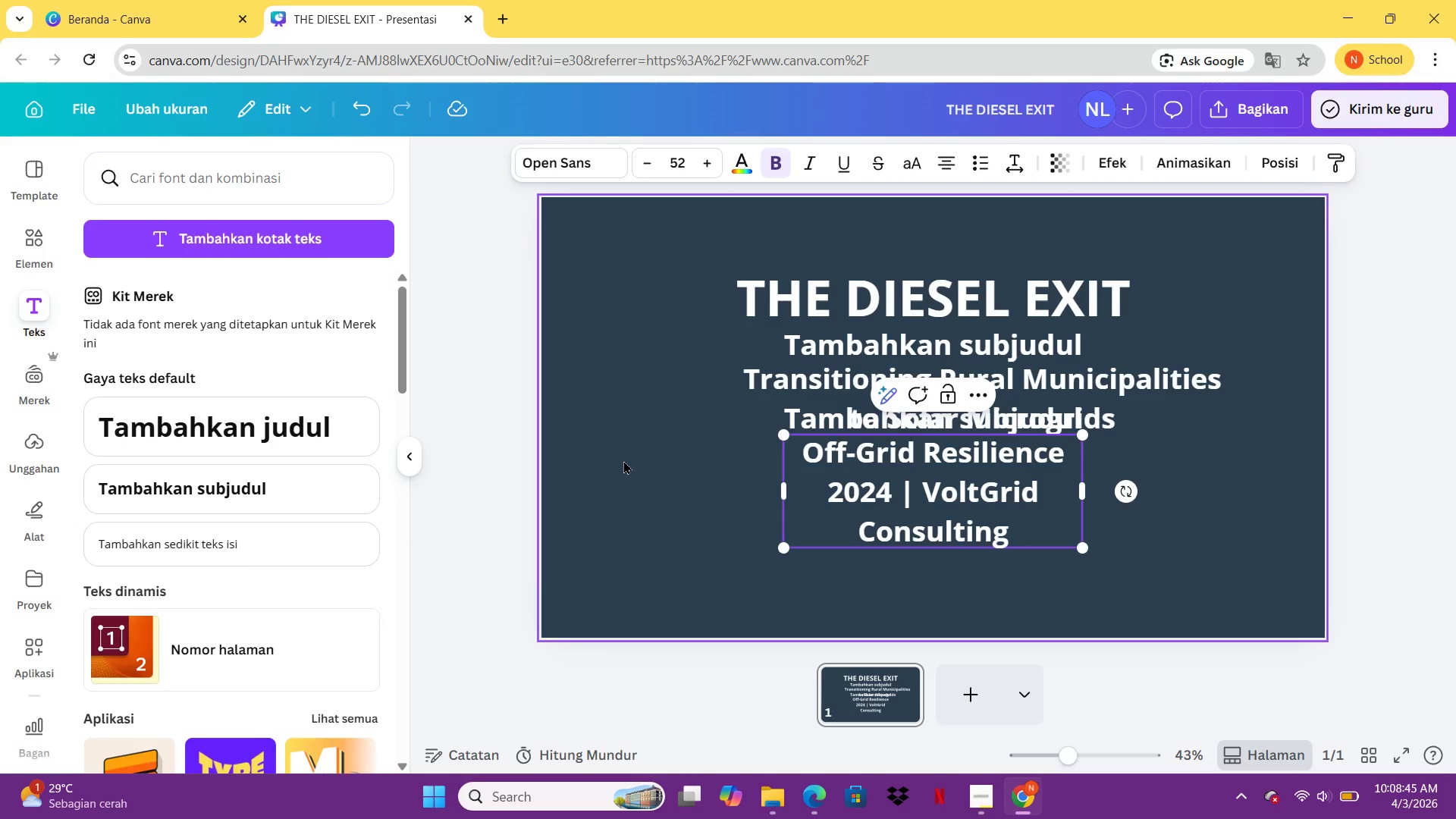 
left_click_drag(start_coordinate=[783, 498], to_coordinate=[645, 469])
 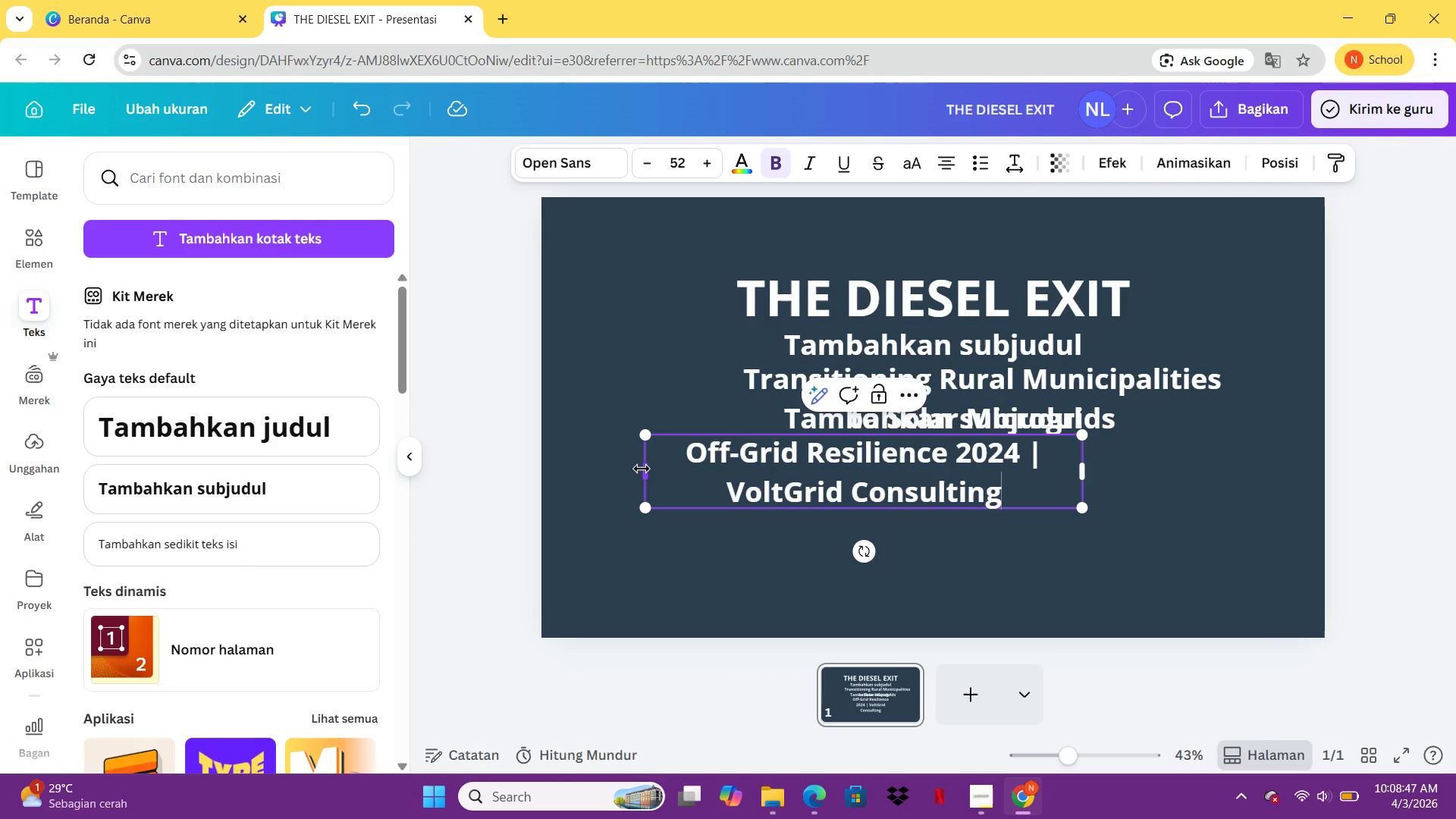 
double_click([645, 469])
 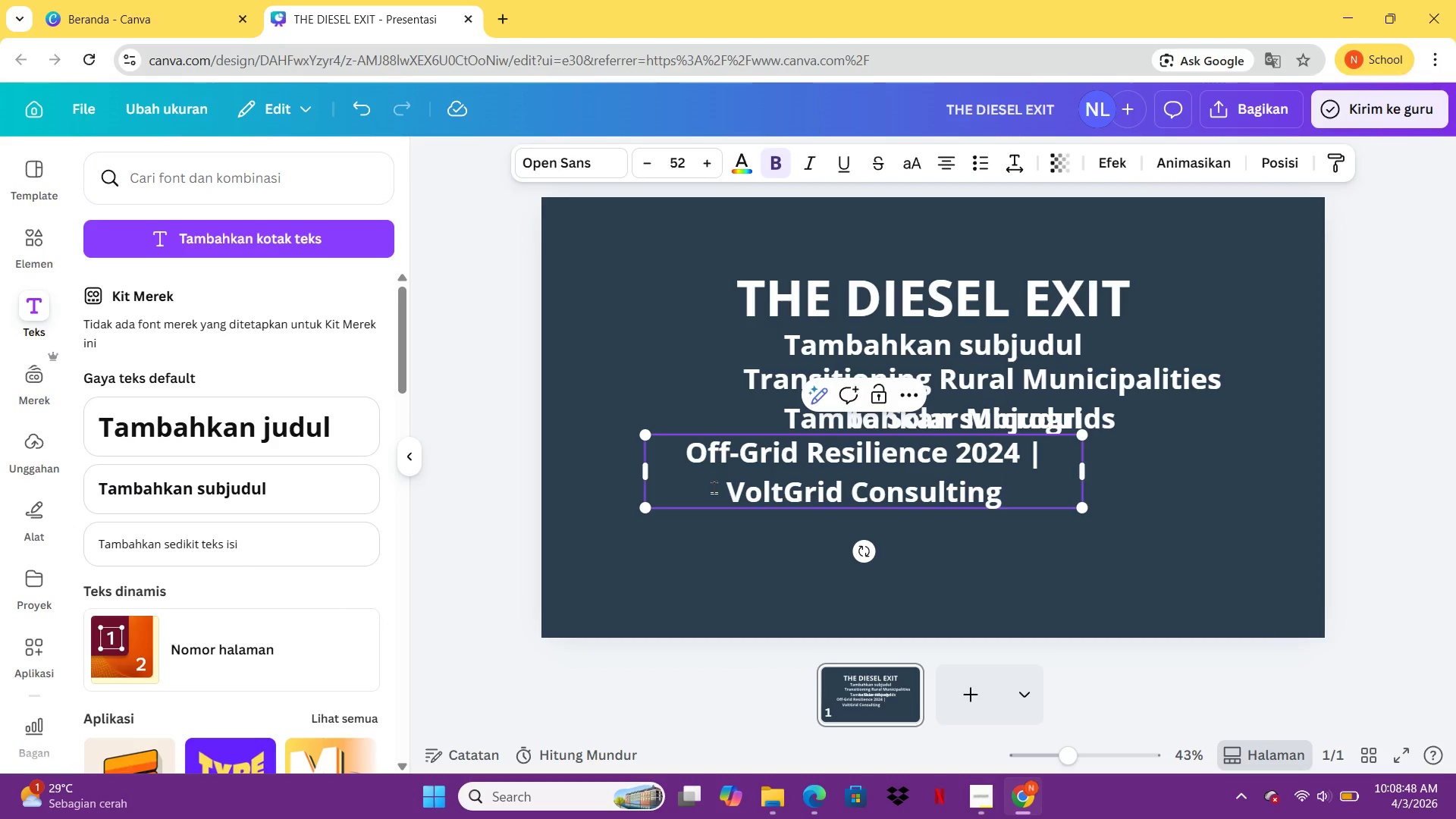 
key(Control+A)
 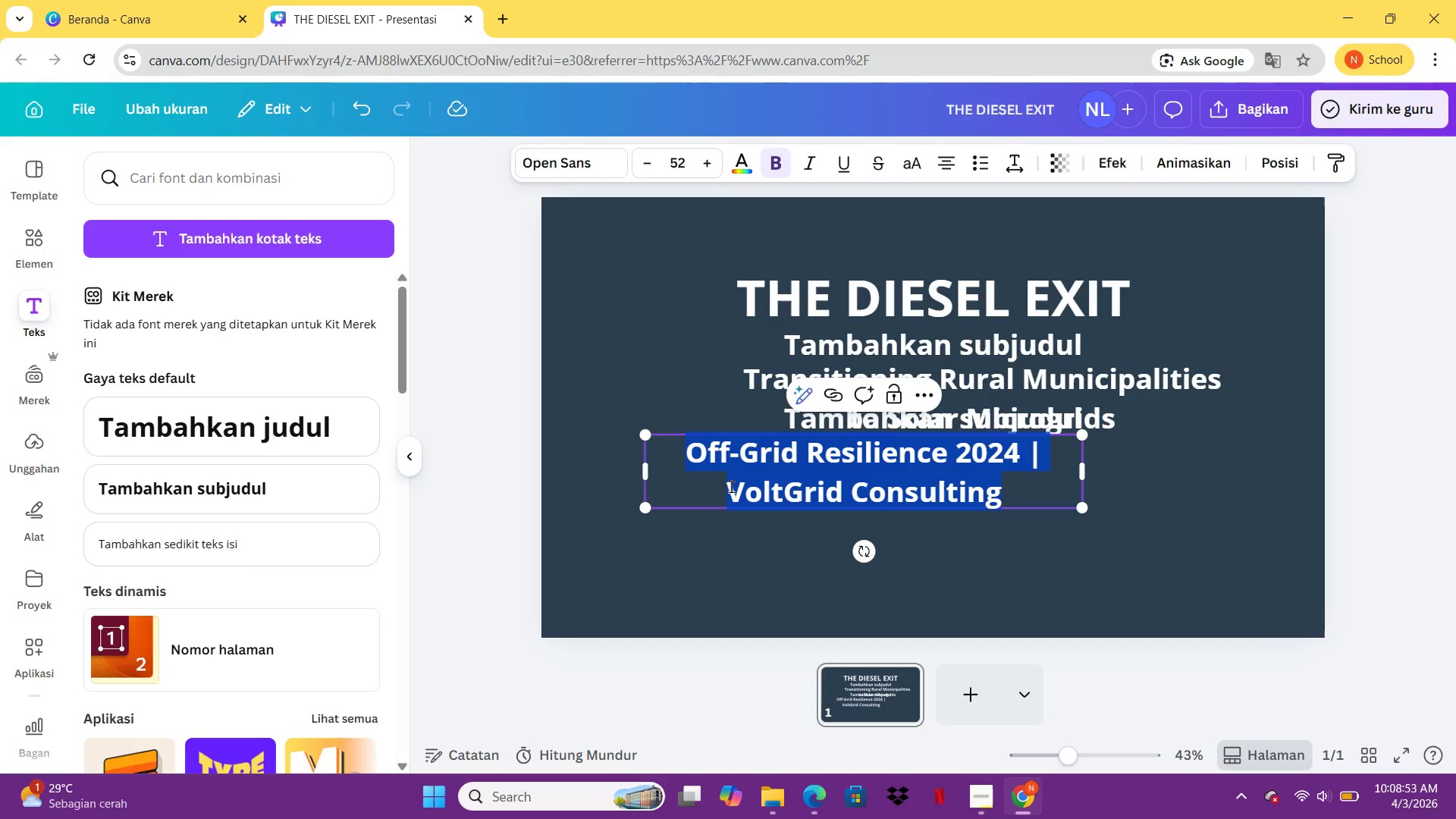 
wait(6.88)
 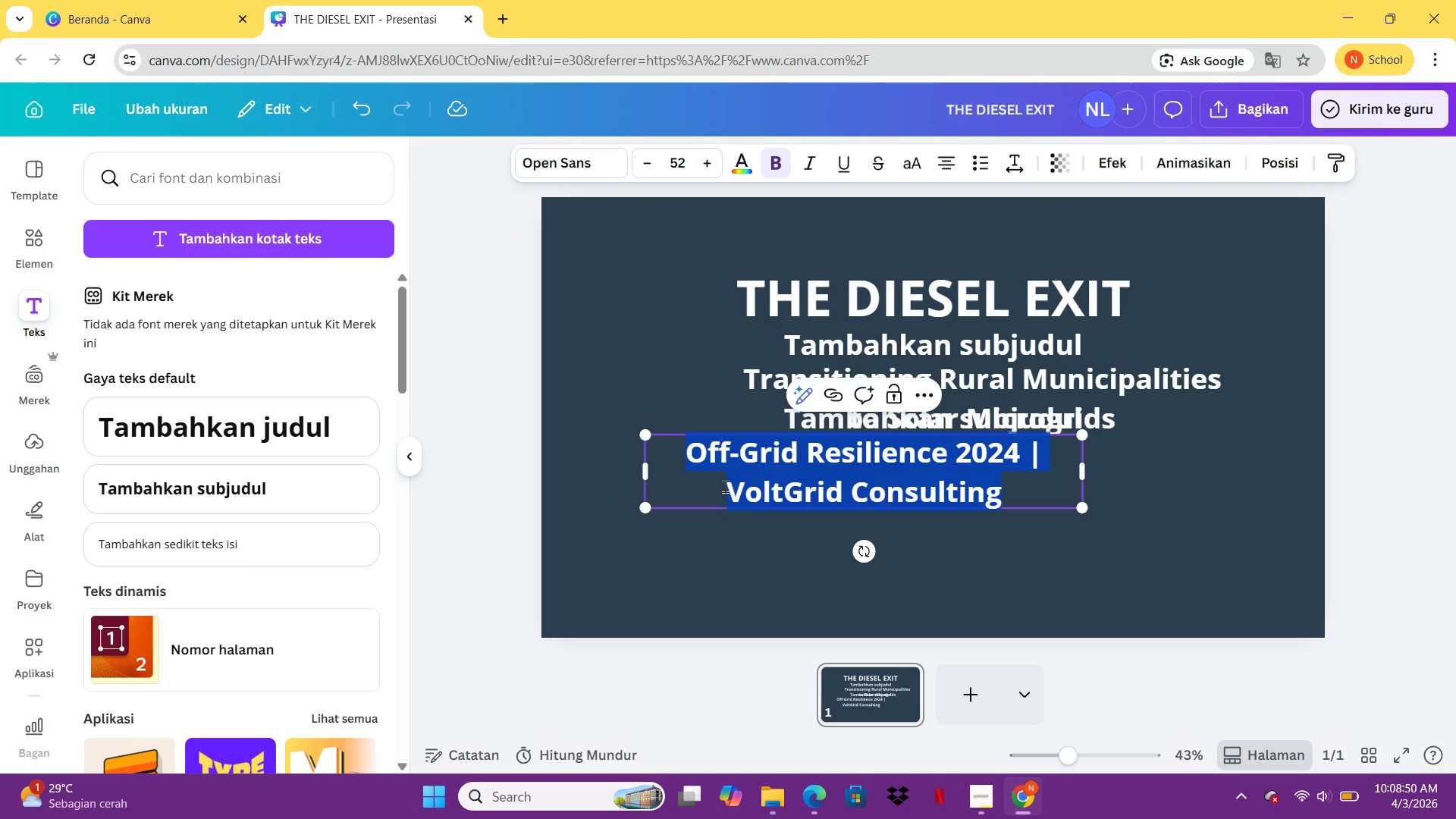 
left_click([839, 319])
 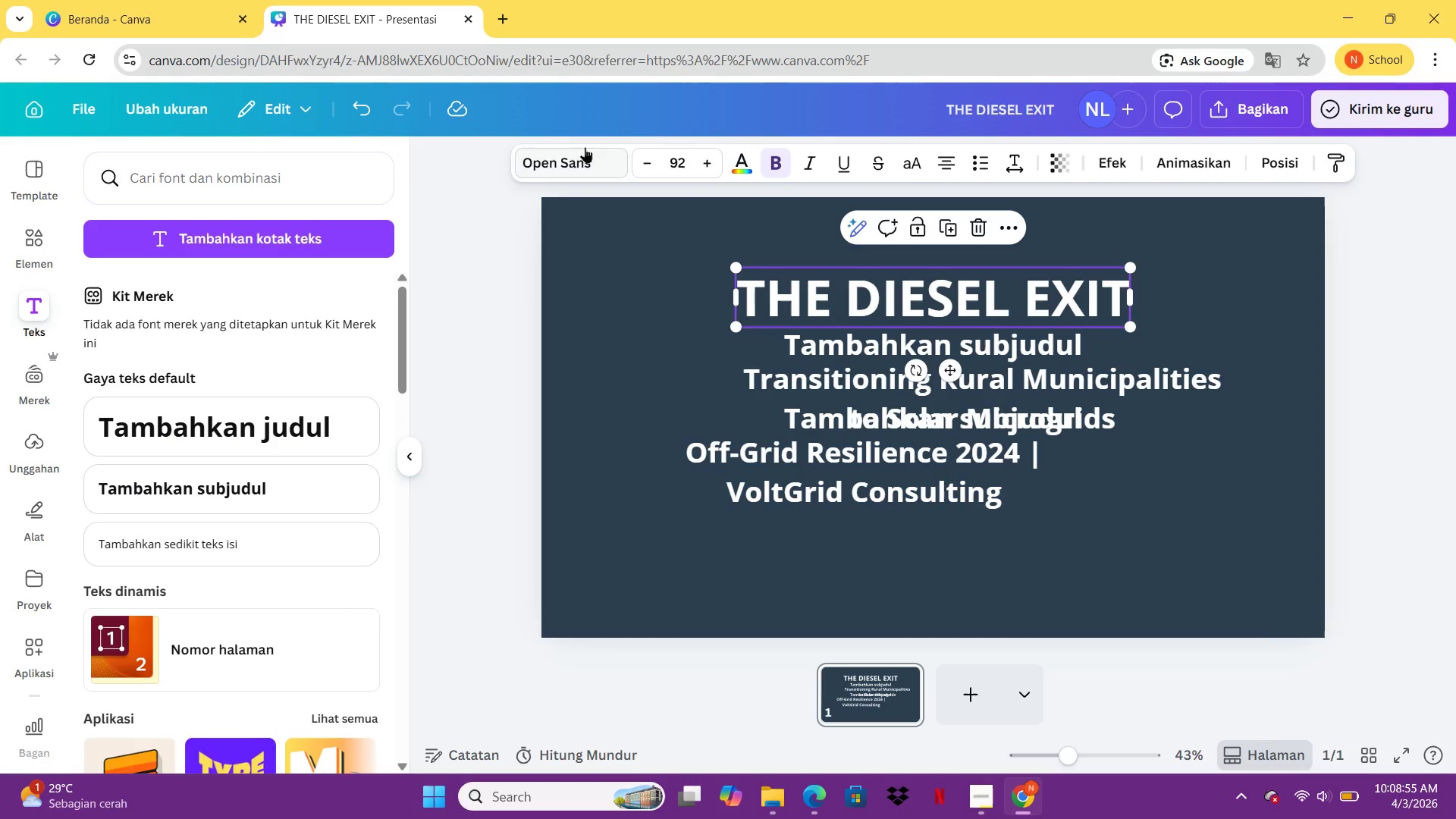 
left_click([585, 146])
 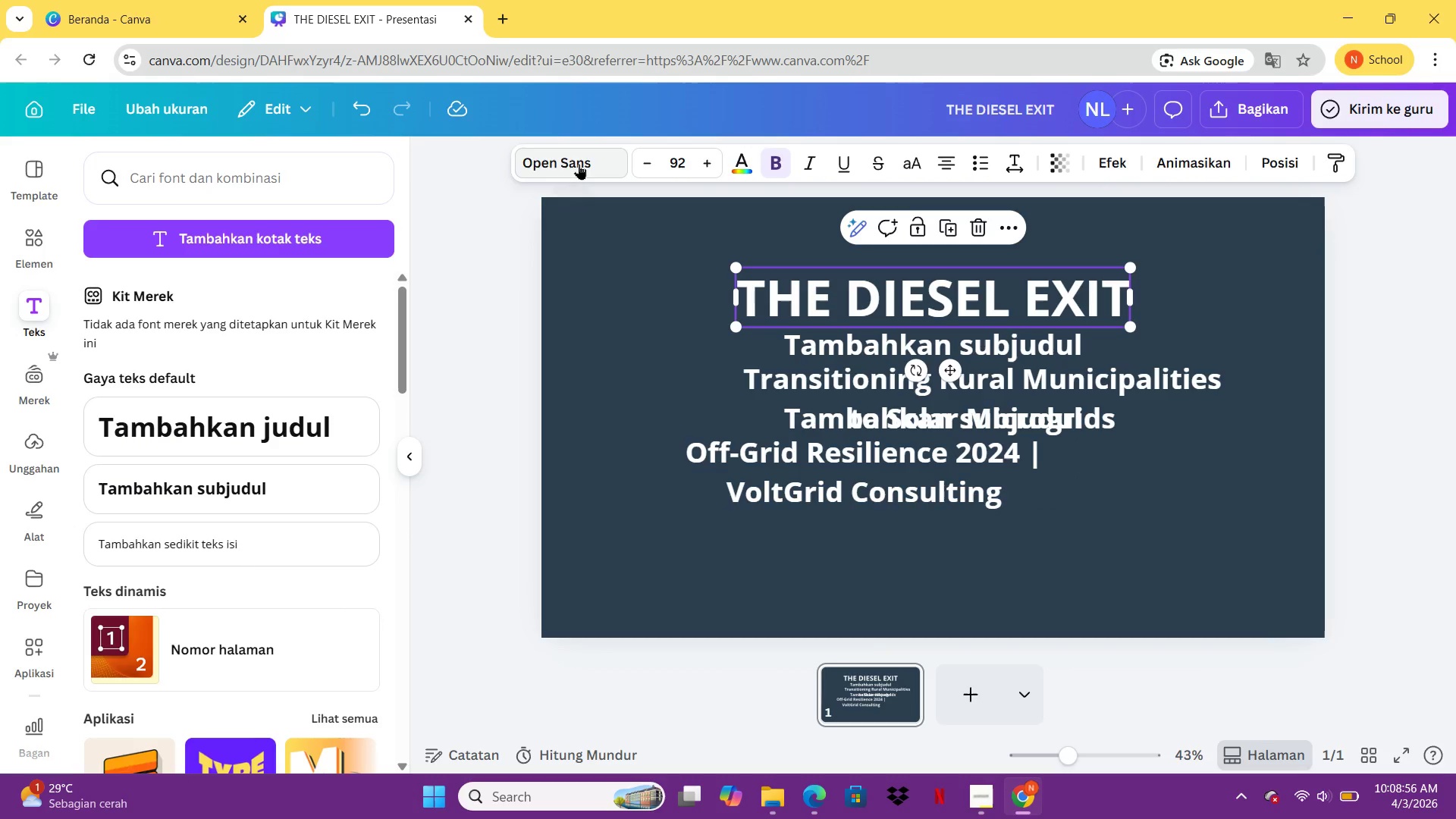 
left_click([579, 164])
 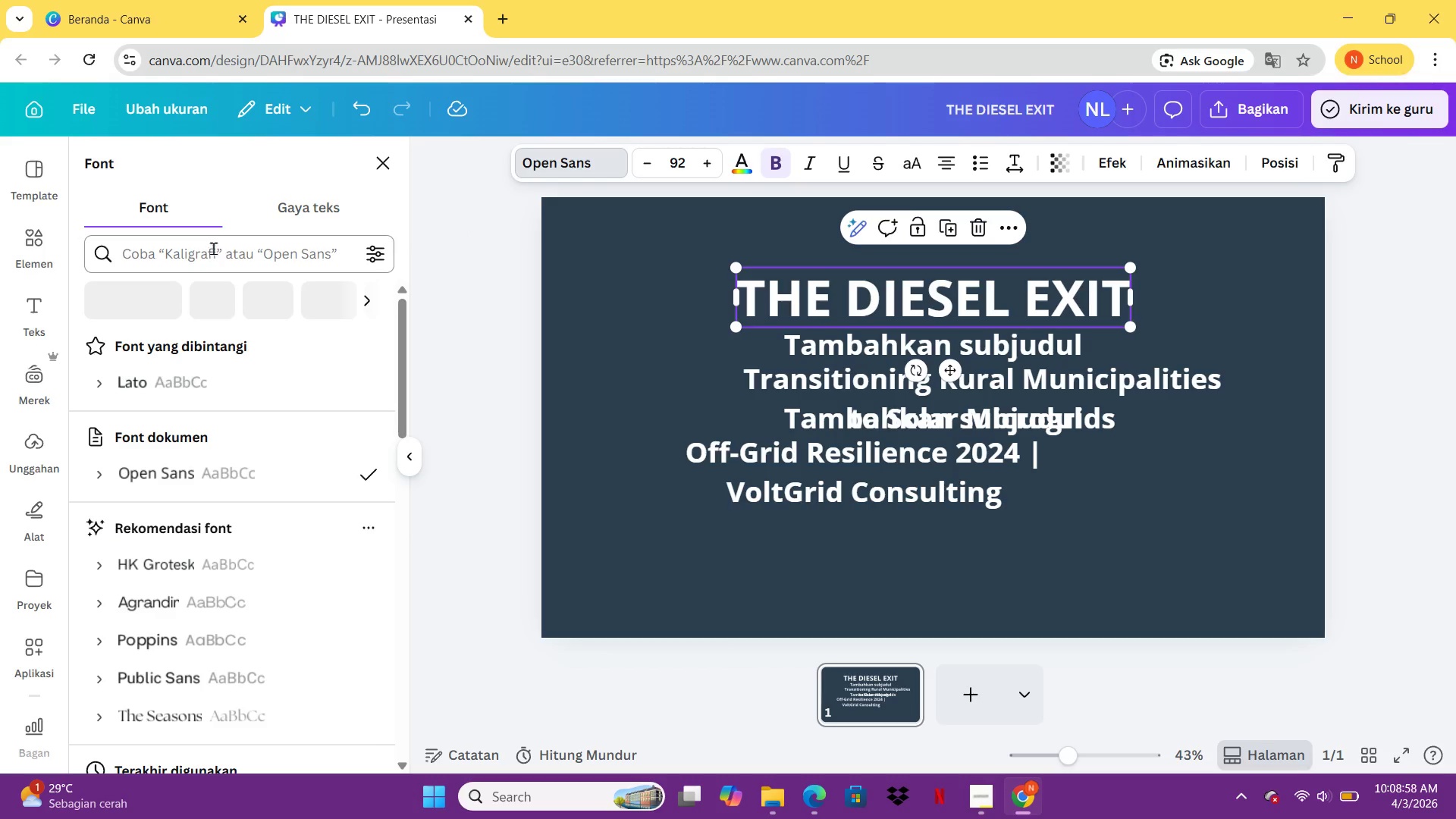 
left_click([215, 240])
 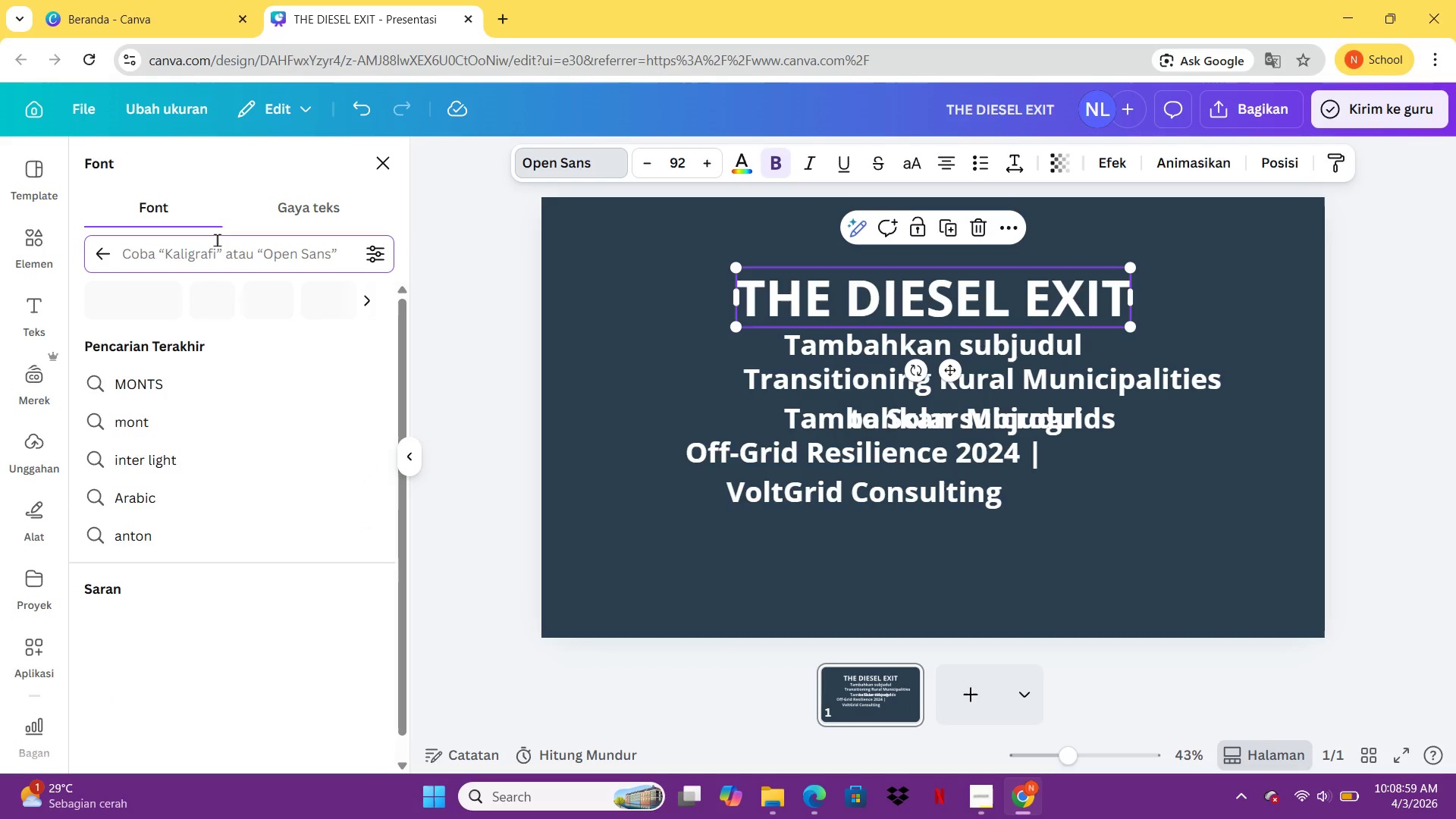 
type(monts)
 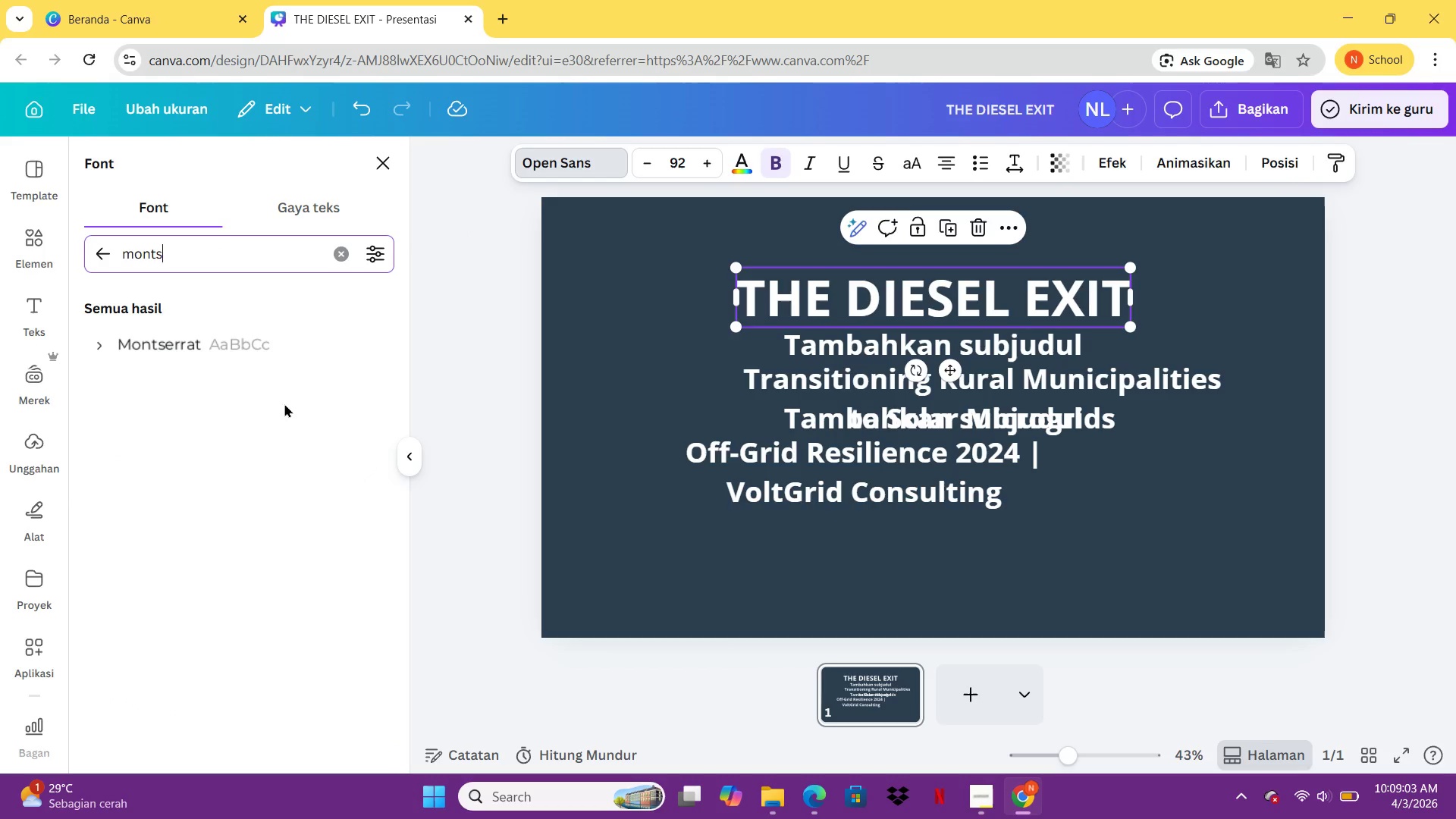 
left_click([264, 340])
 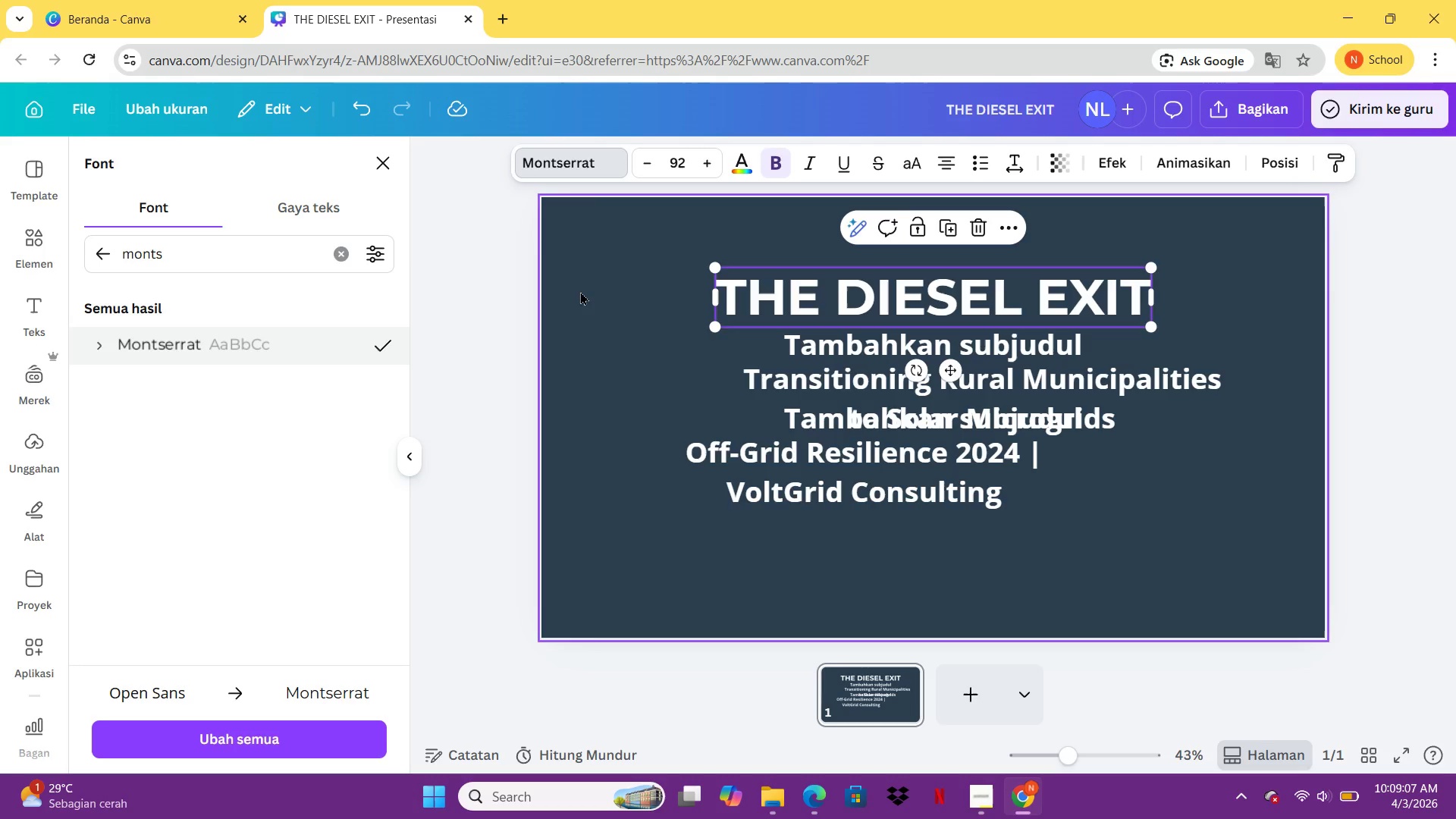 
left_click([685, 170])
 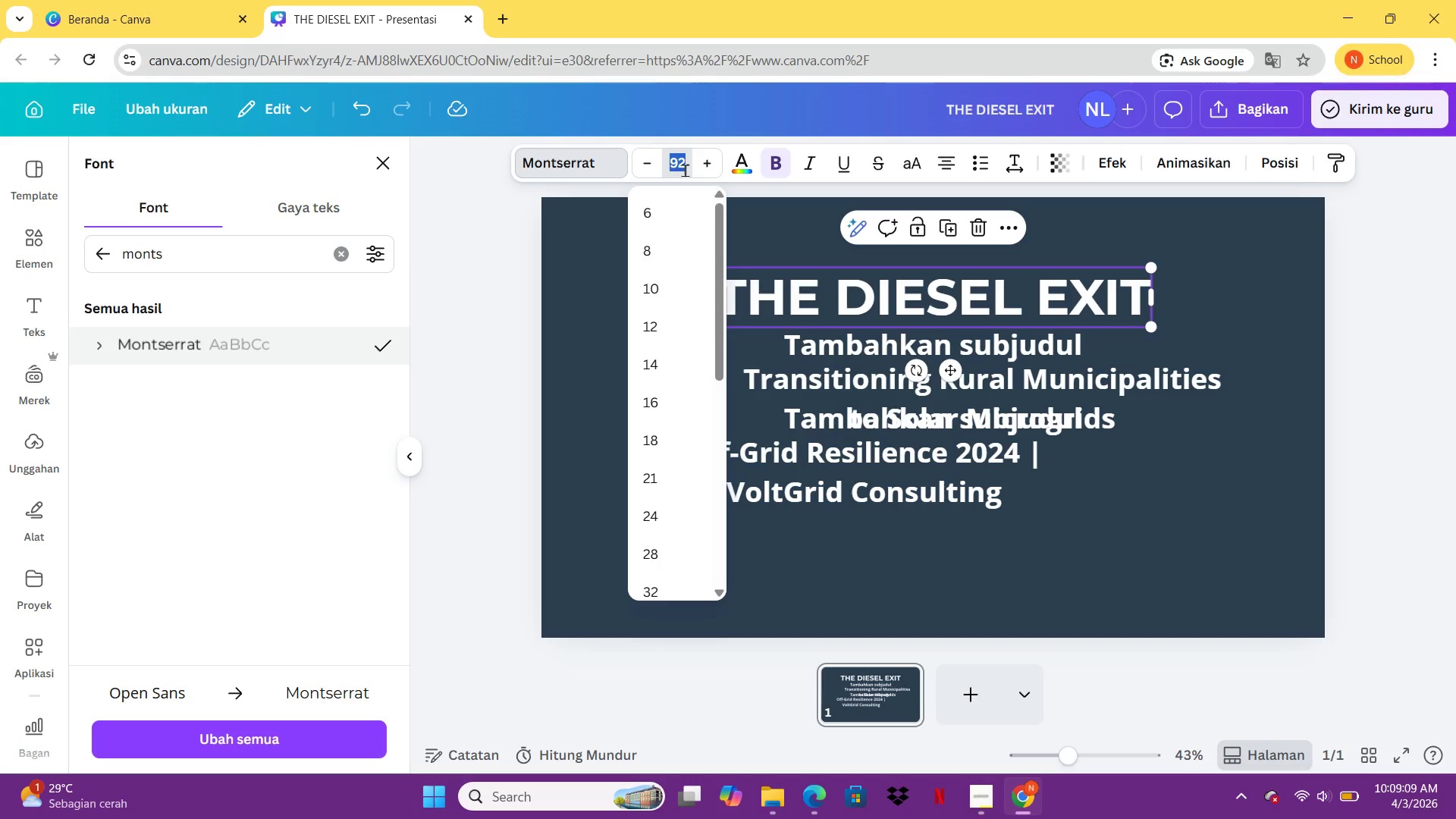 
type(70)
 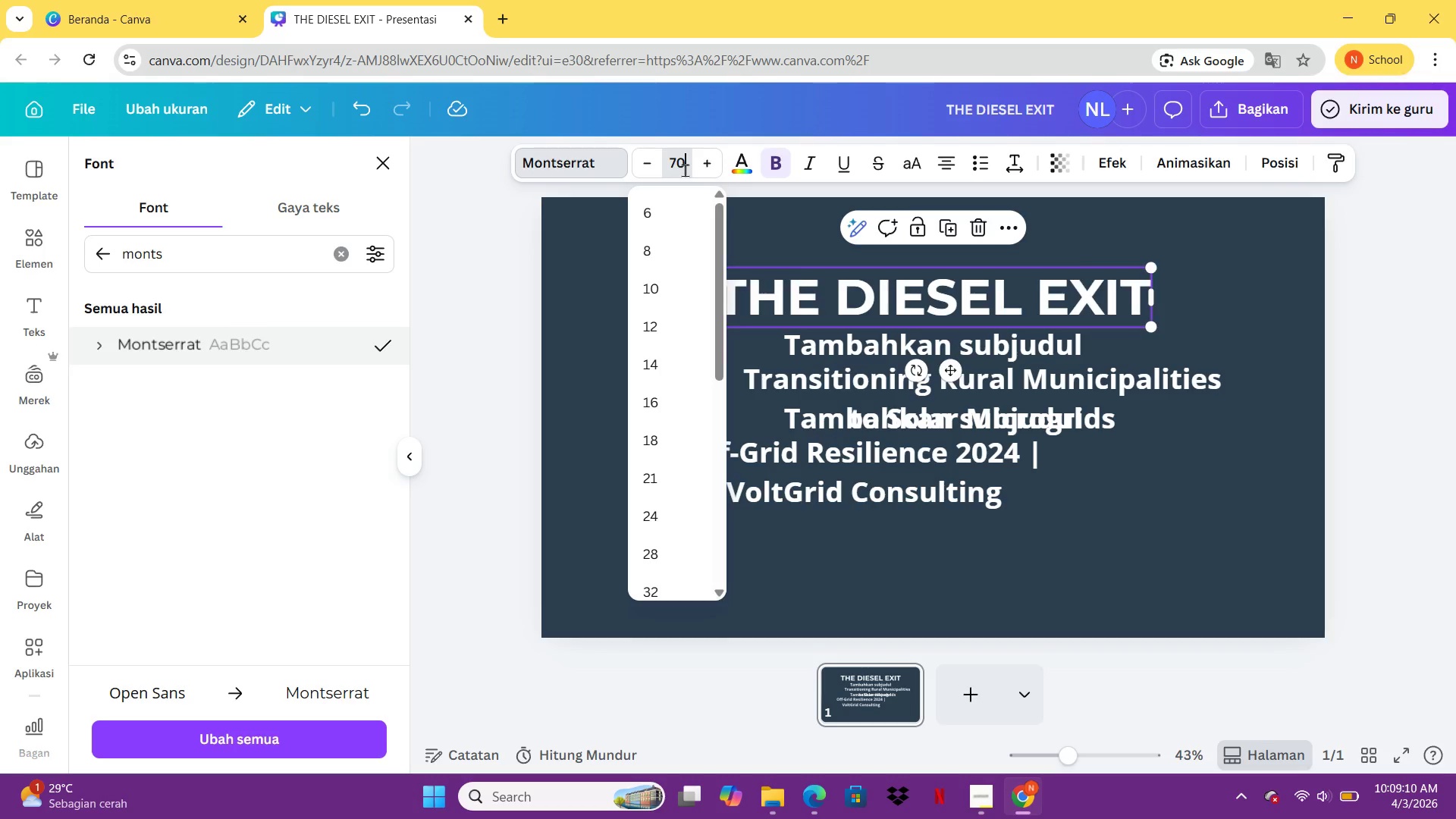 
key(Enter)
 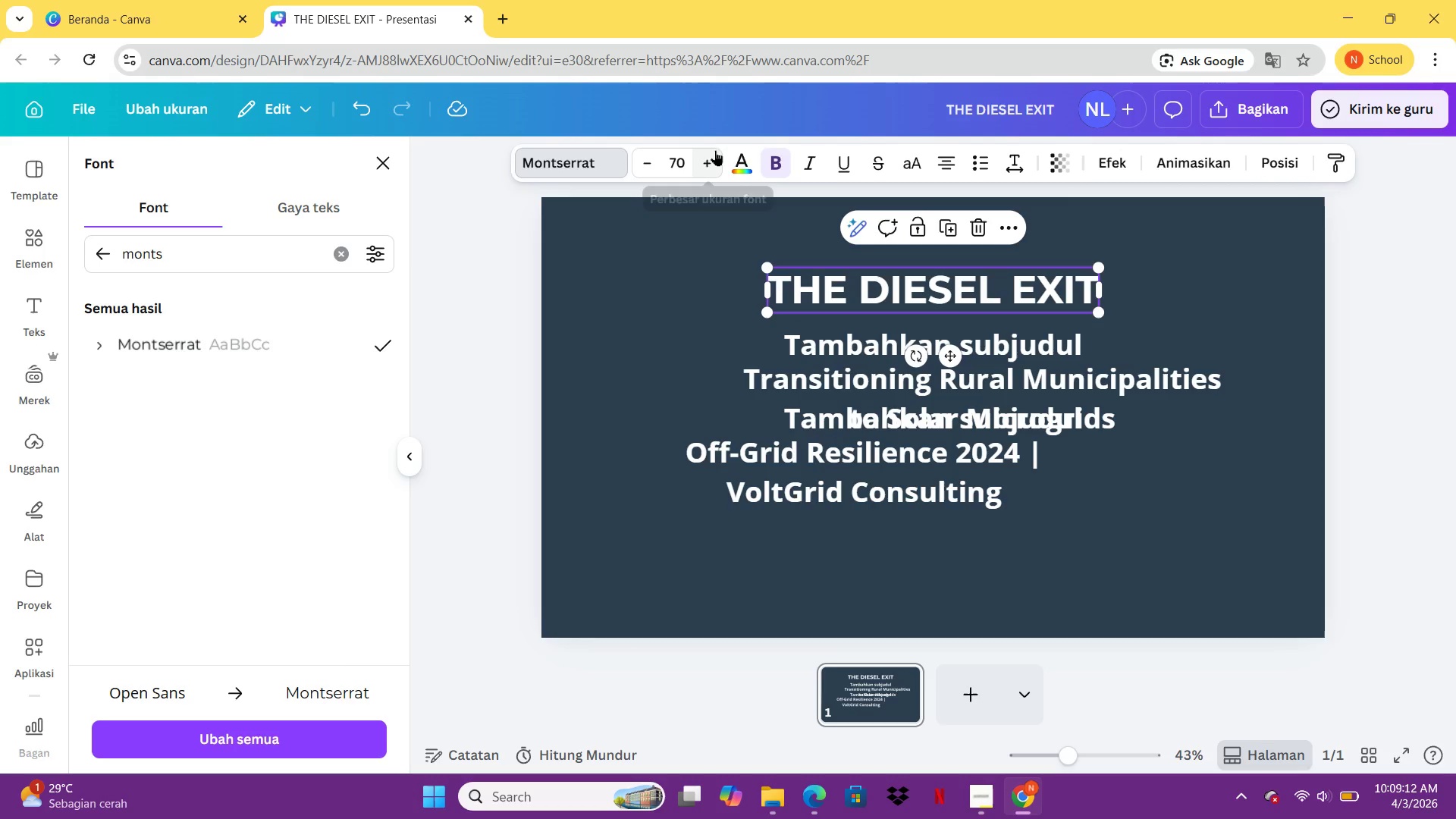 
double_click([715, 153])
 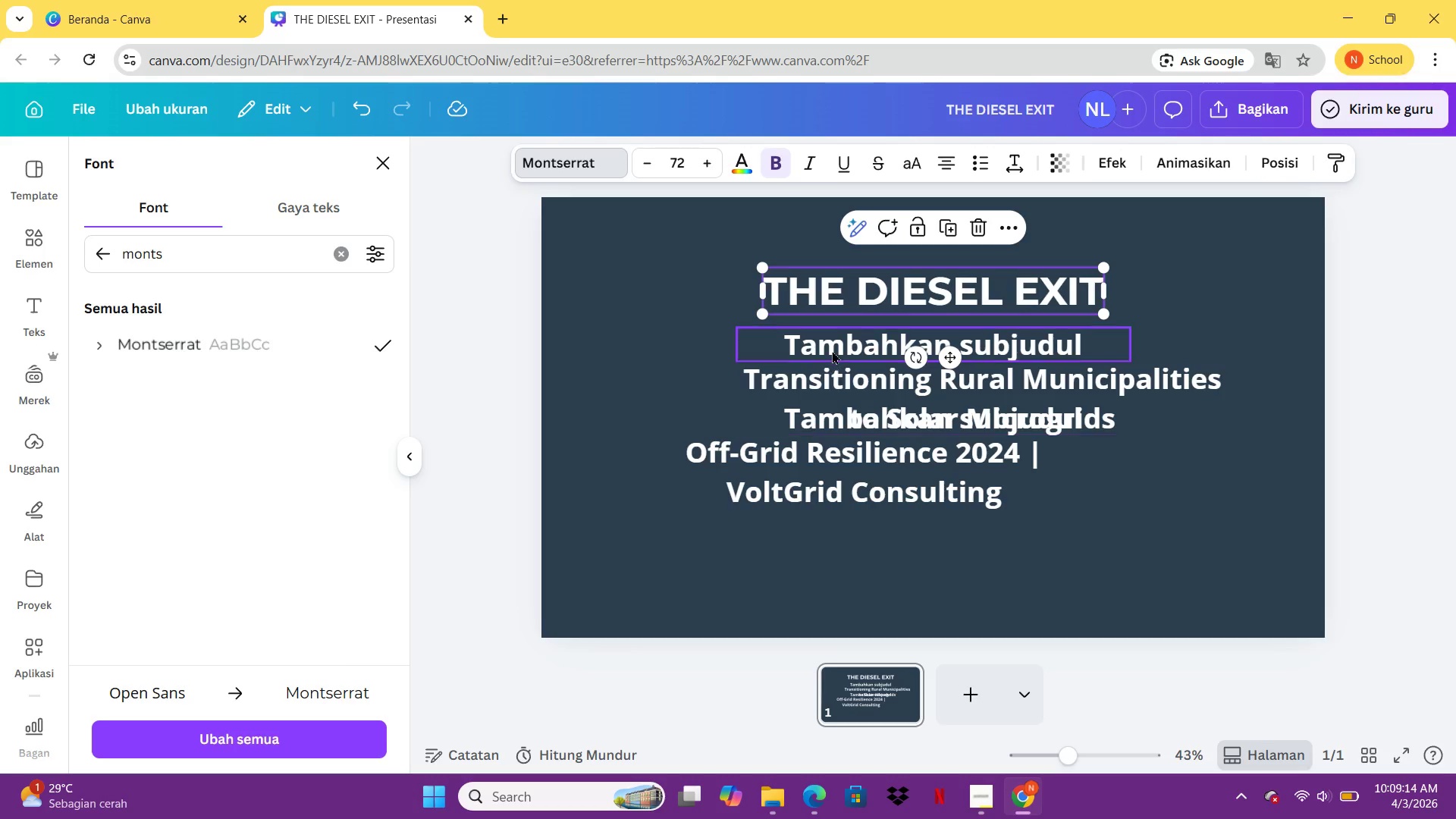 
left_click([832, 350])
 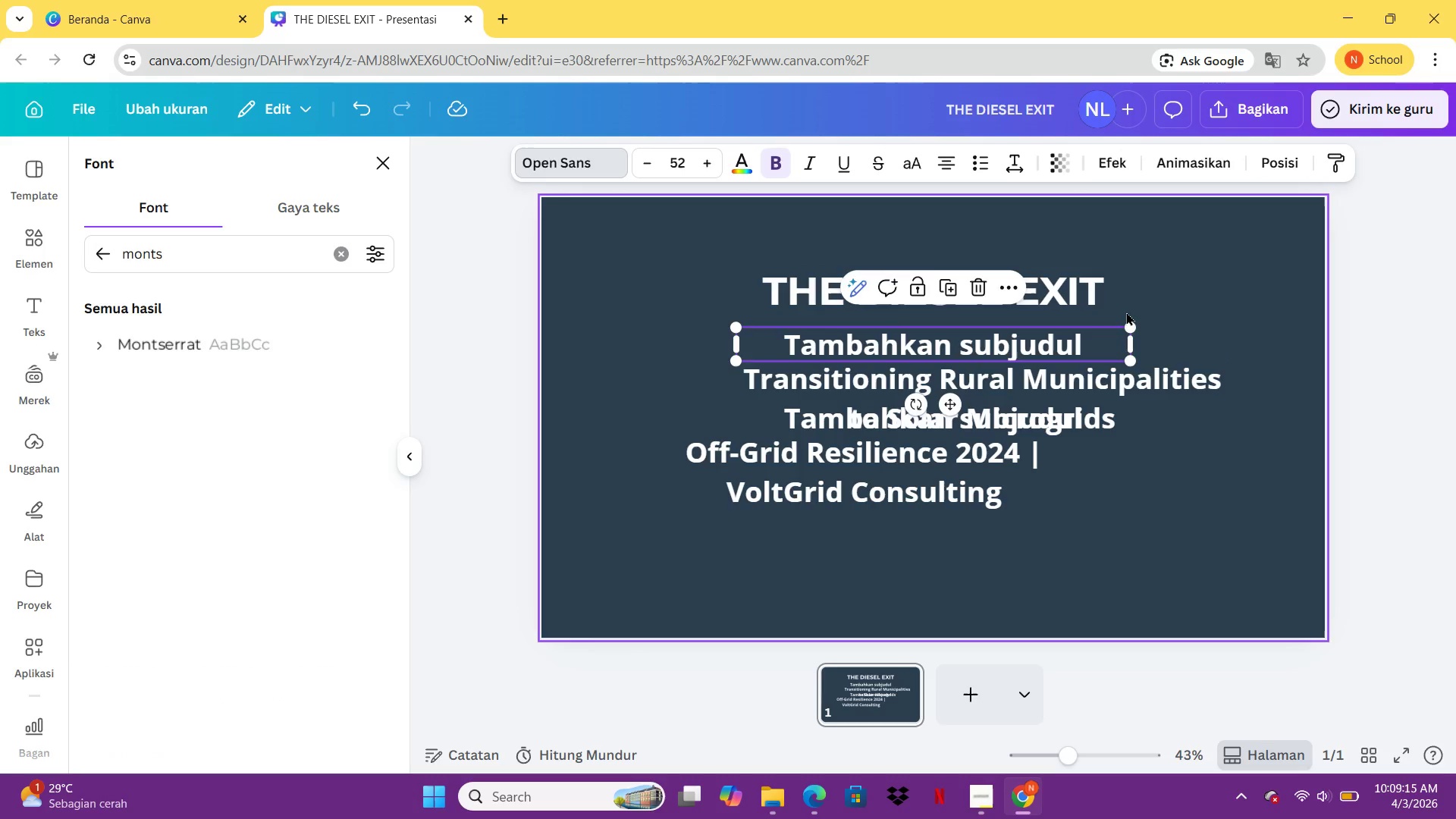 
key(Delete)
 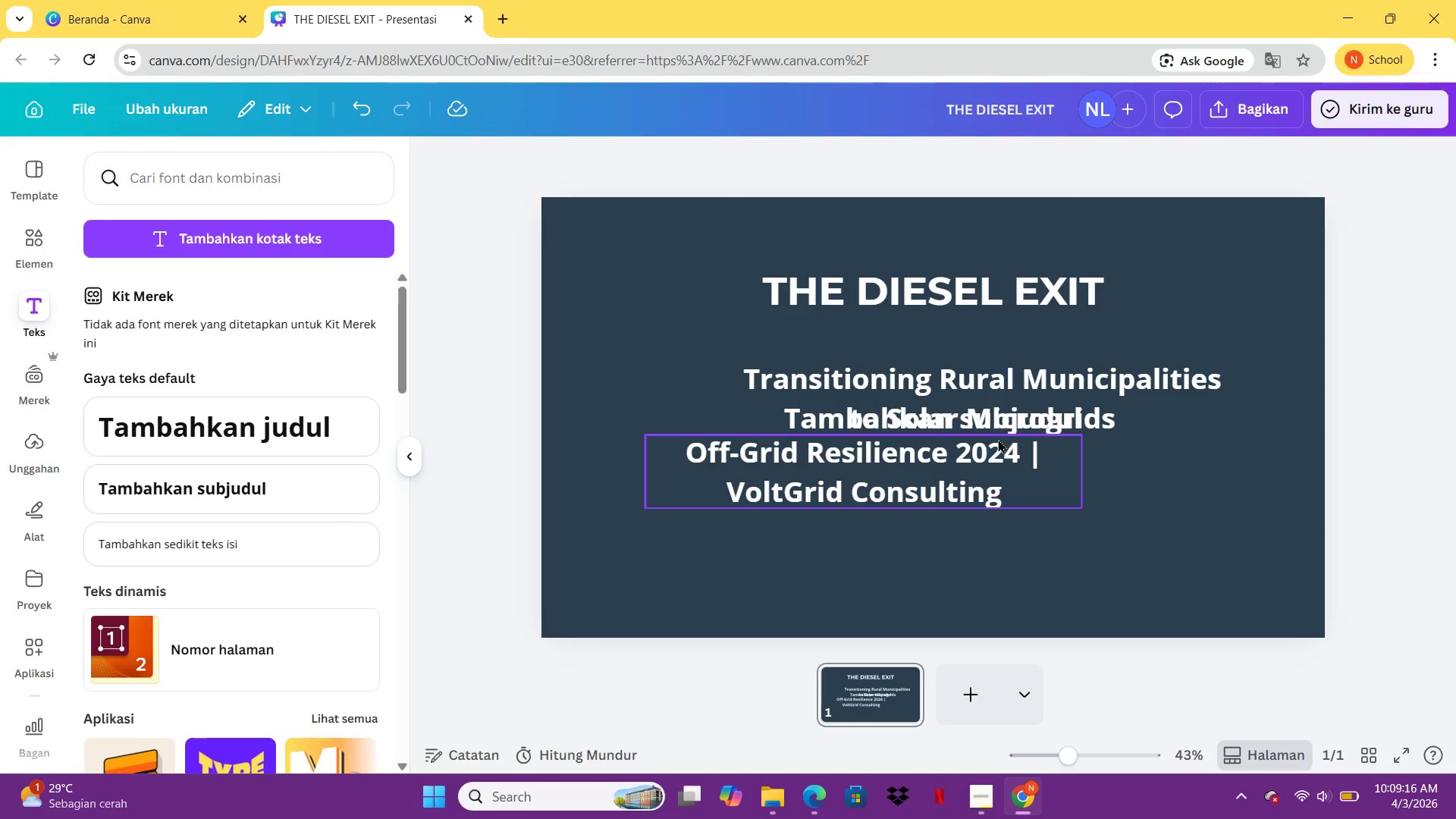 
left_click([988, 425])
 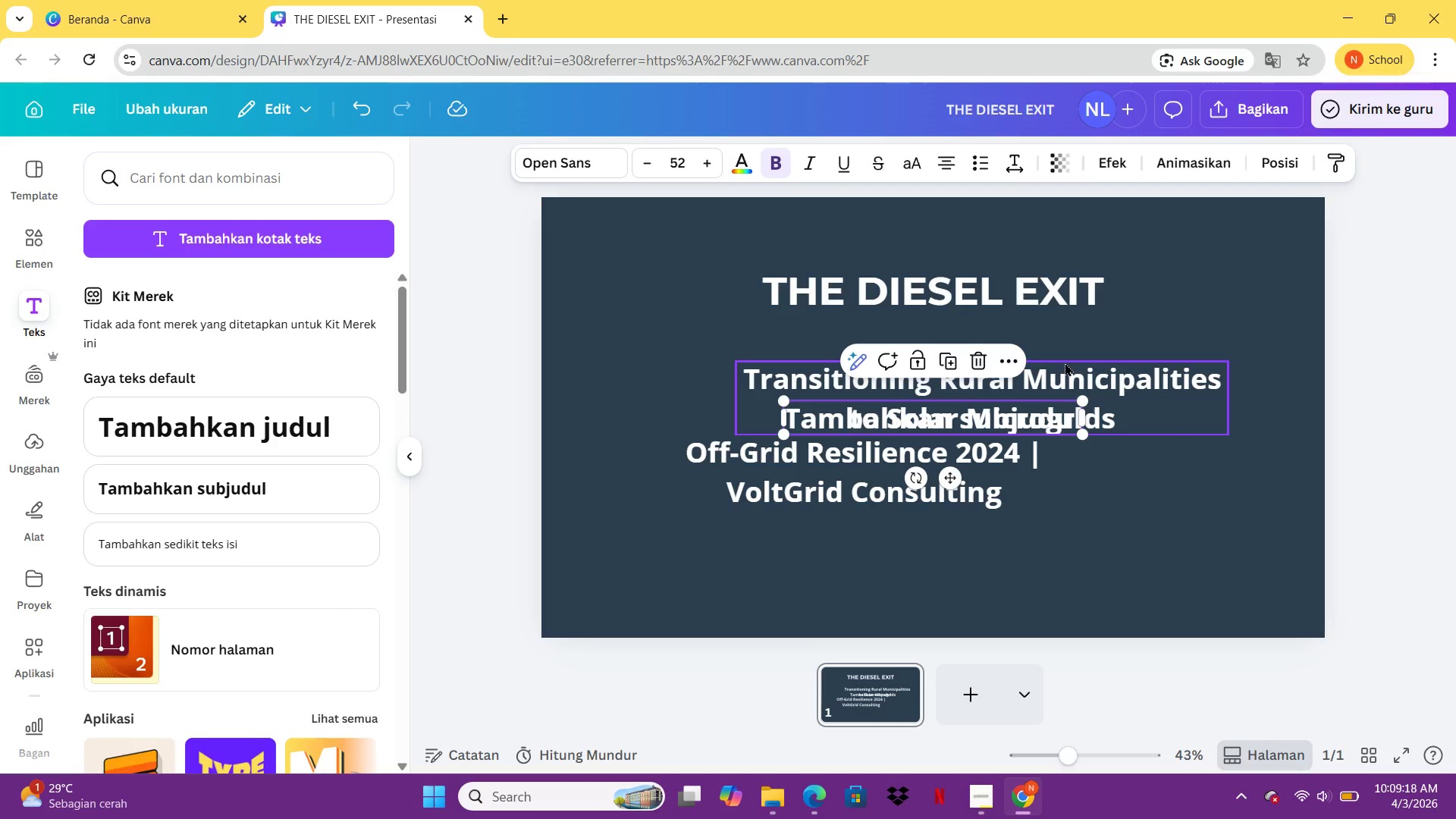 
key(Delete)
 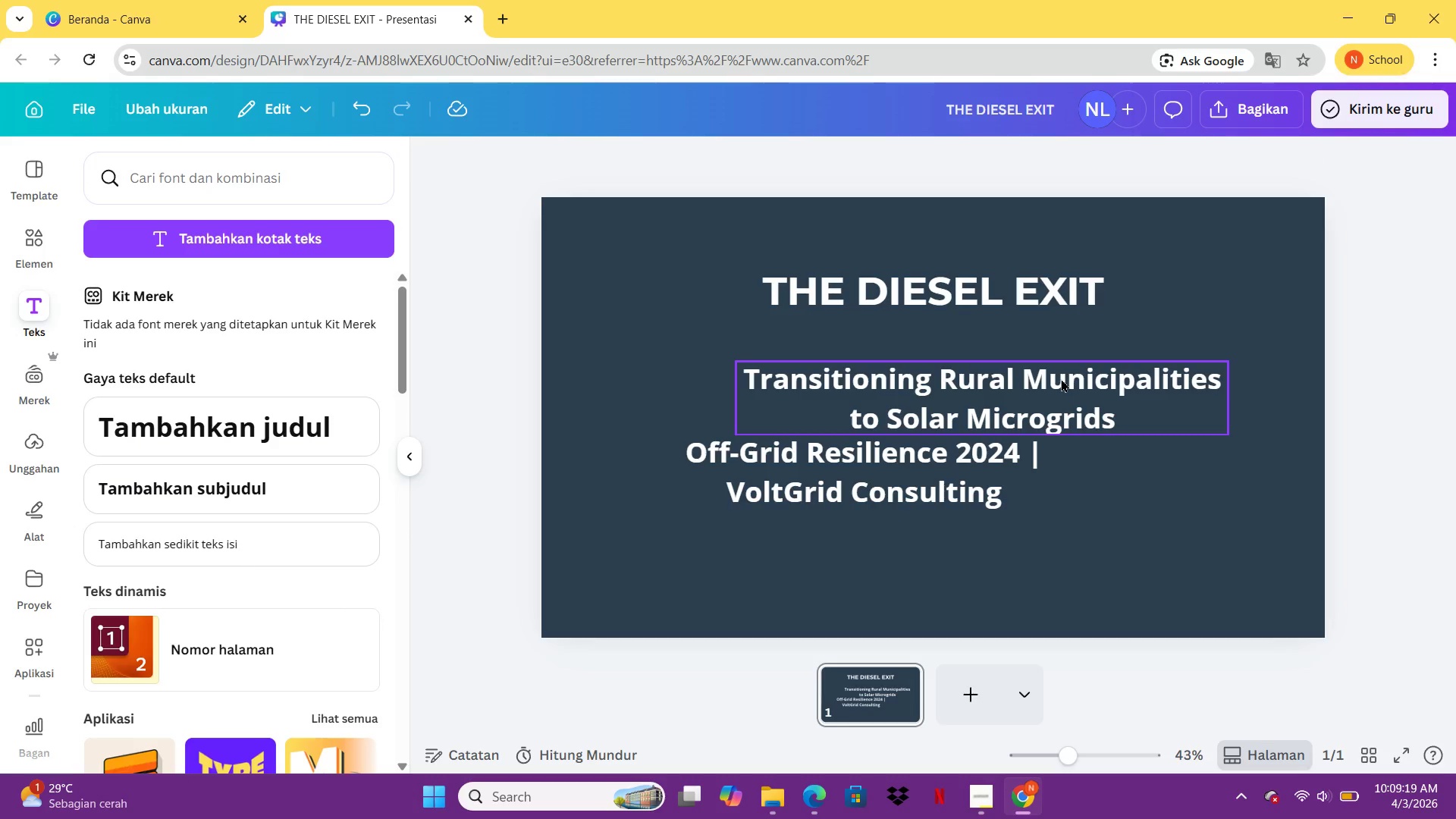 
left_click_drag(start_coordinate=[1061, 378], to_coordinate=[1008, 359])
 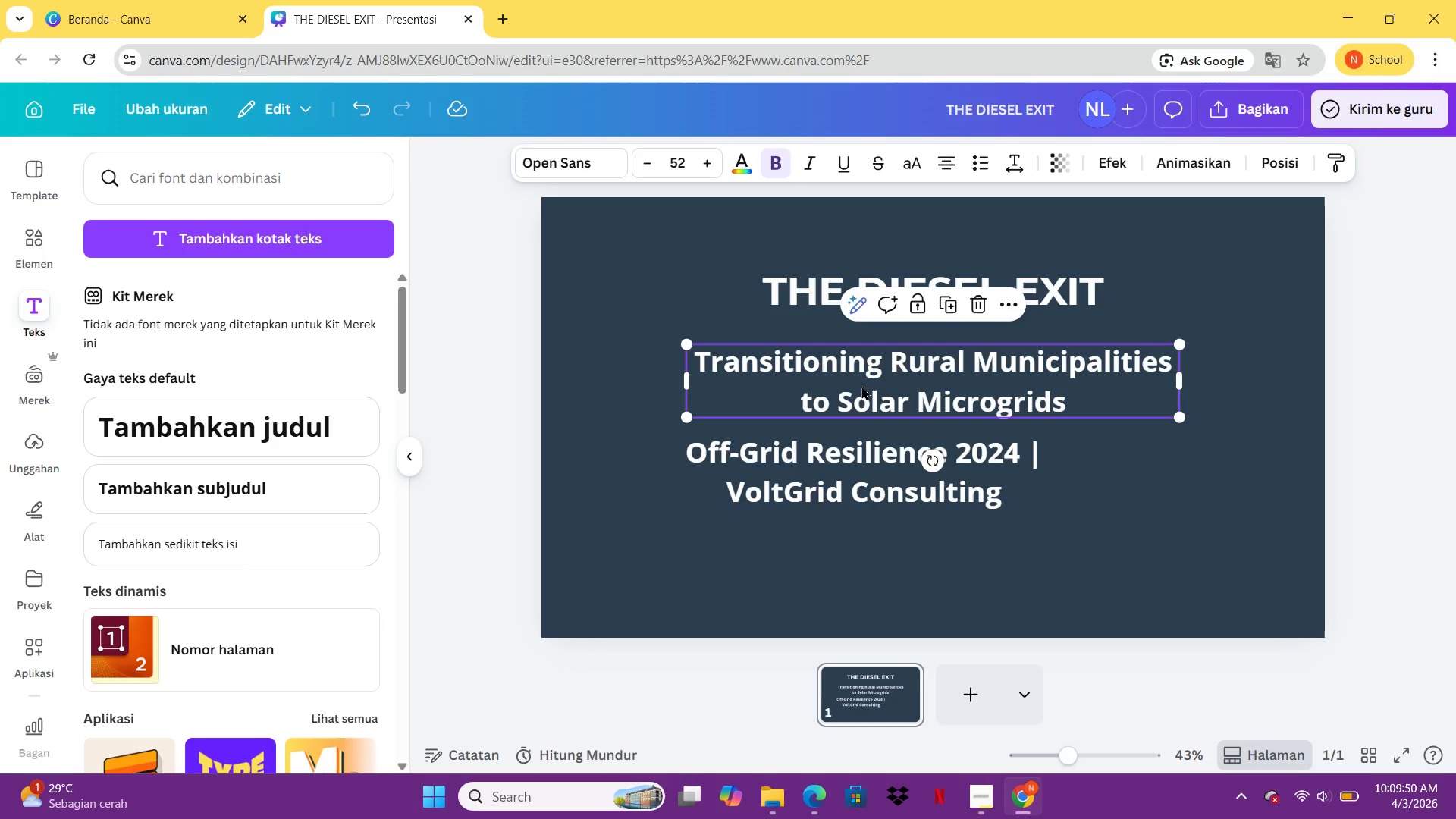 
wait(34.59)
 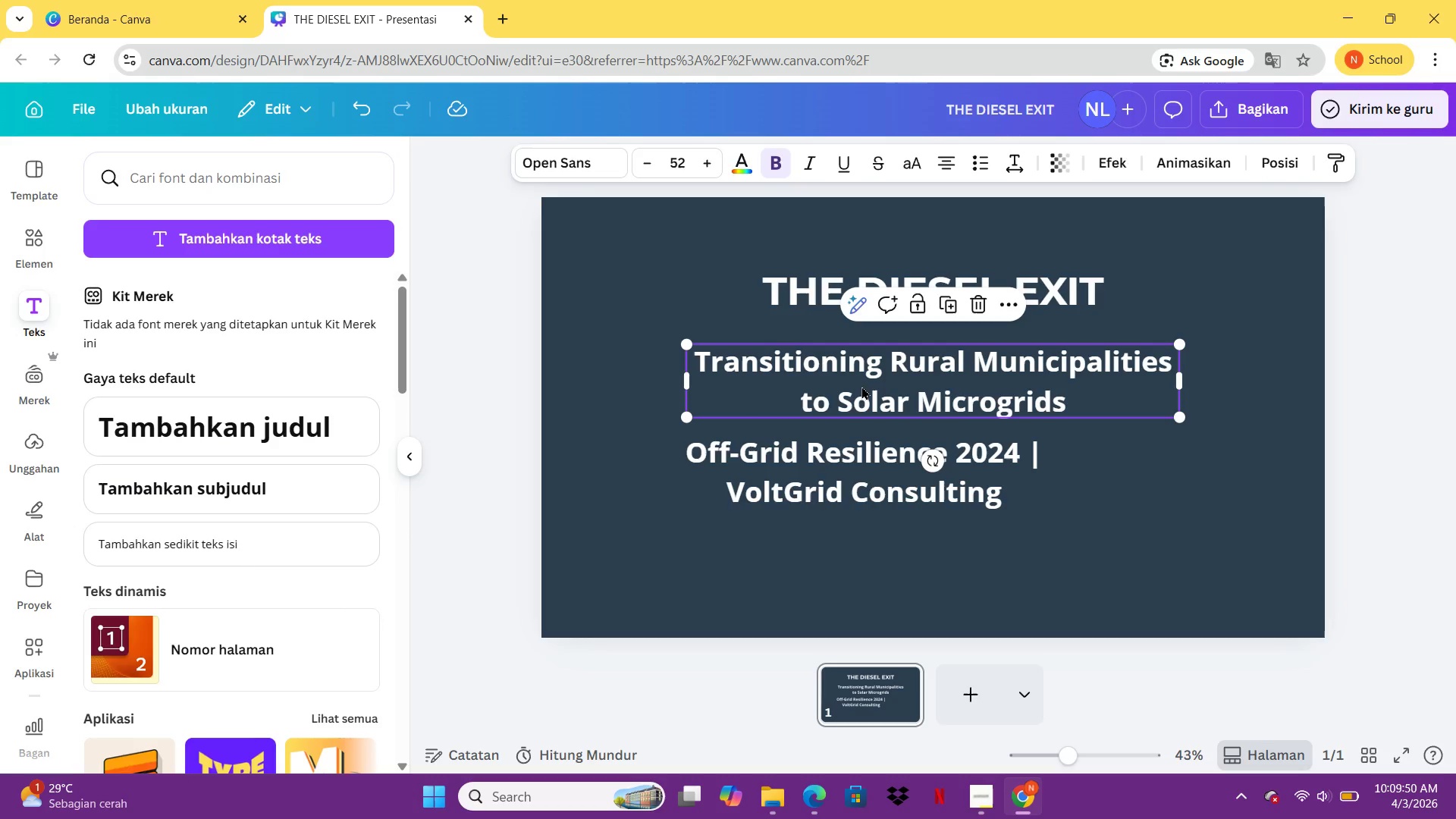 
left_click([591, 170])
 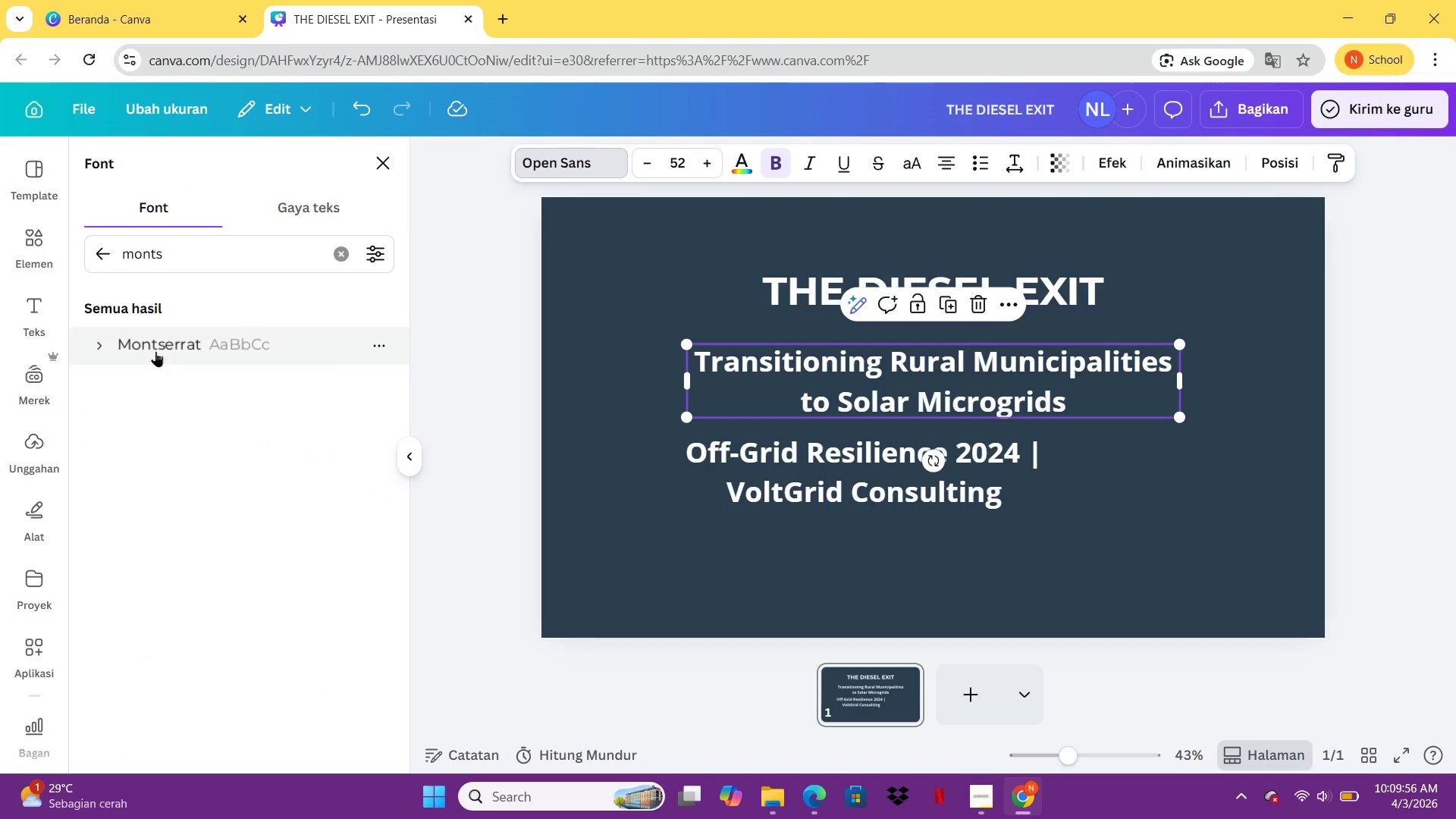 
left_click([165, 340])
 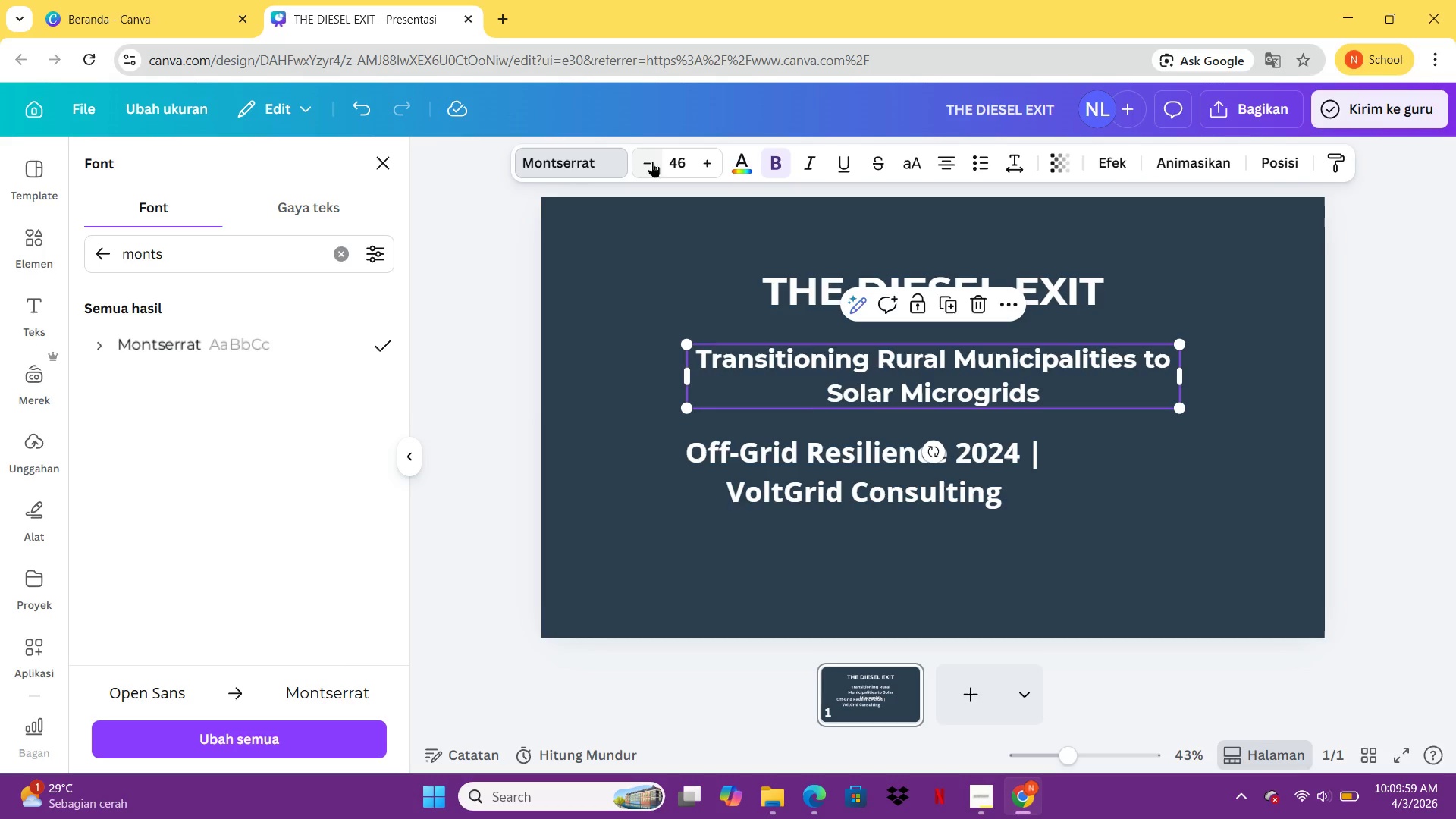 
left_click([652, 162])
 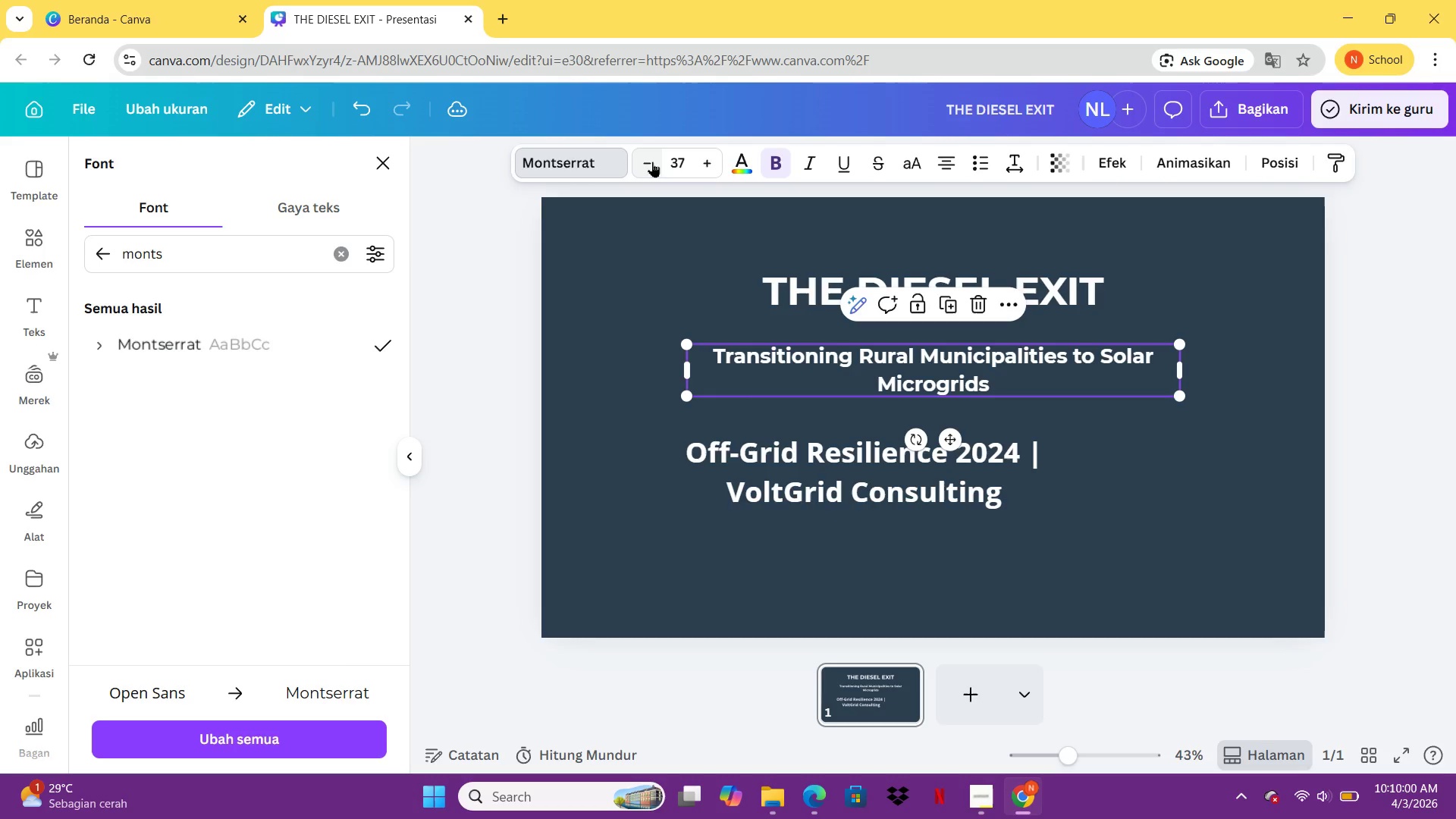 
double_click([652, 162])
 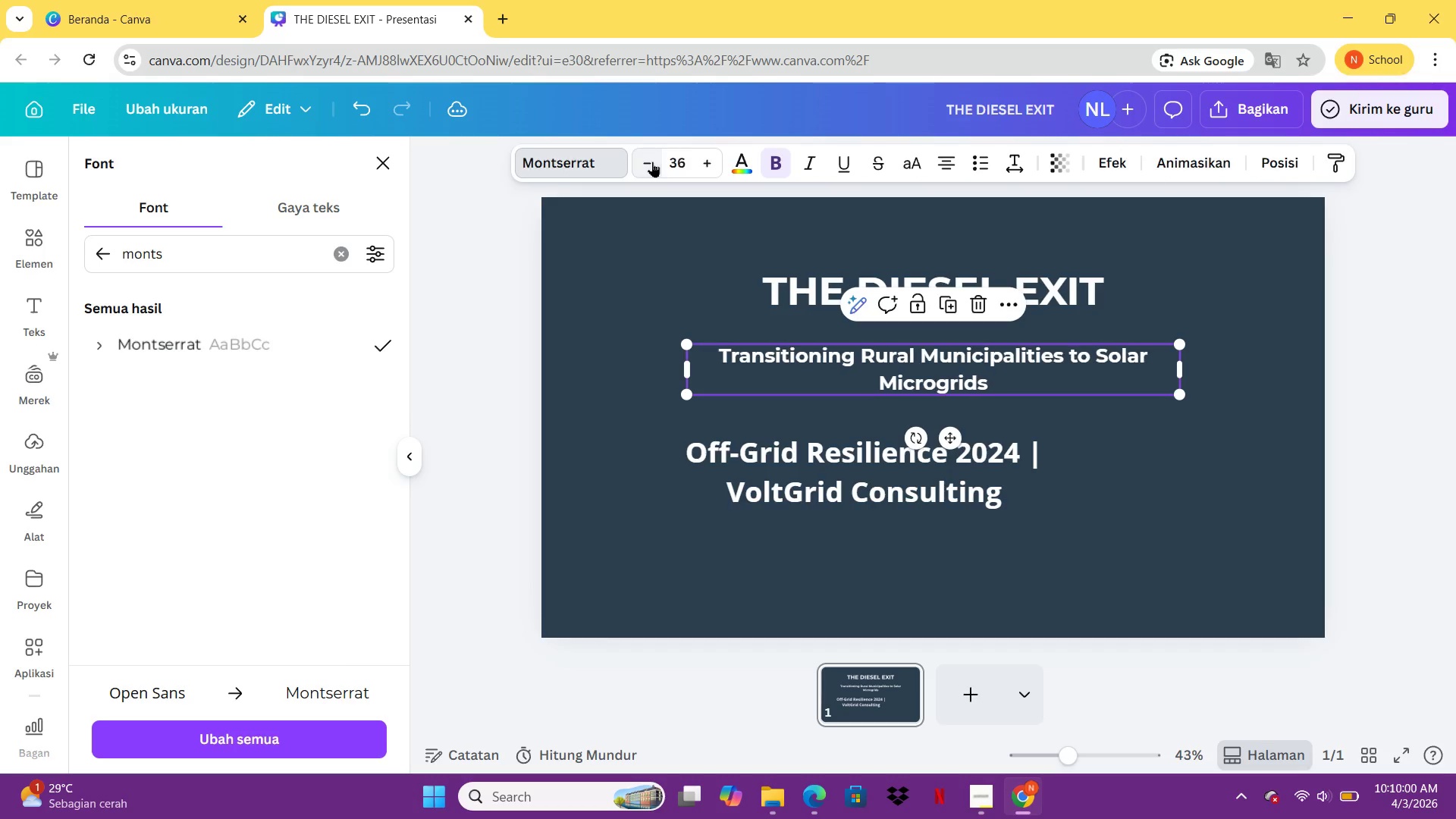 
triple_click([652, 162])
 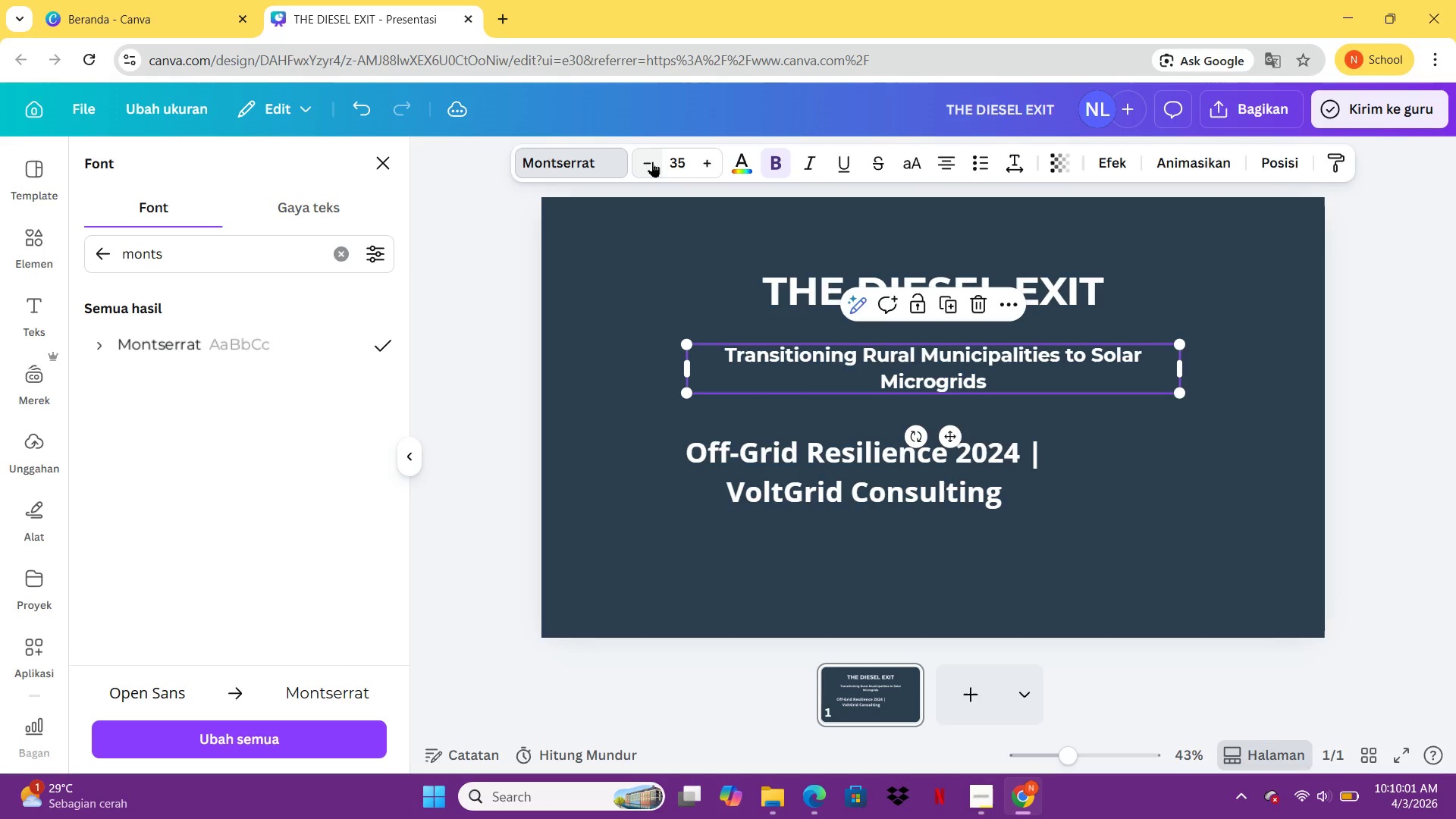 
triple_click([652, 162])
 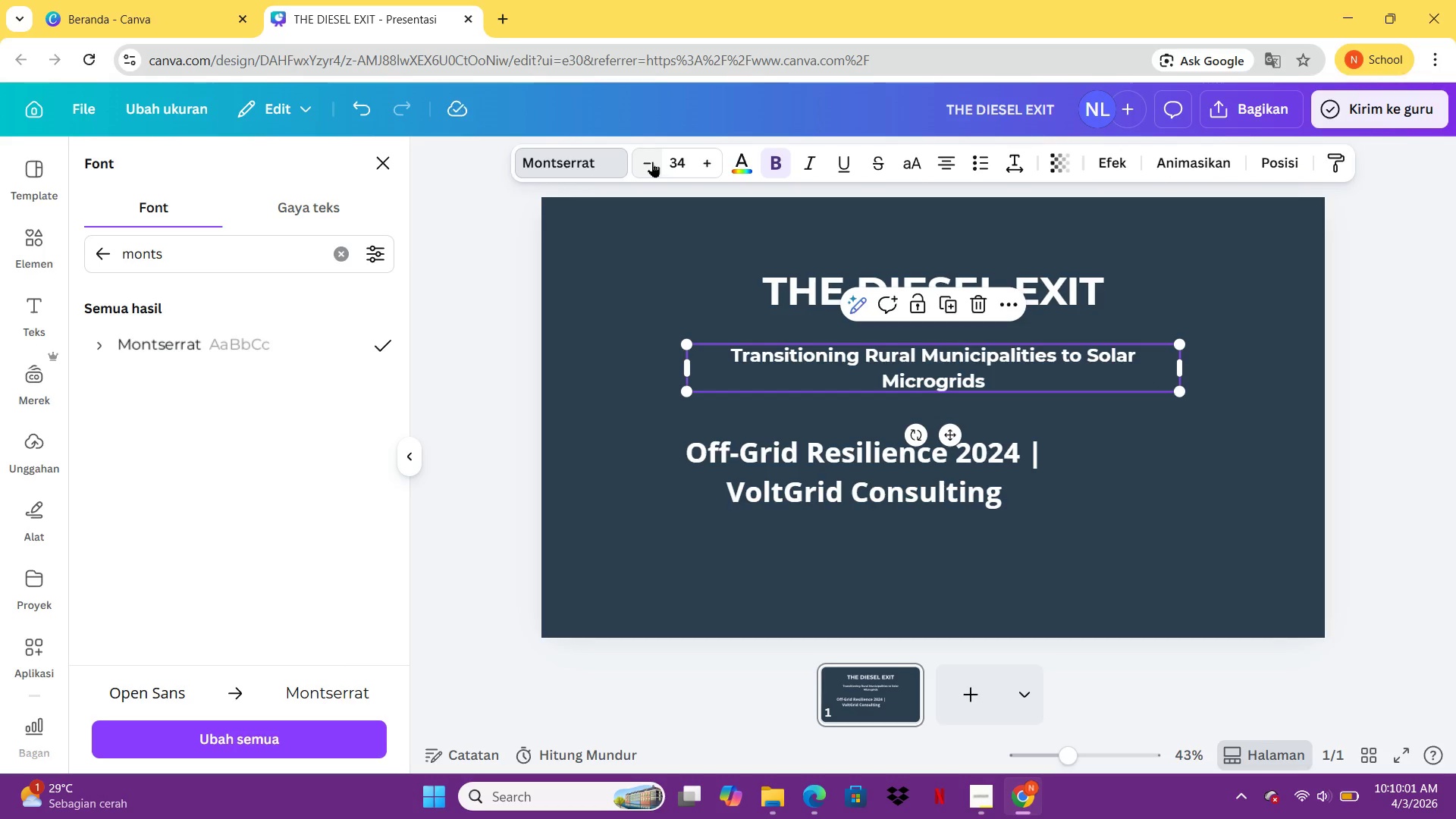 
left_click([652, 162])
 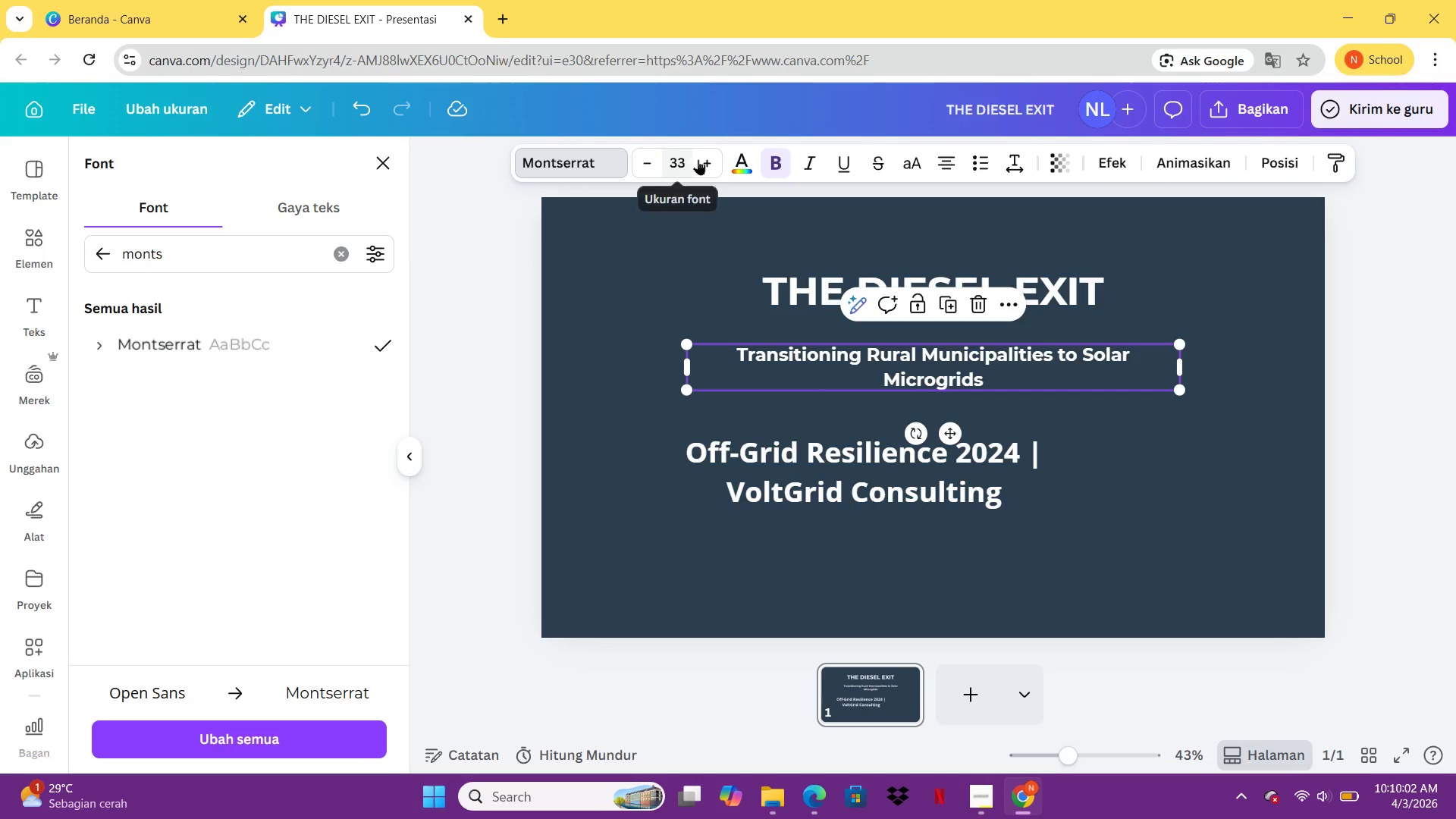 
left_click([704, 162])
 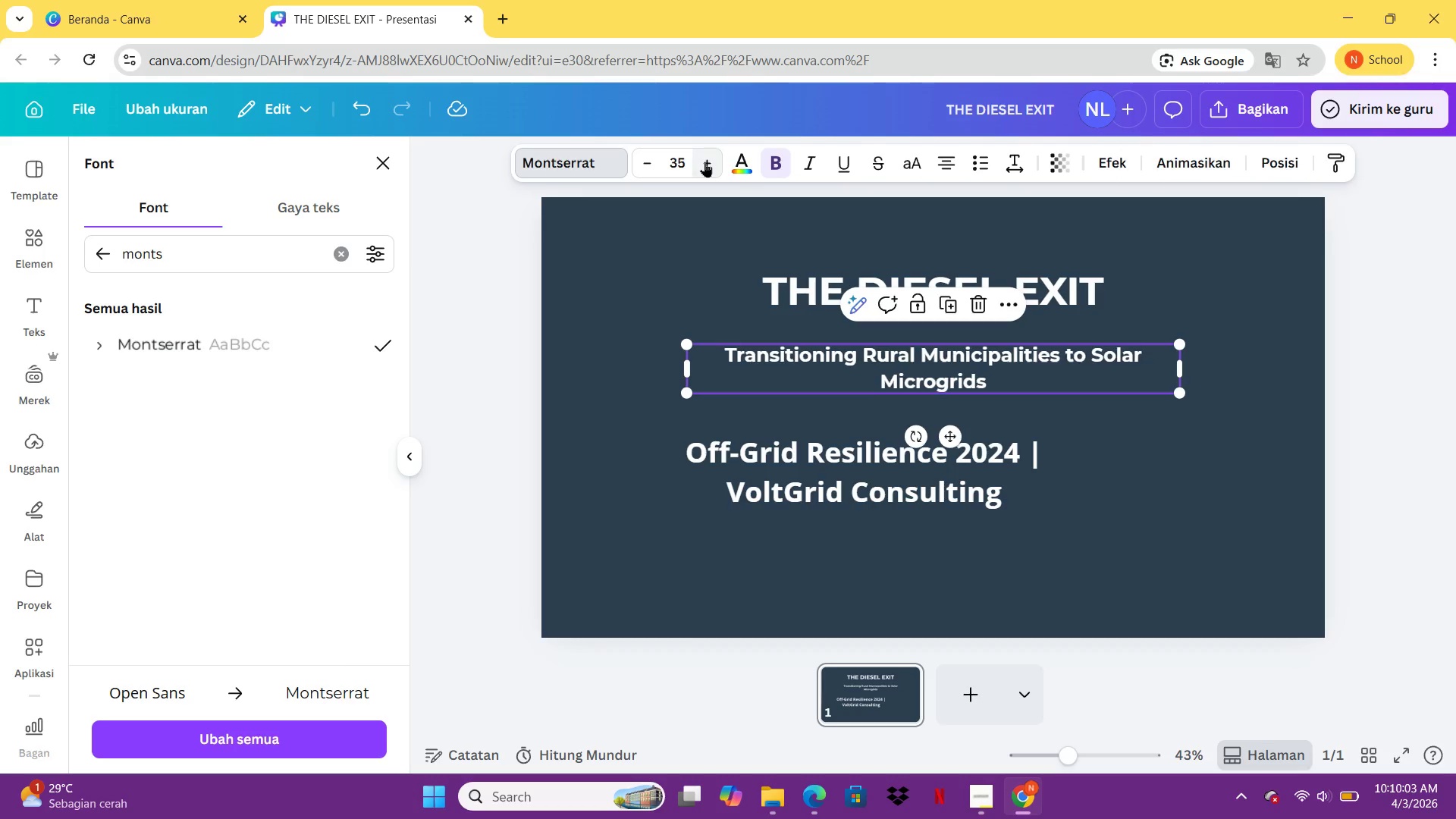 
double_click([704, 162])
 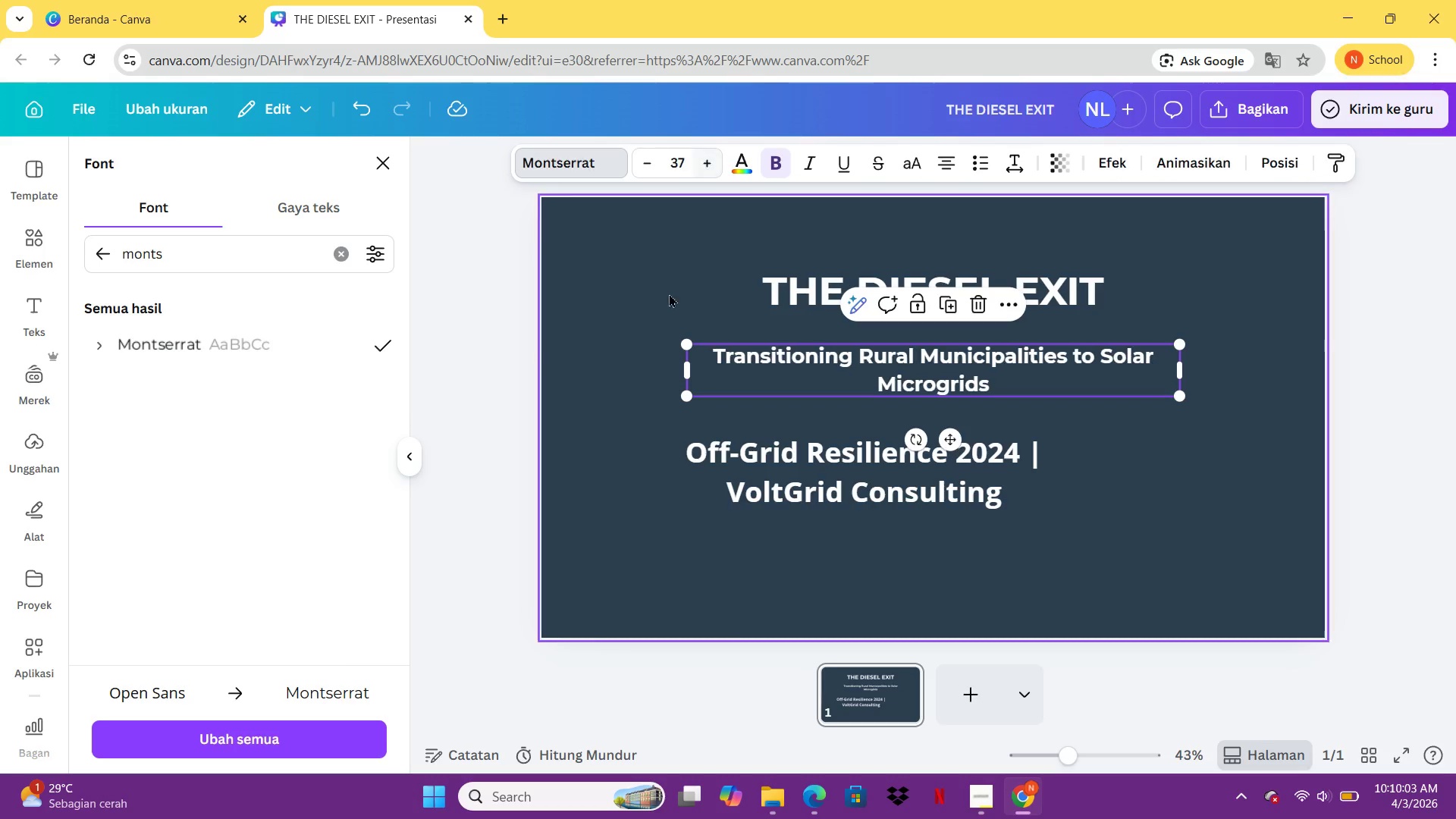 
triple_click([704, 162])
 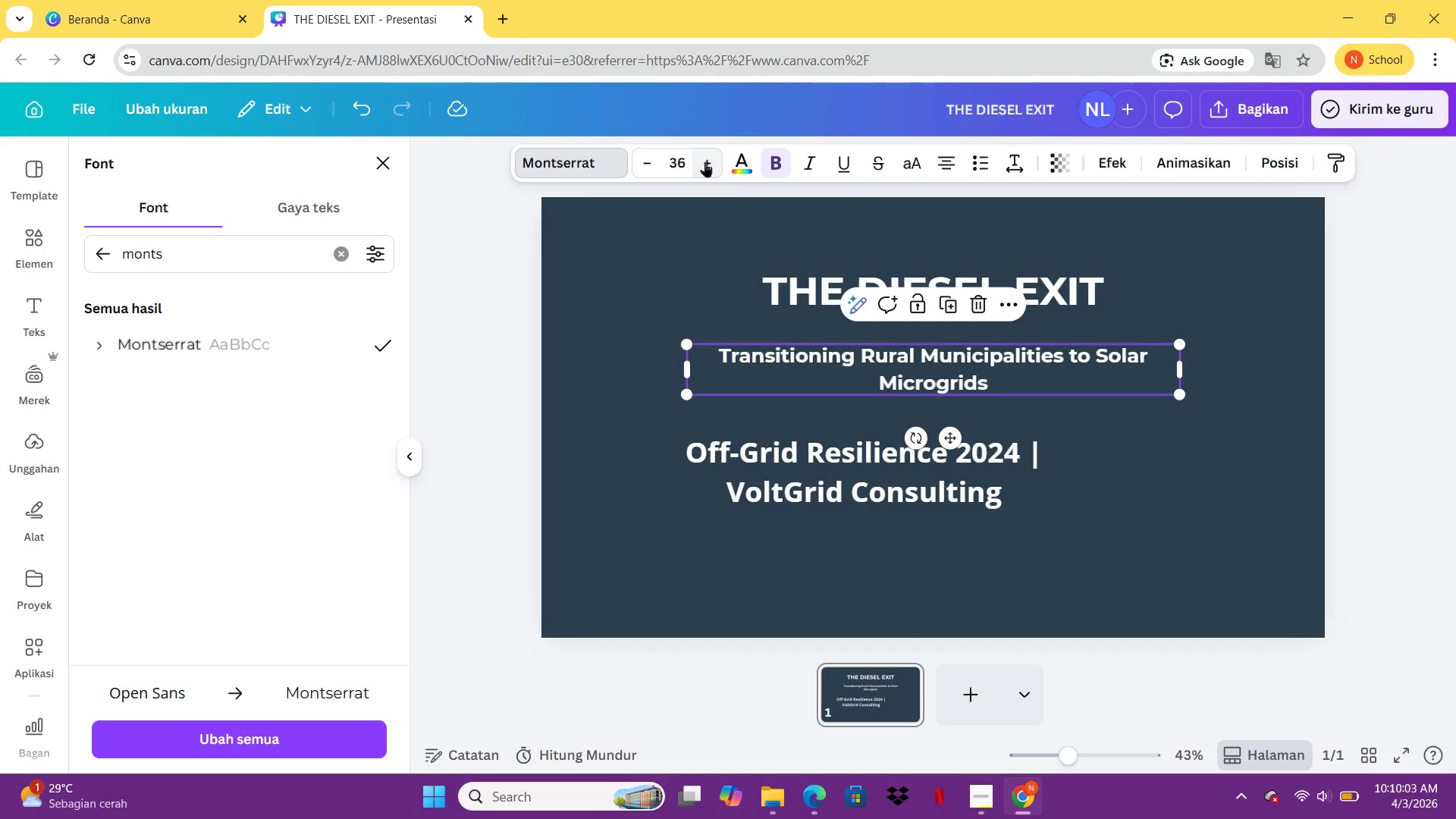 
triple_click([704, 162])
 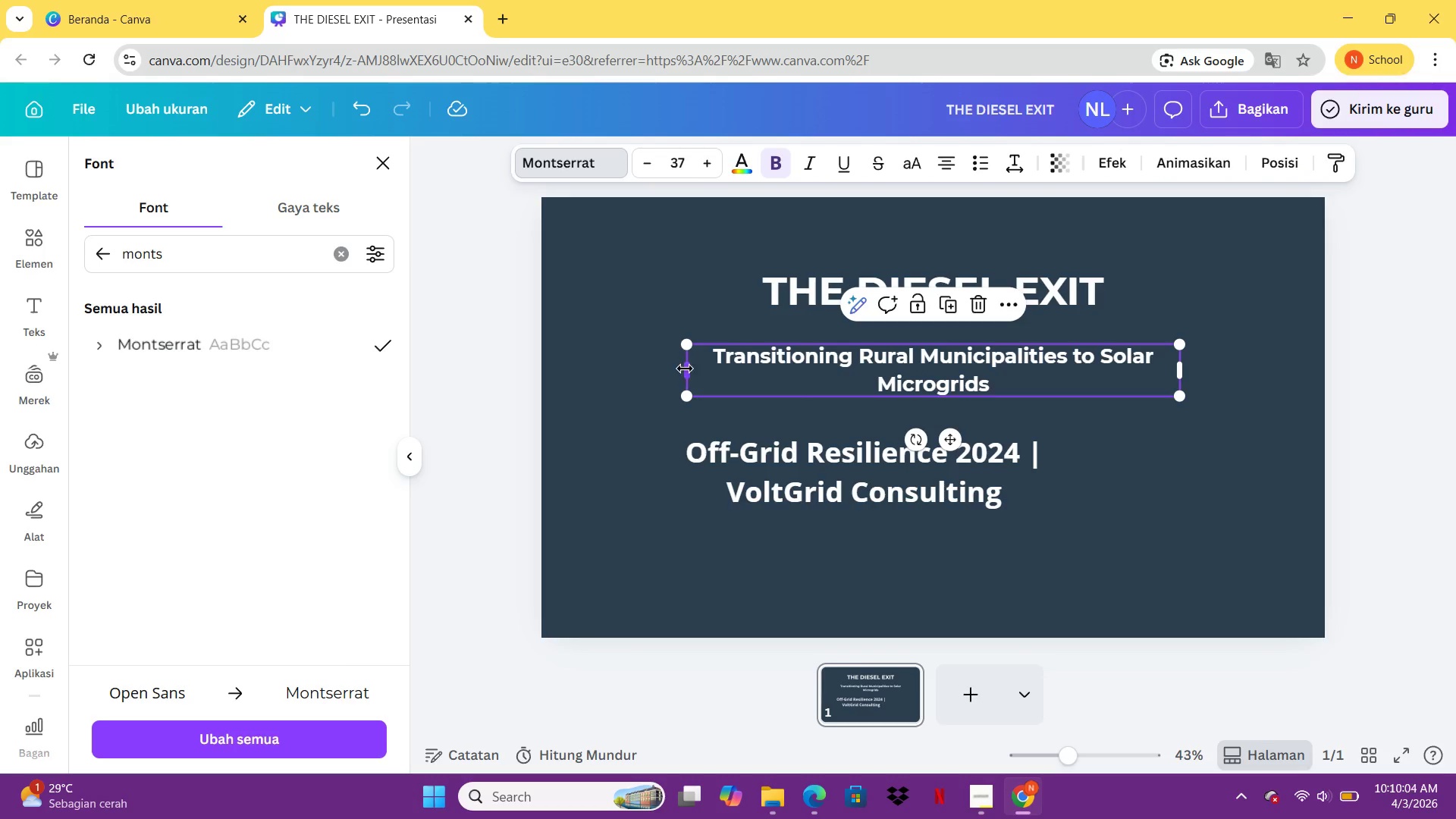 
left_click_drag(start_coordinate=[686, 369], to_coordinate=[603, 375])
 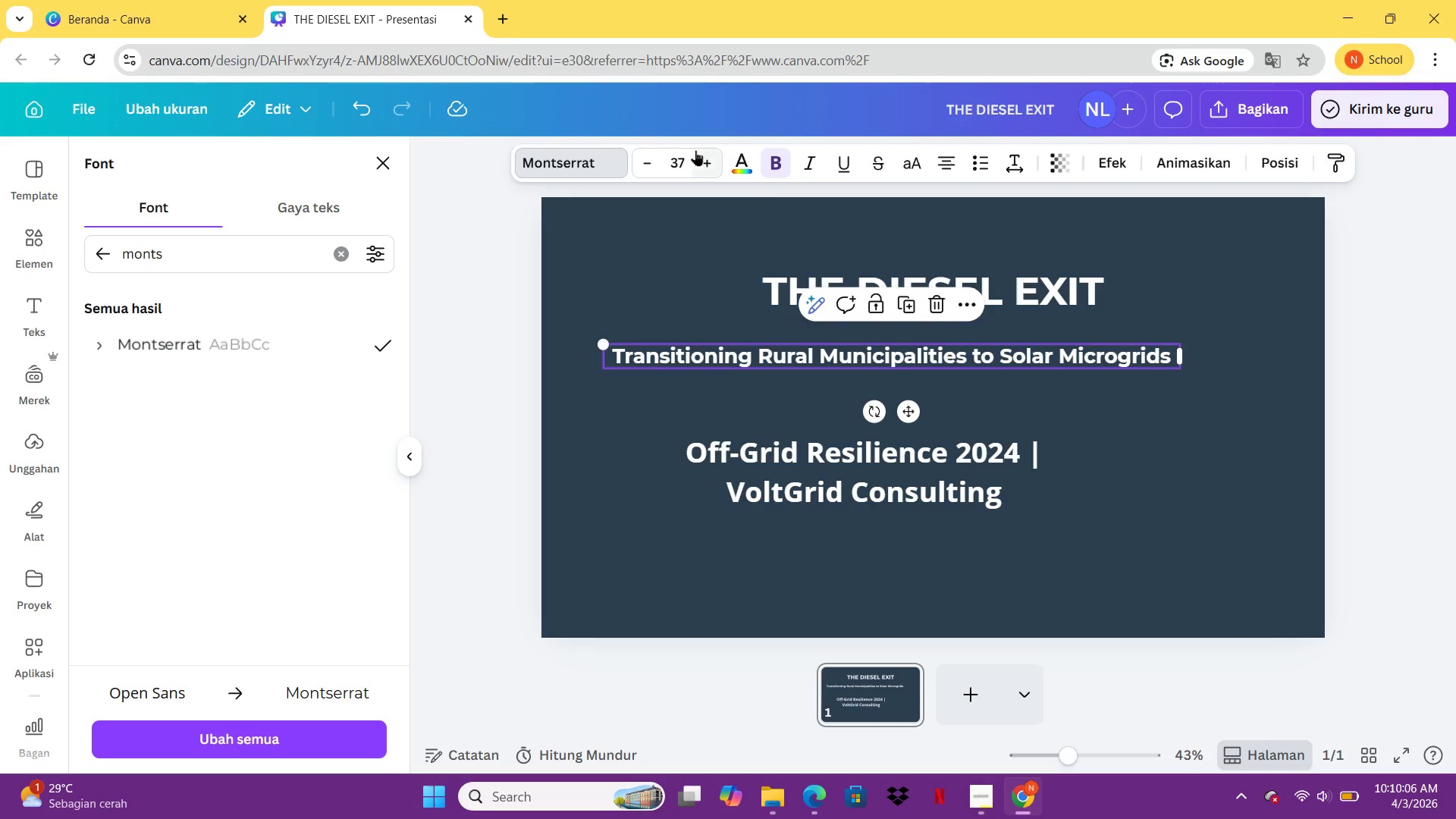 
left_click([699, 150])
 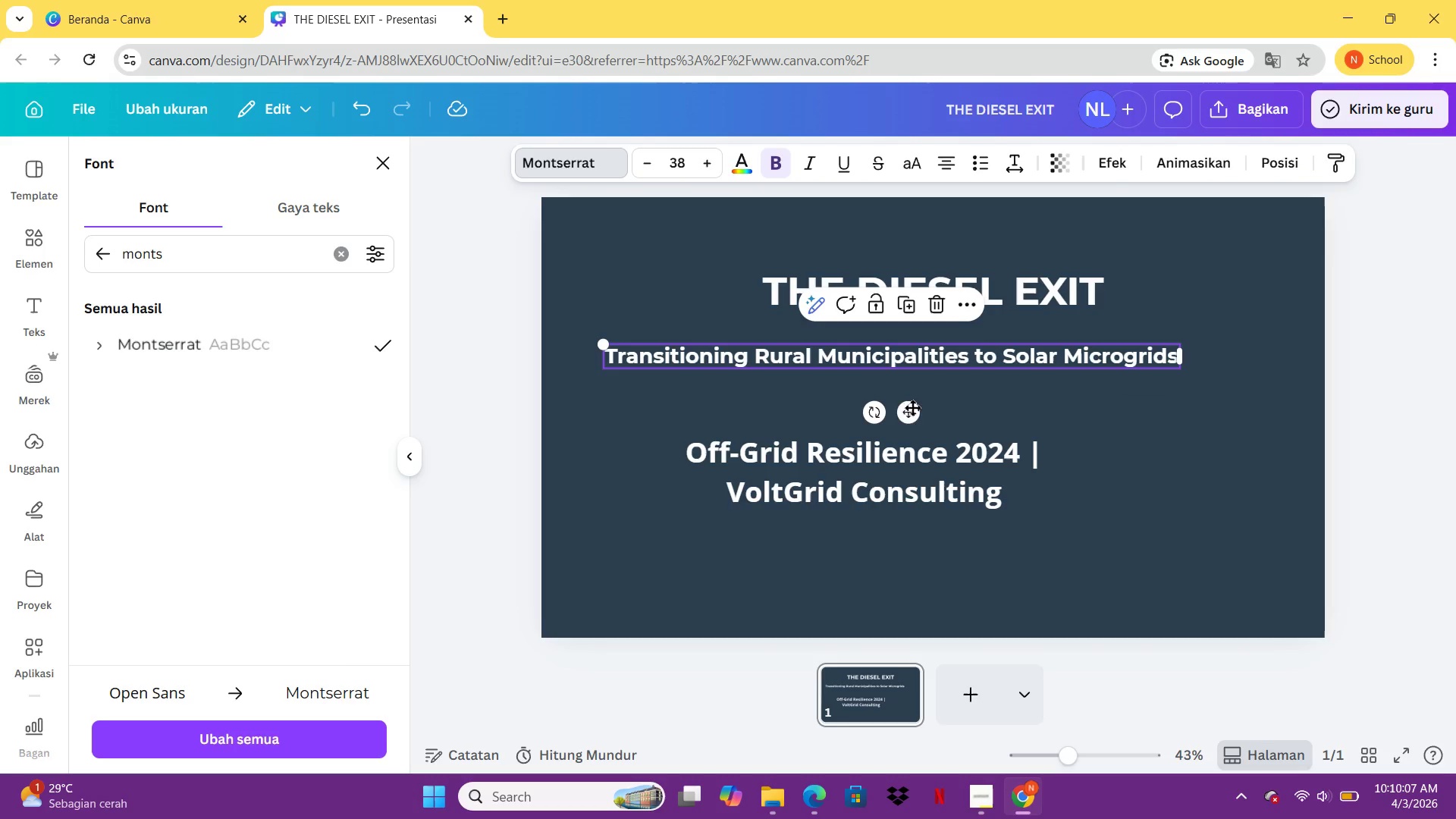 
left_click_drag(start_coordinate=[910, 412], to_coordinate=[940, 408])
 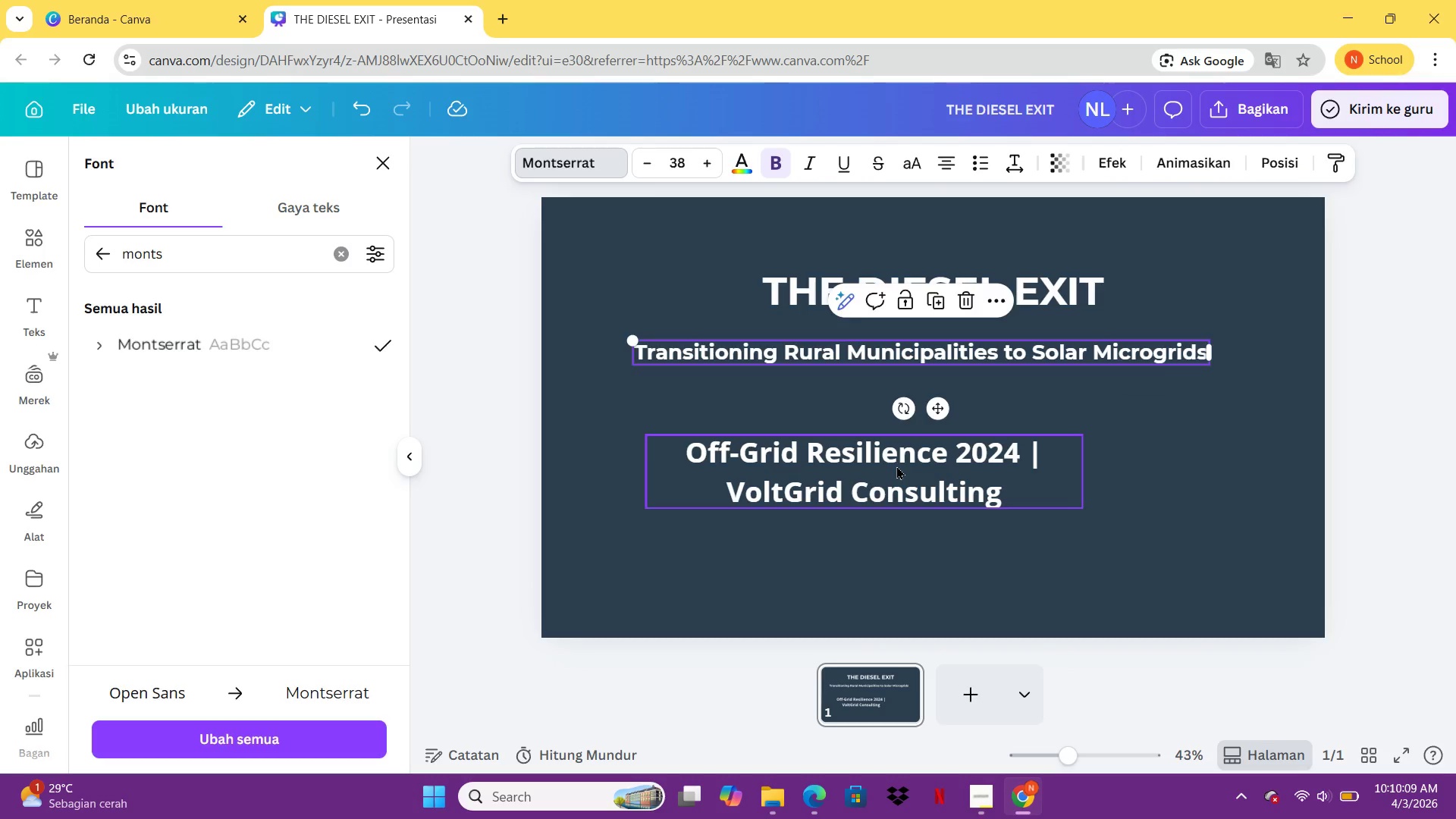 
left_click([896, 466])
 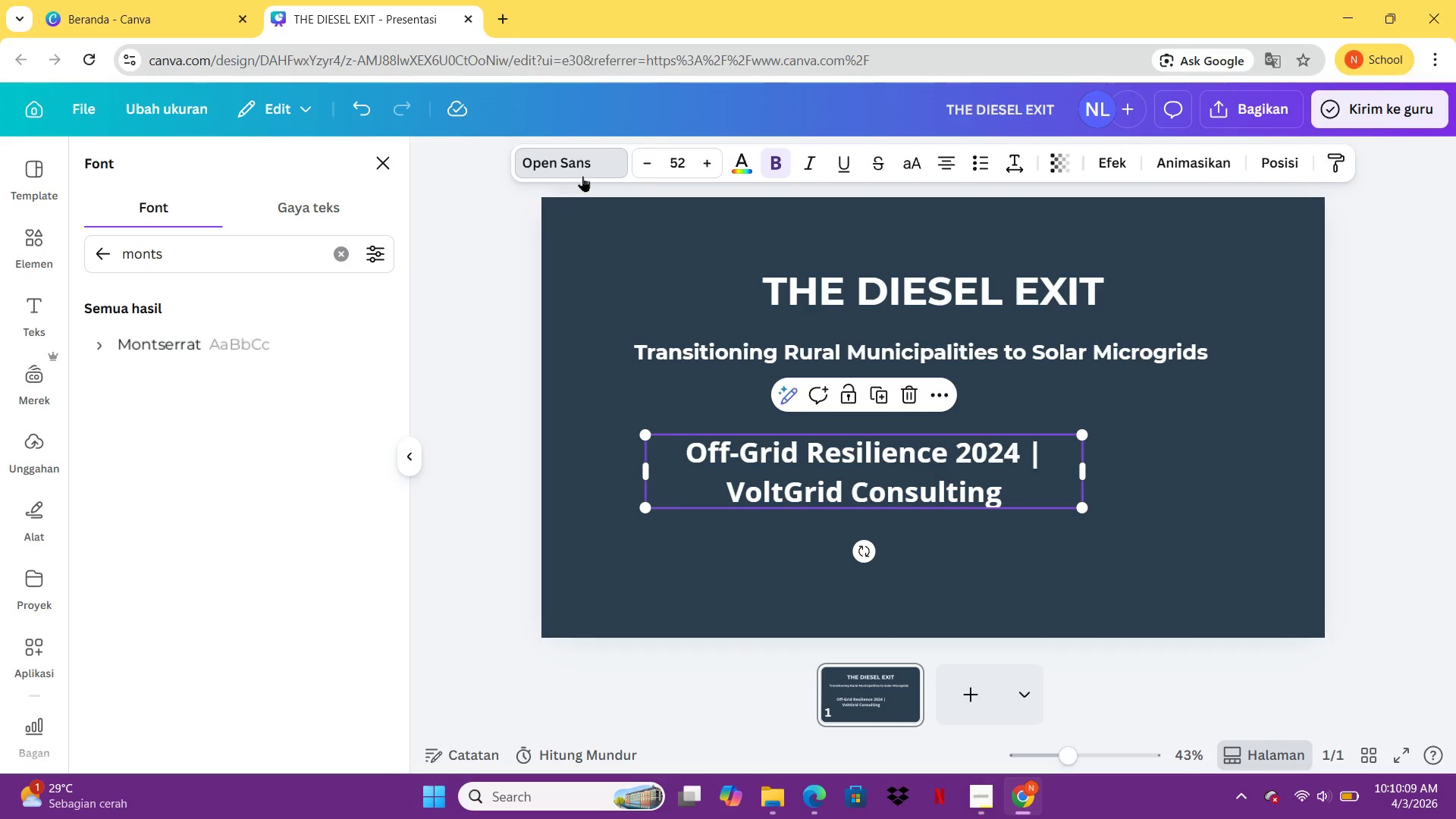 
left_click([582, 176])
 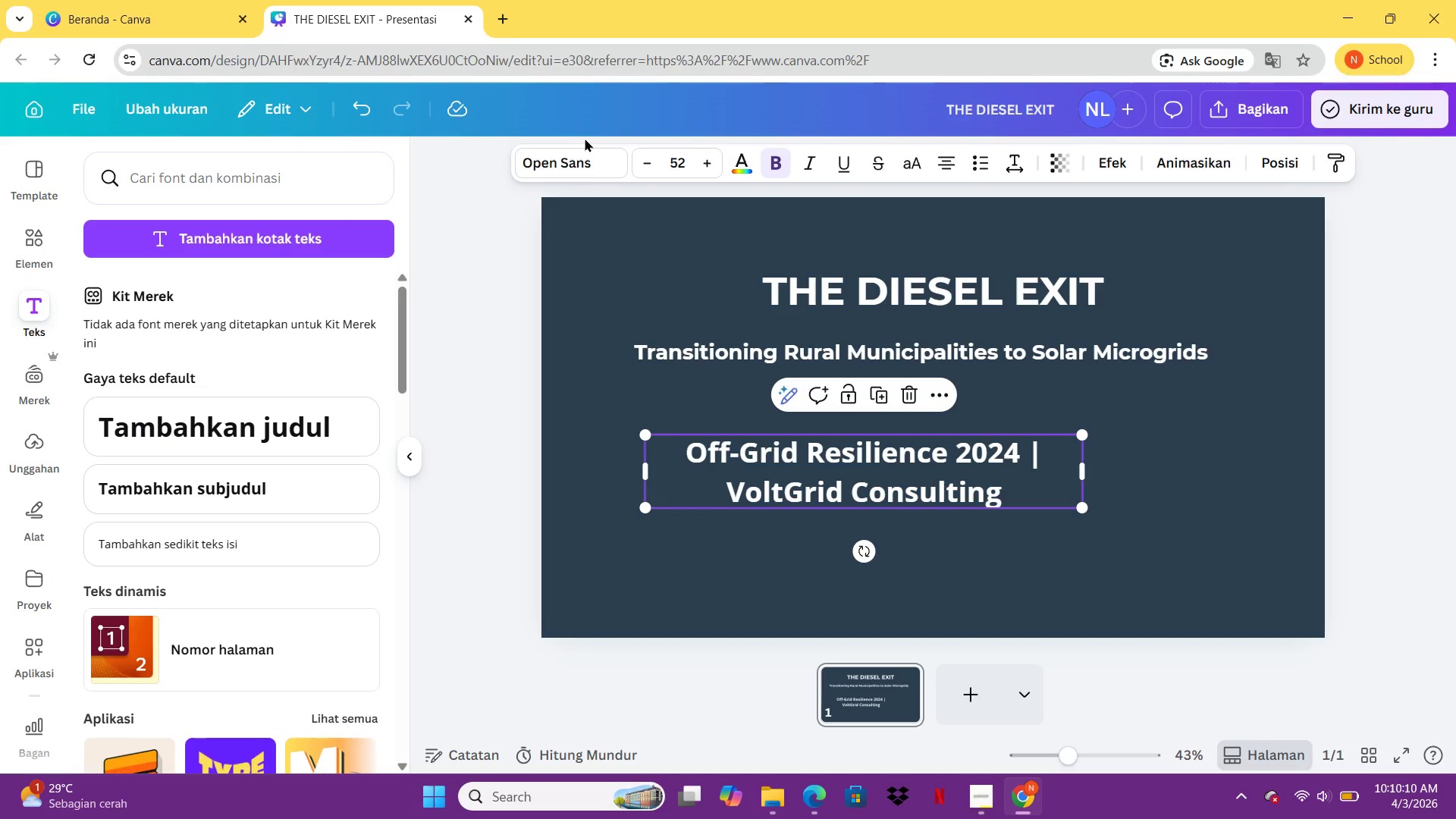 
left_click([585, 157])
 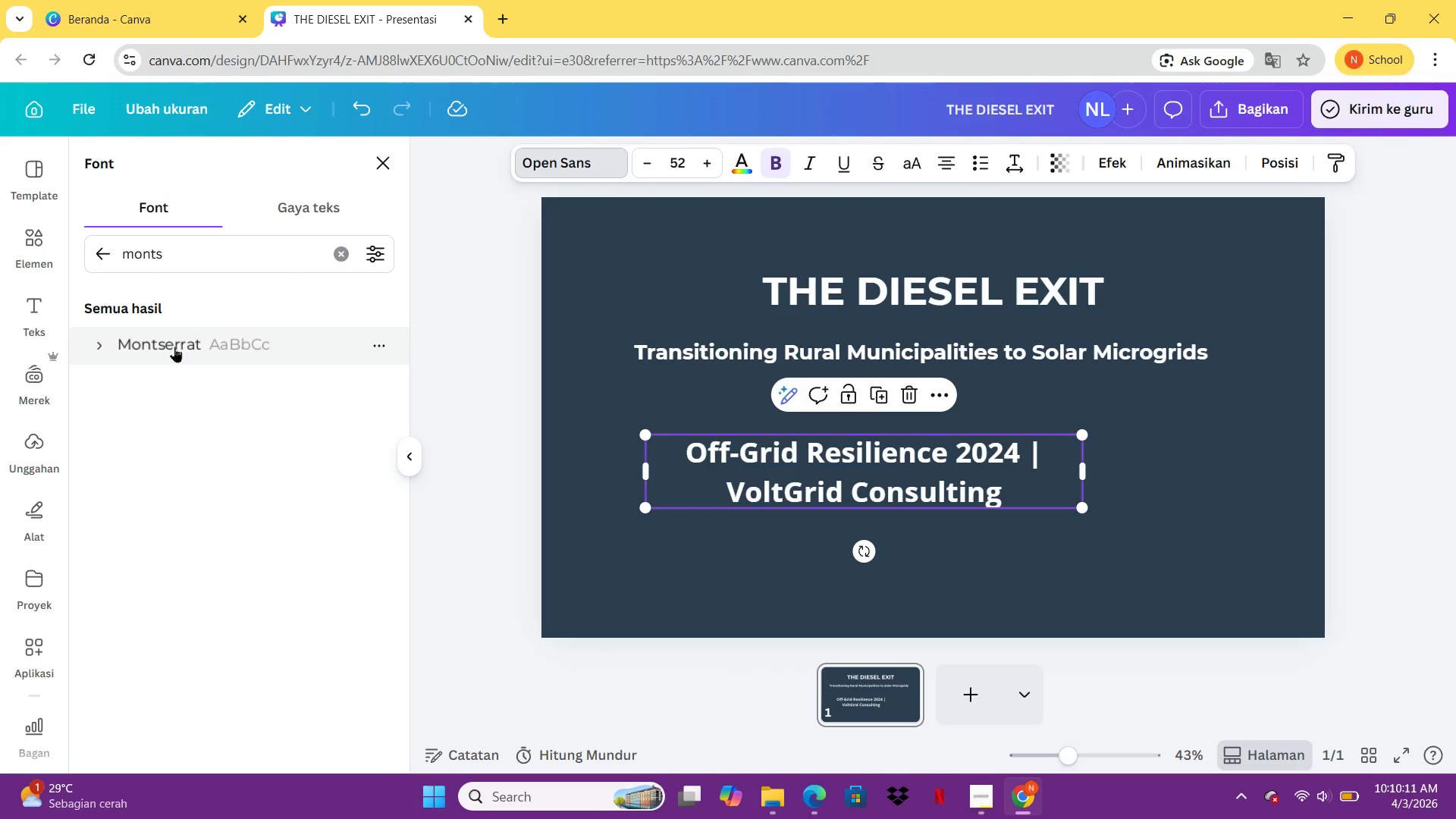 
left_click([180, 335])
 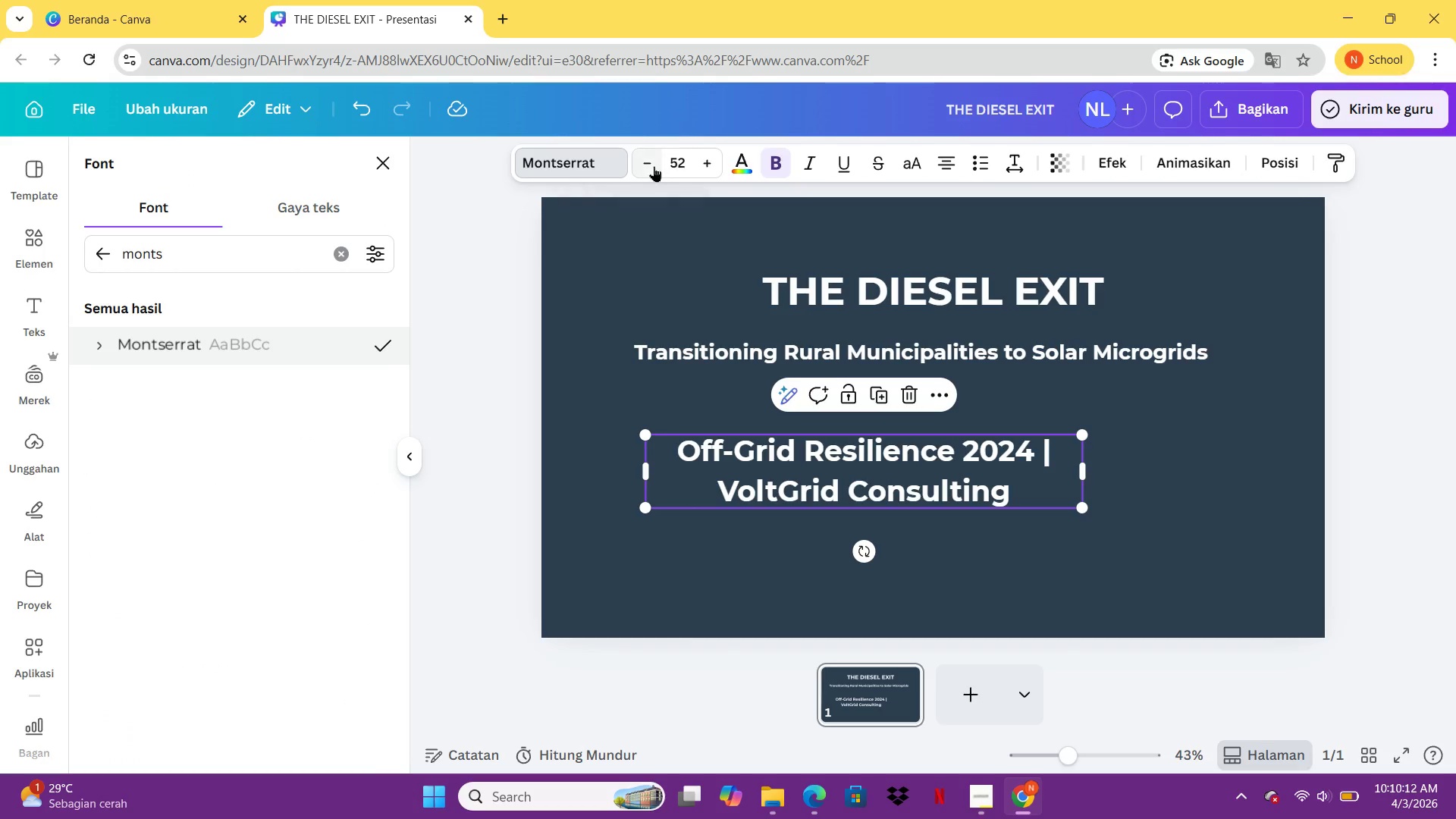 
double_click([654, 166])
 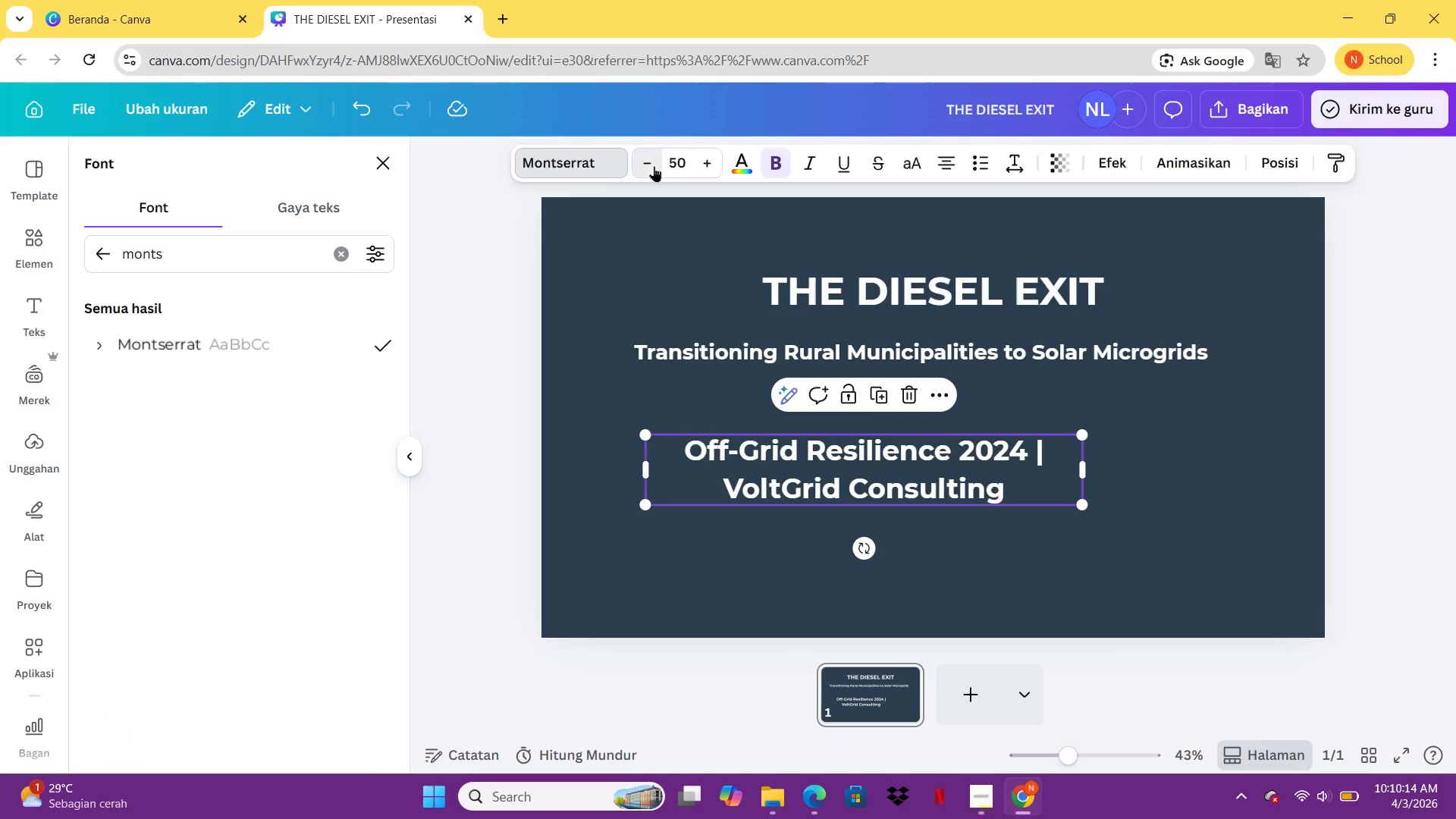 
double_click([654, 166])
 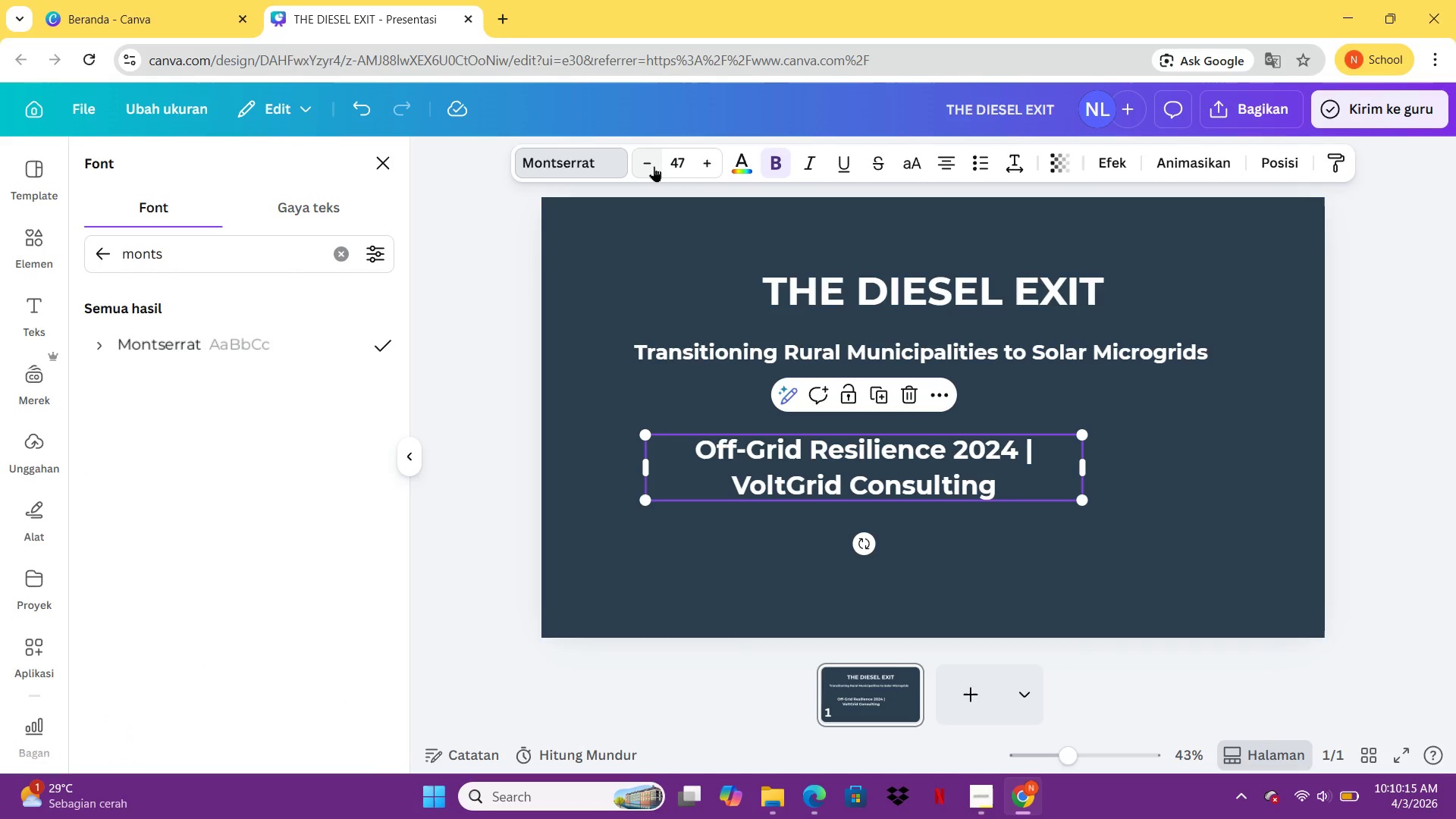 
double_click([654, 166])
 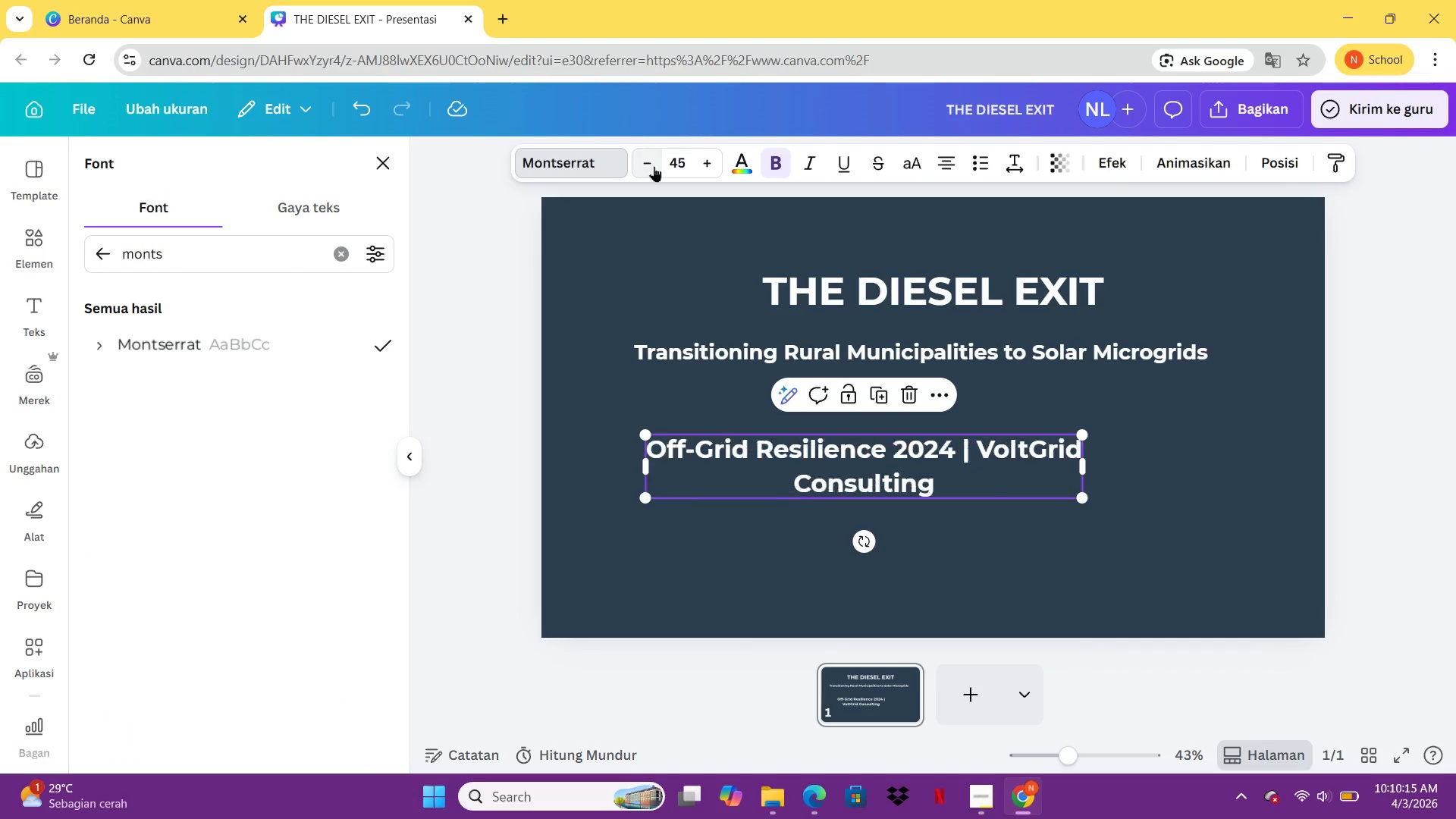 
triple_click([654, 166])
 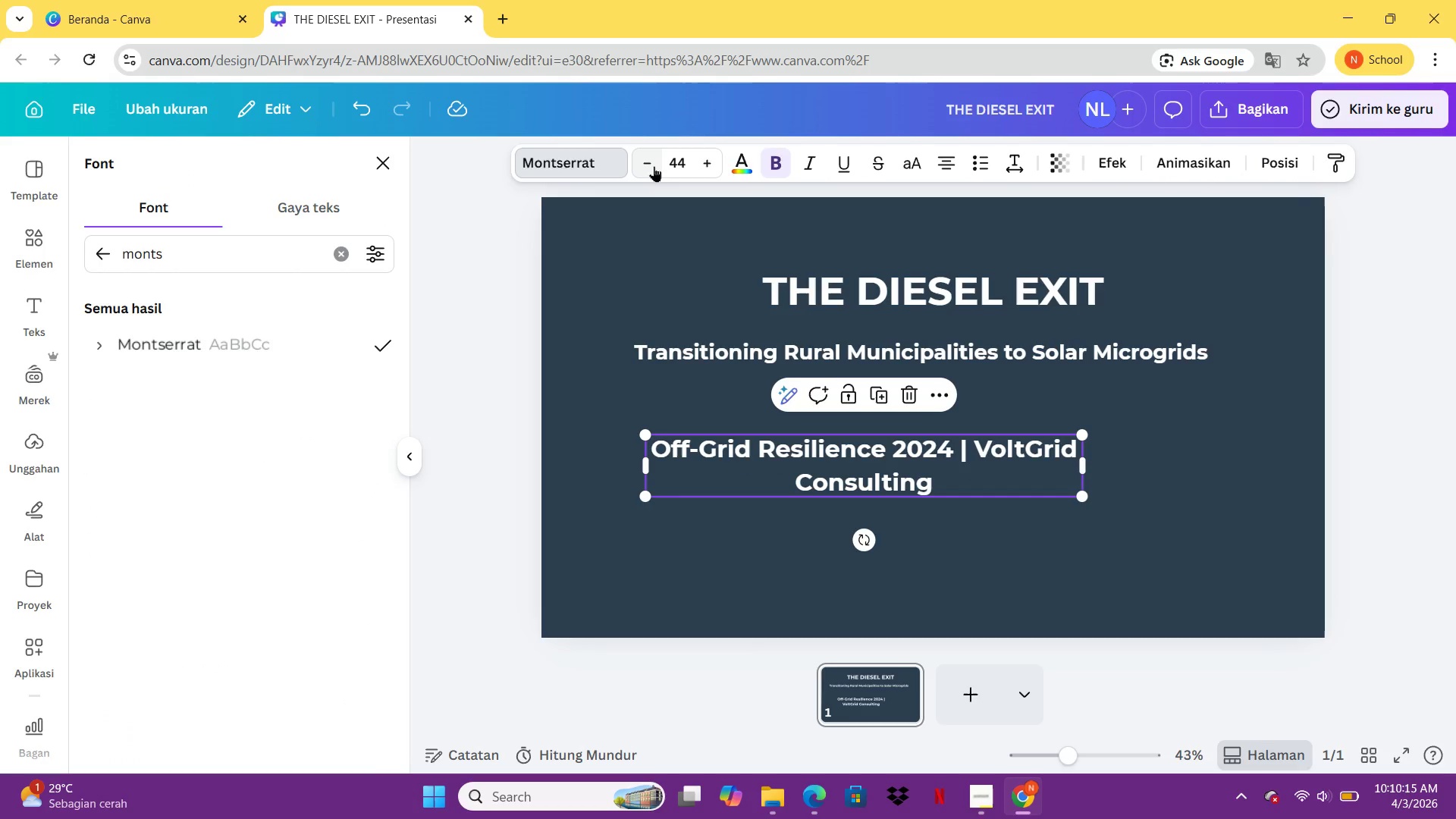 
triple_click([654, 166])
 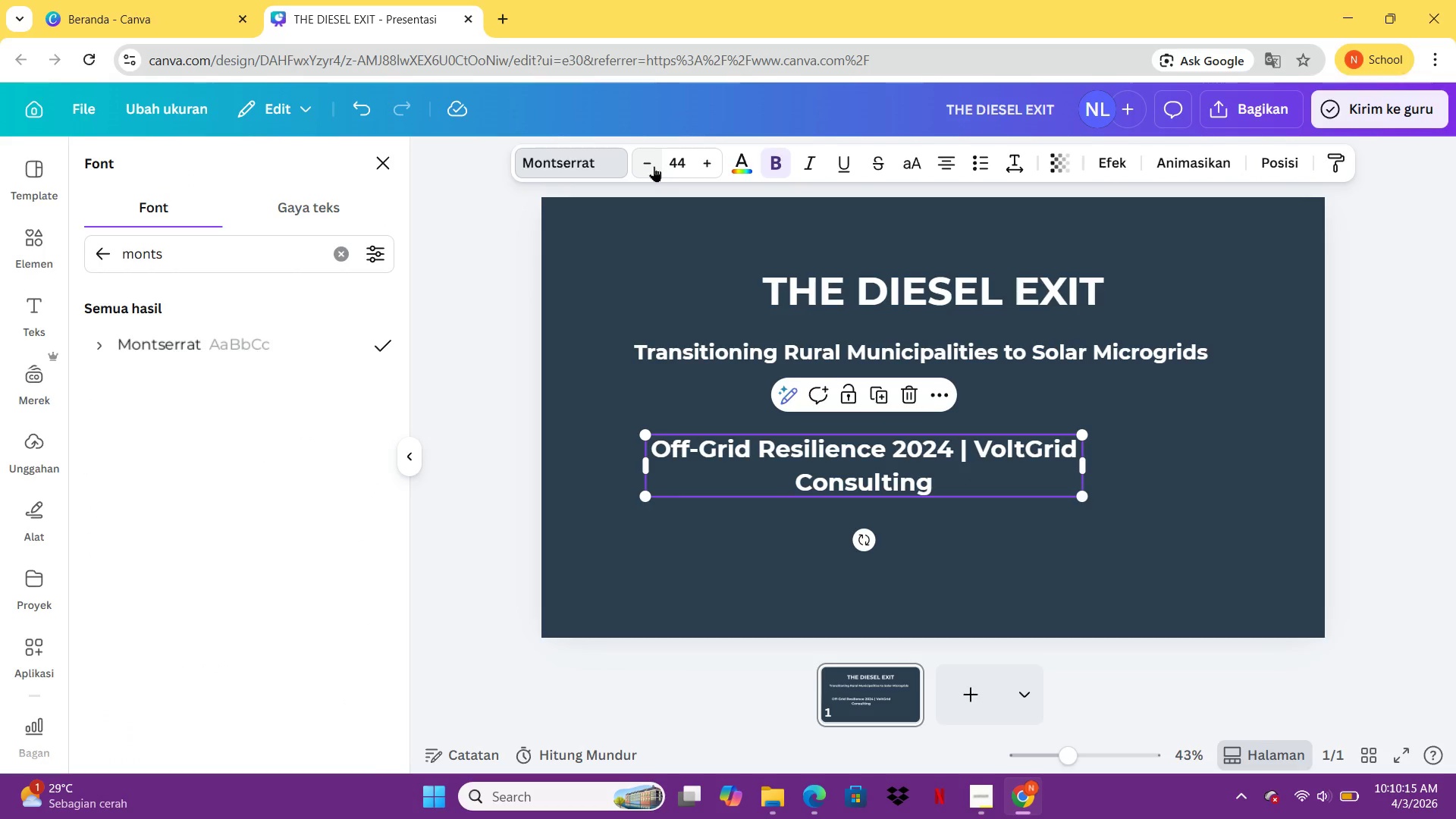 
left_click([654, 166])
 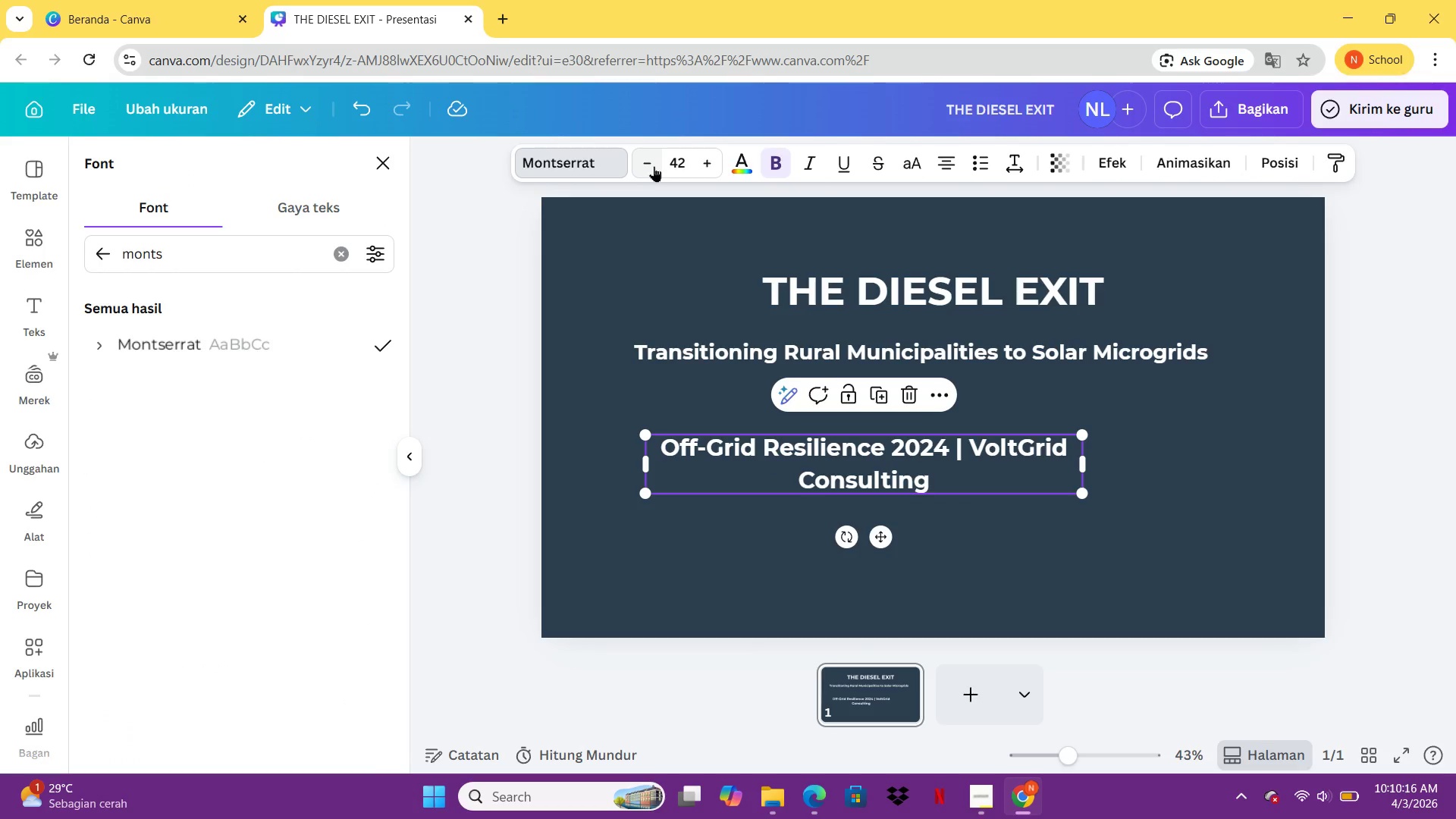 
double_click([654, 166])
 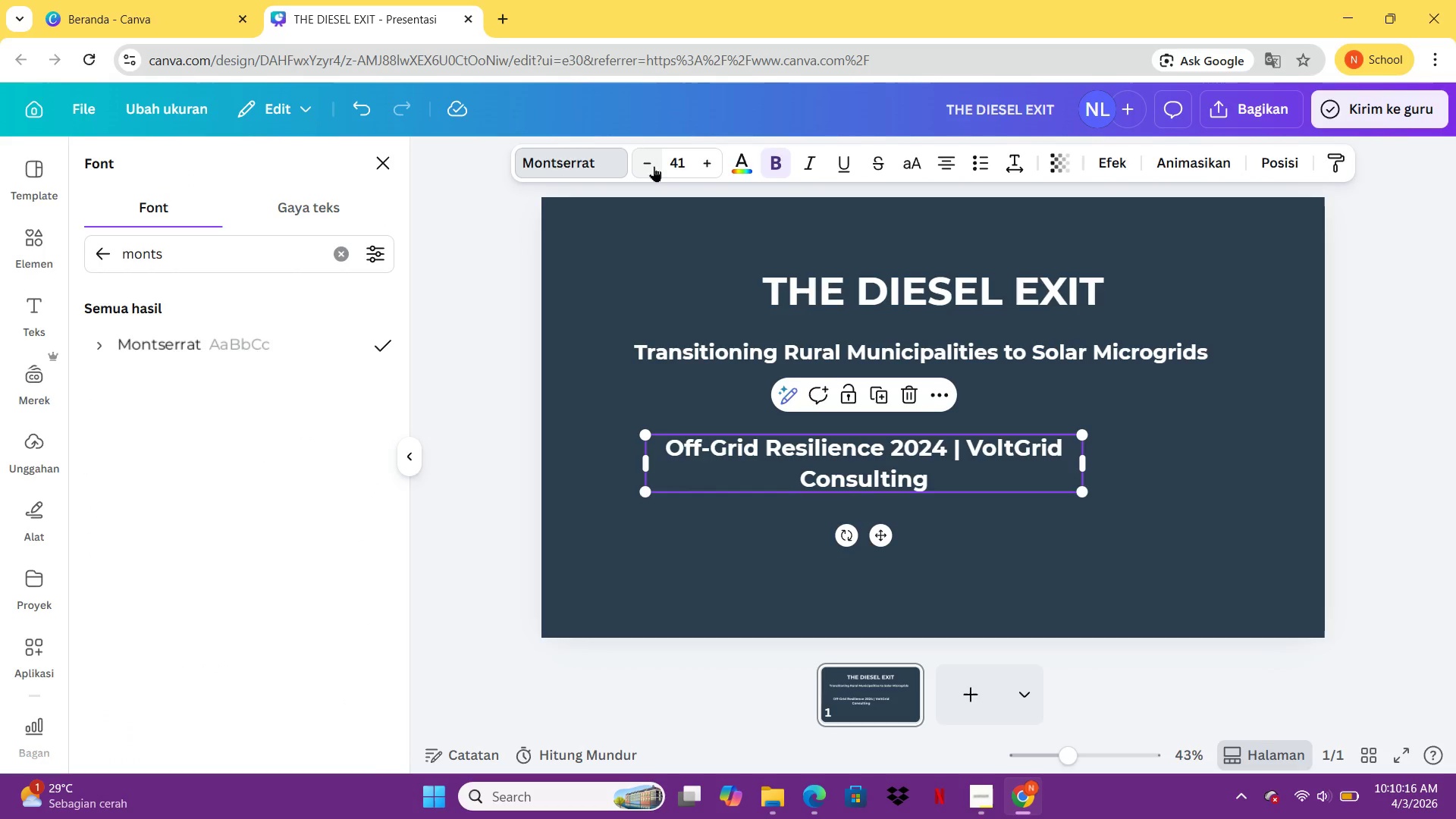 
triple_click([654, 166])
 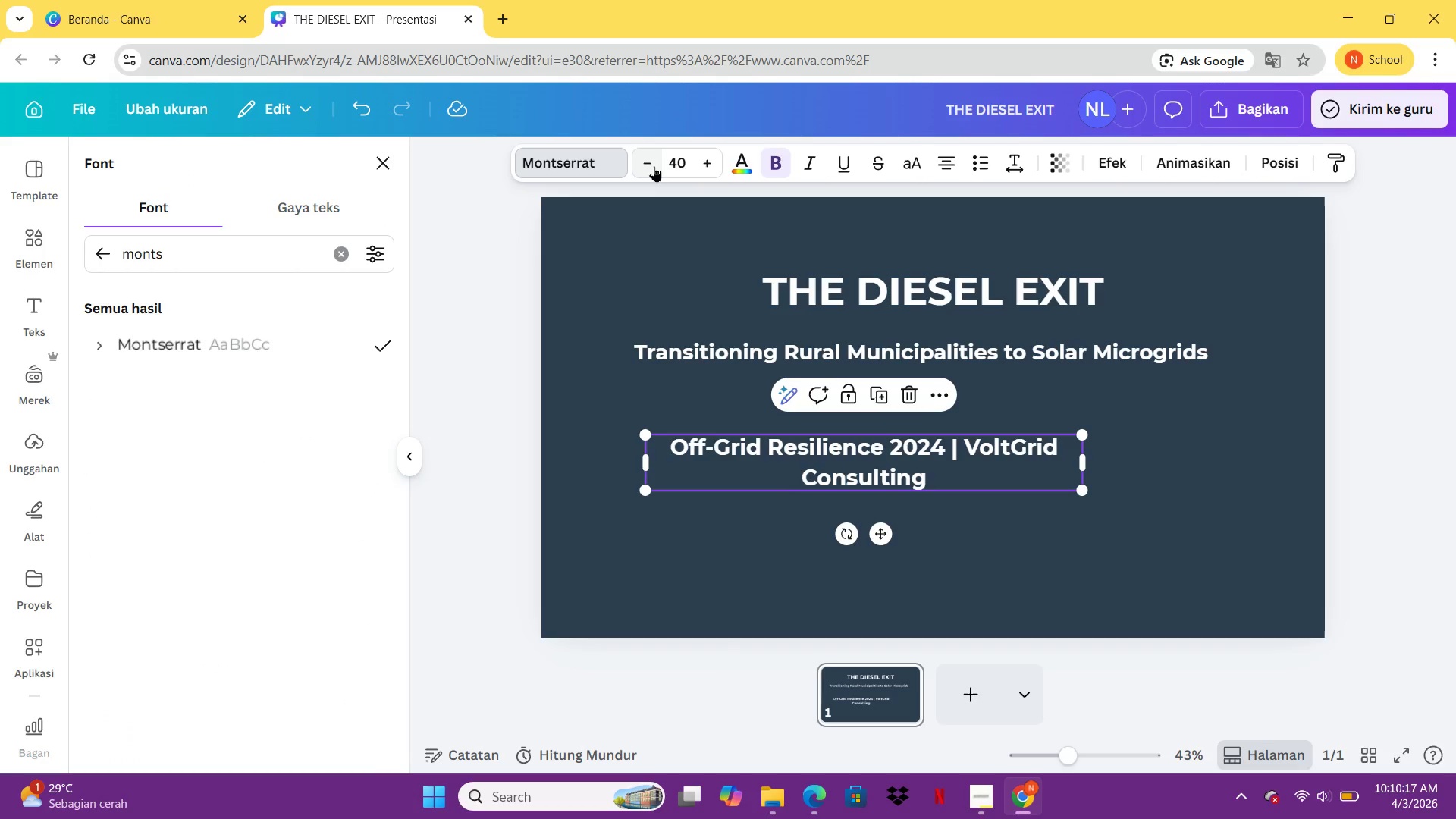 
triple_click([654, 166])
 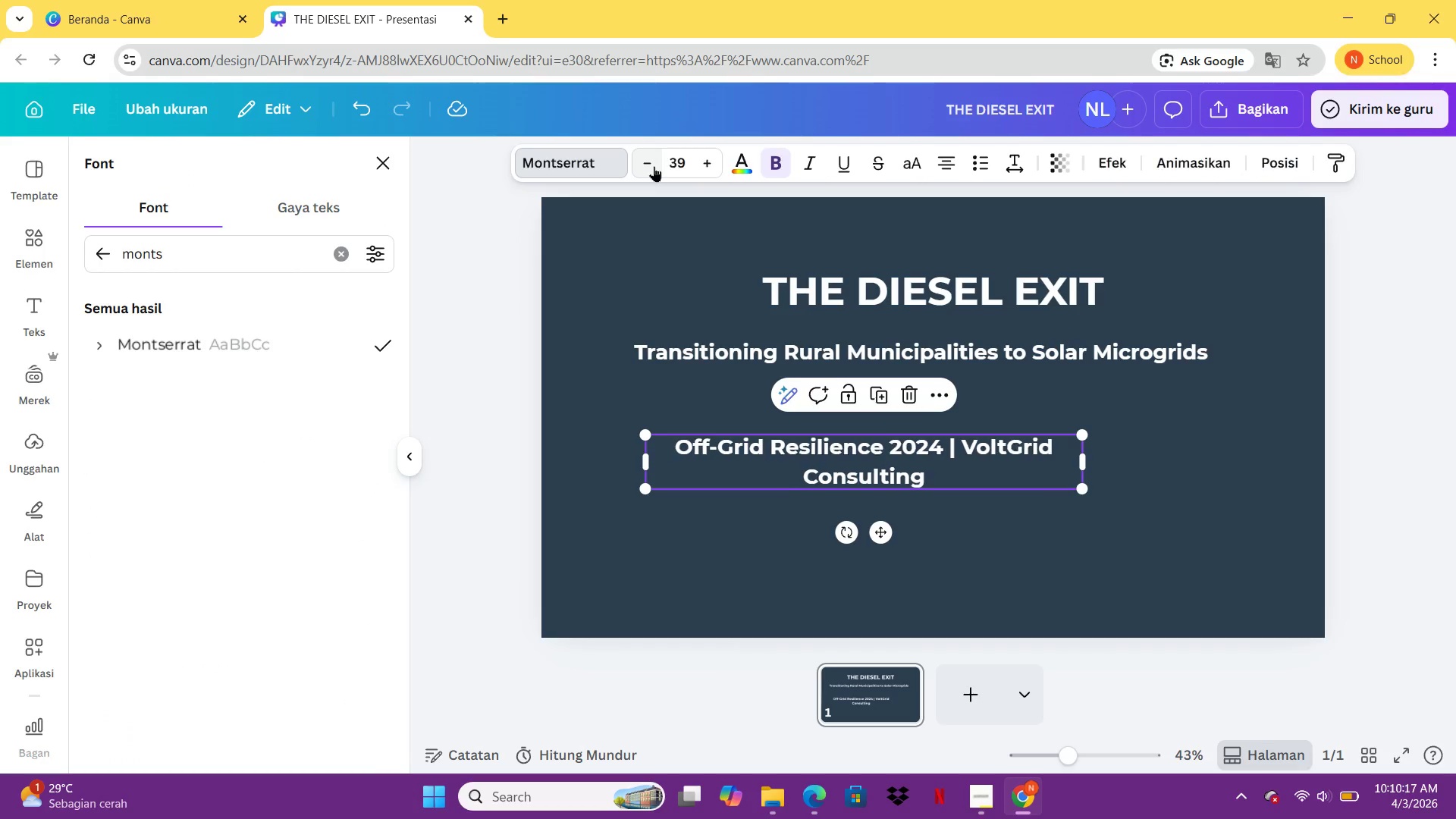 
triple_click([654, 166])
 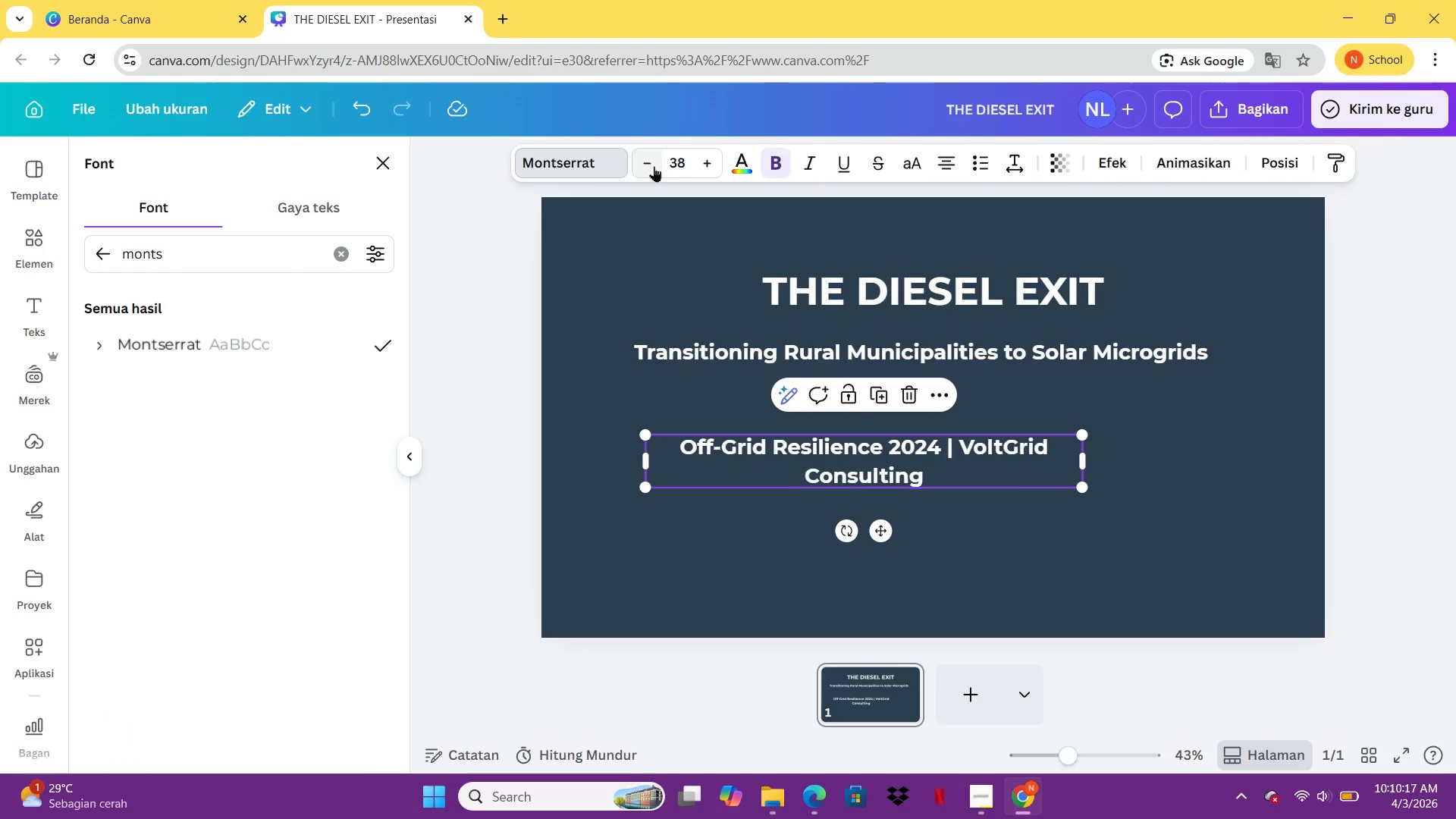 
triple_click([654, 166])
 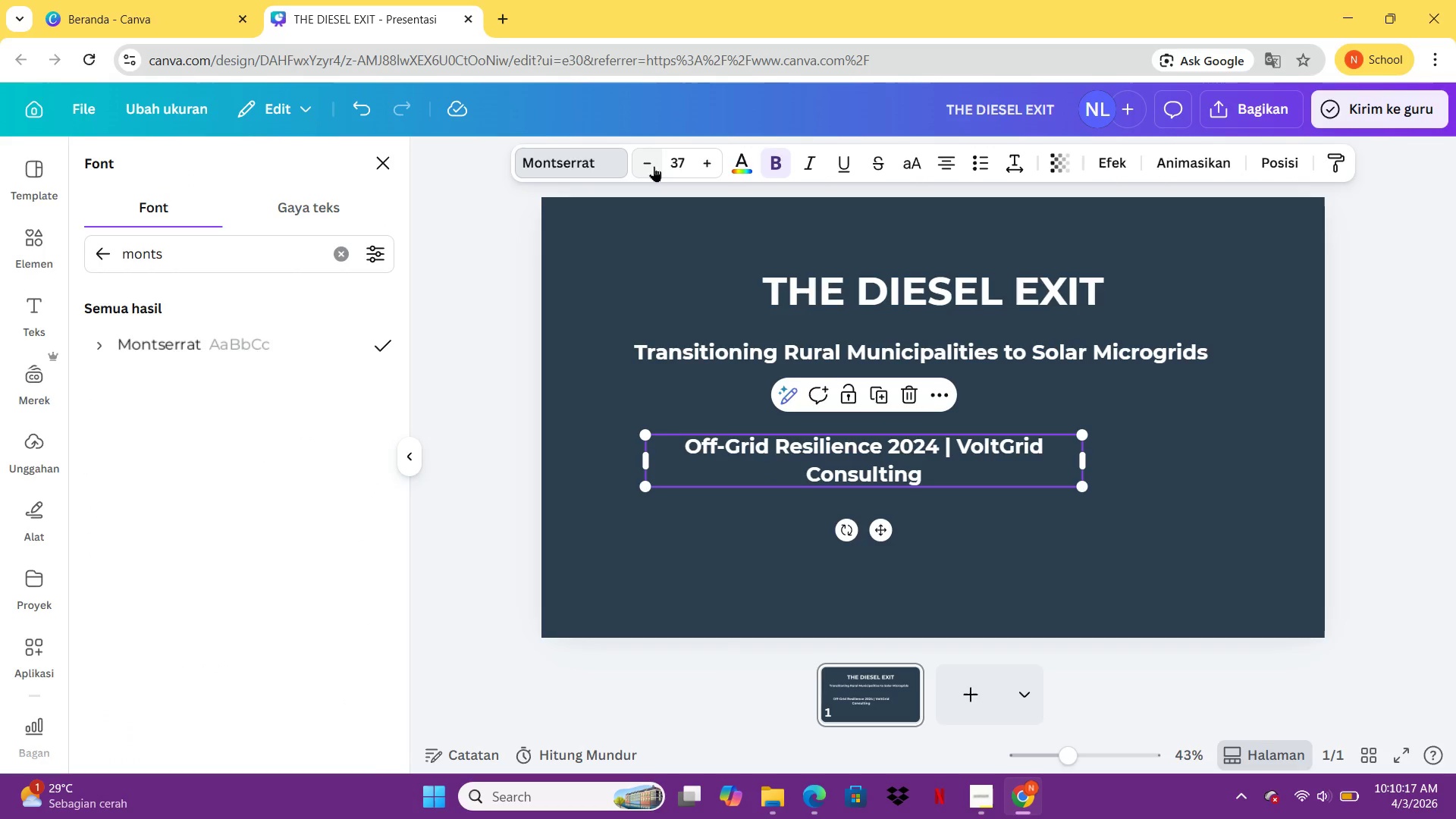 
triple_click([654, 166])
 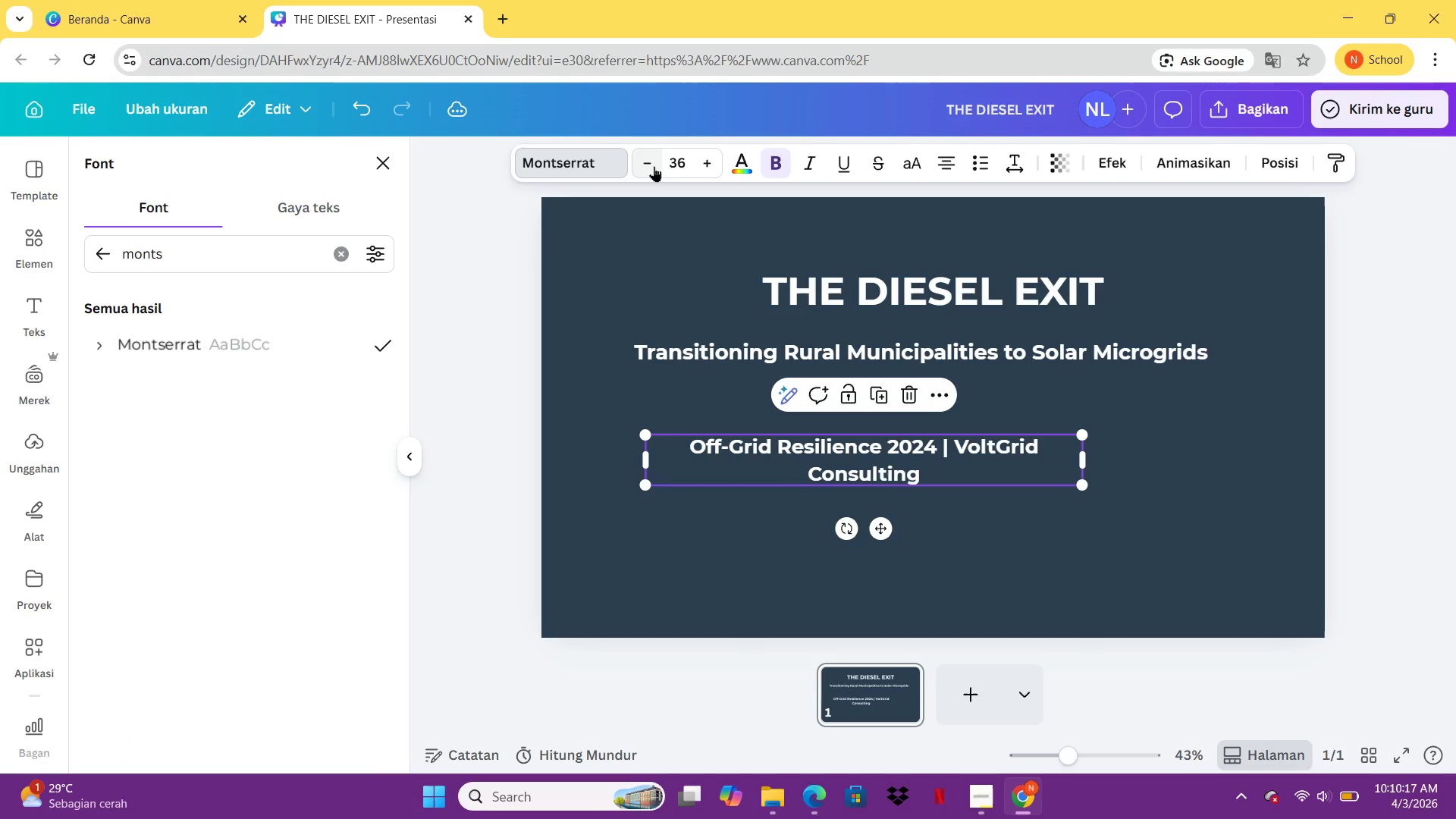 
triple_click([654, 166])
 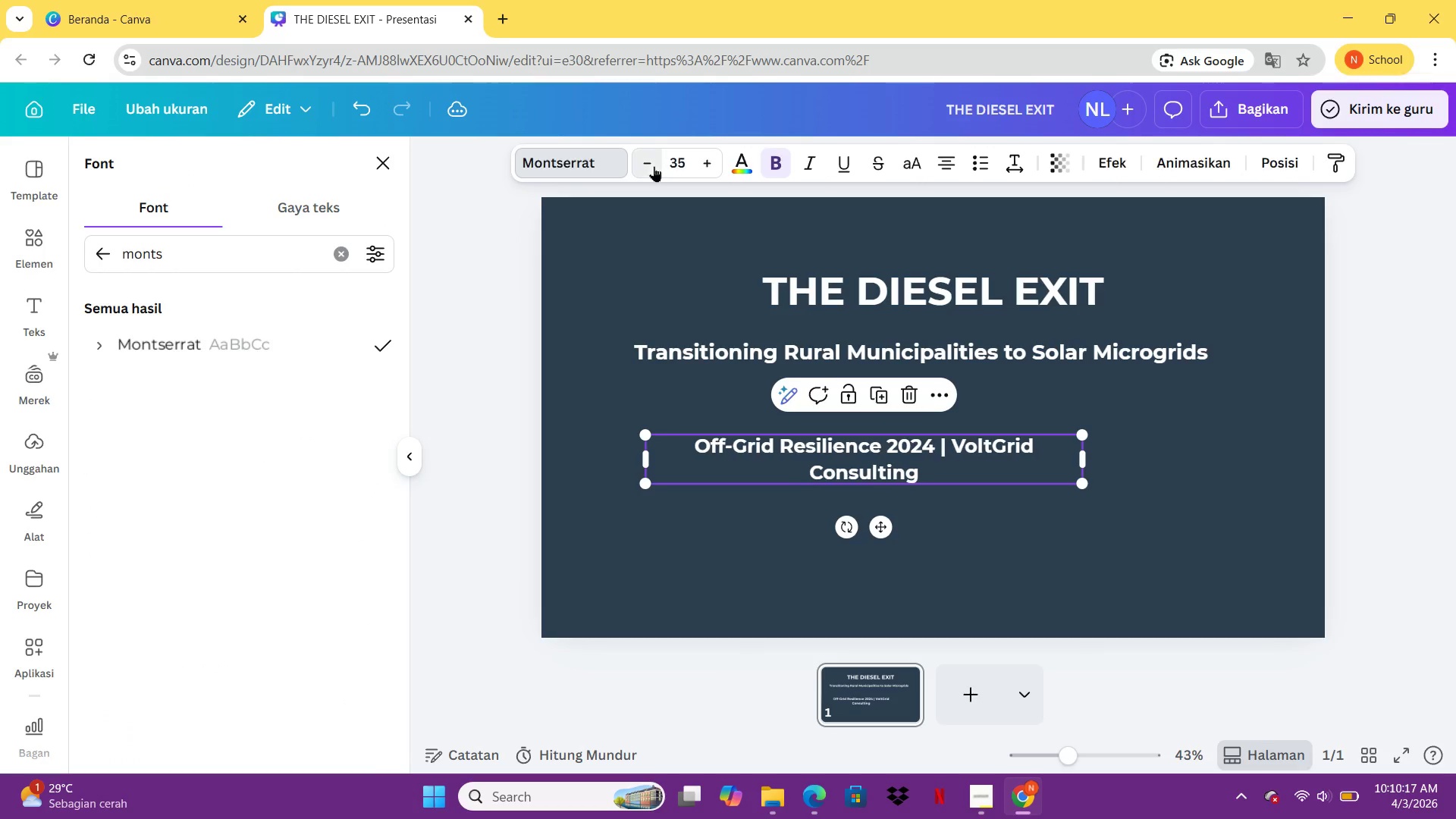 
triple_click([654, 166])
 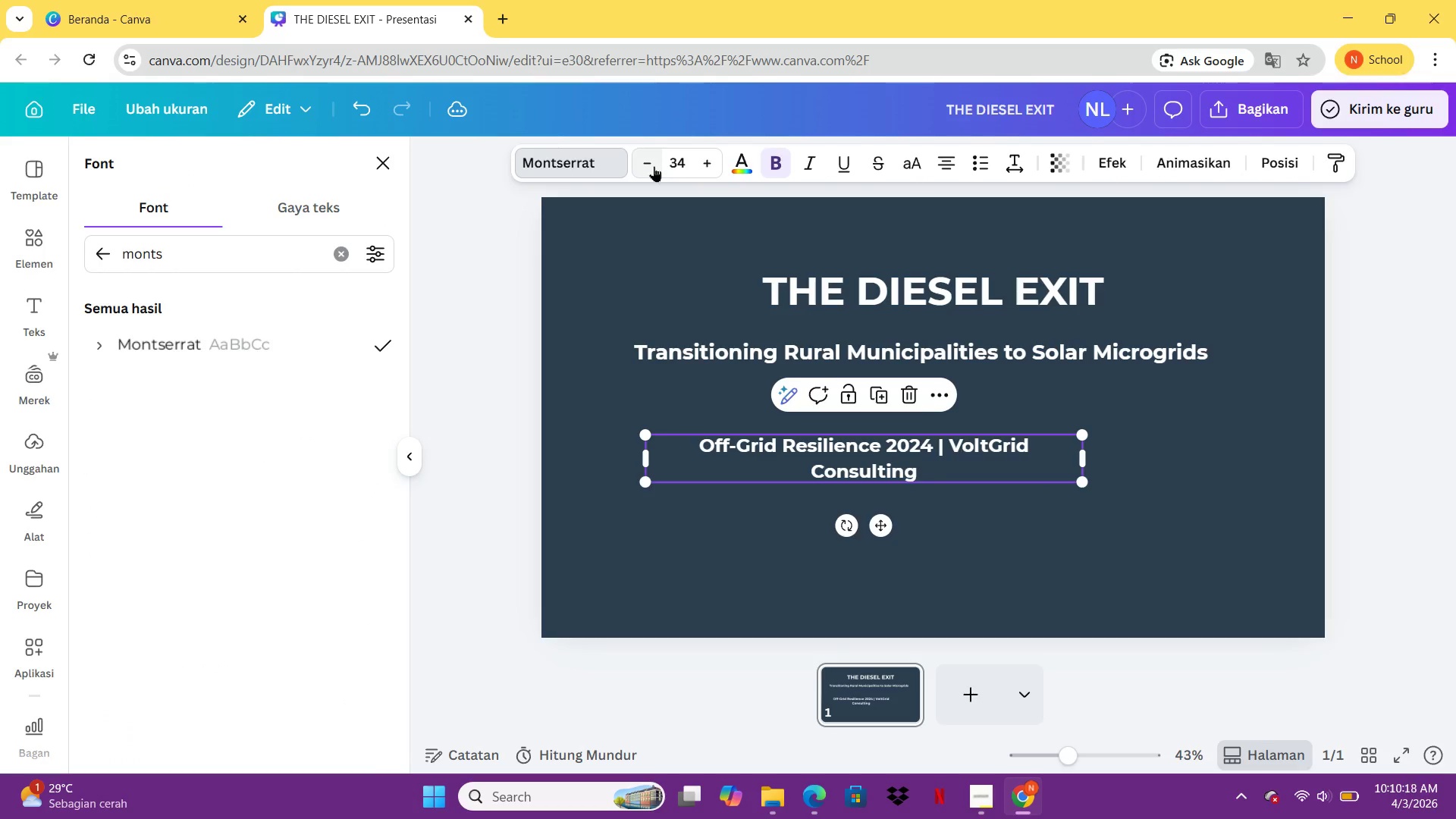 
triple_click([654, 166])
 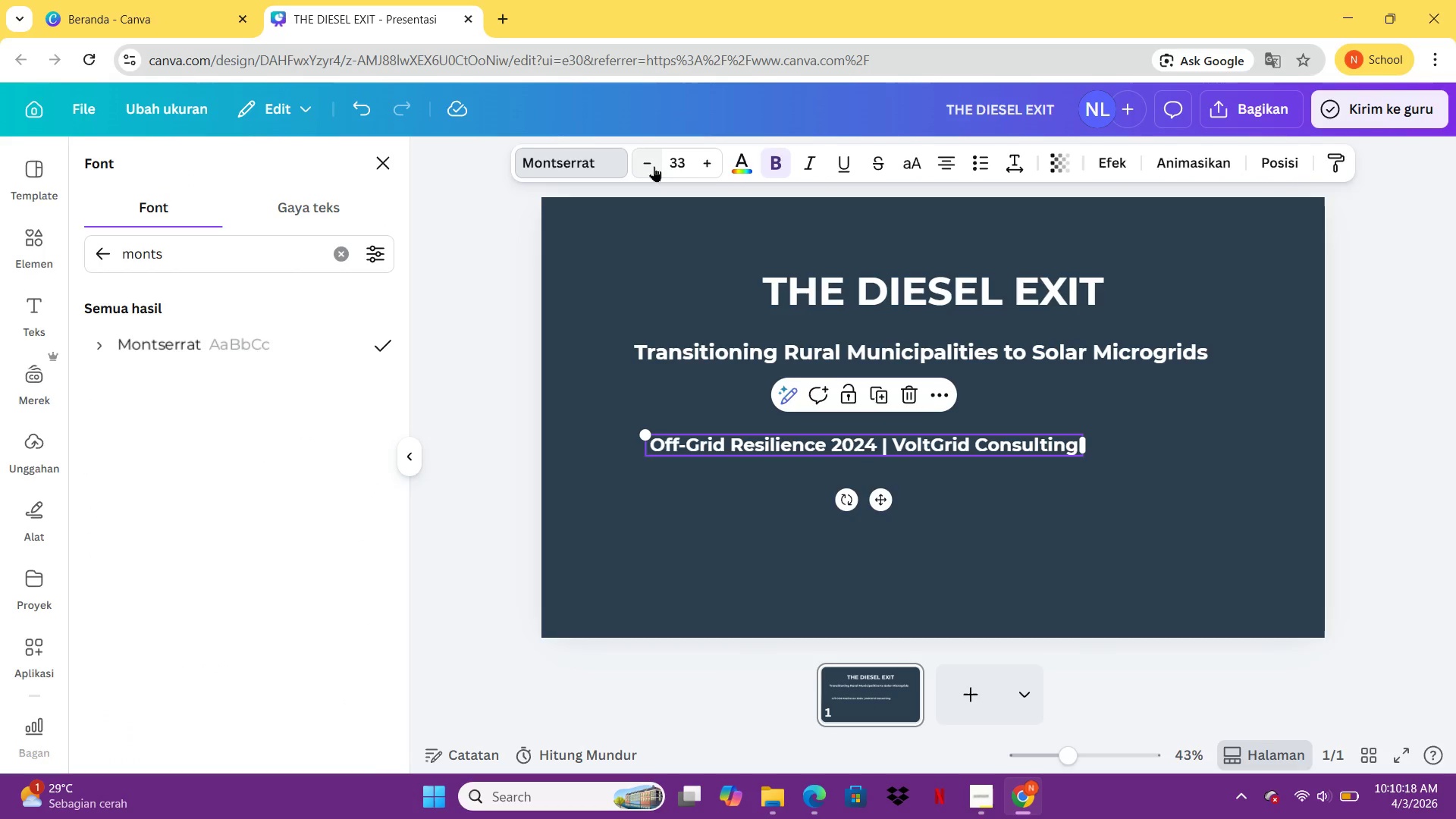 
left_click([654, 166])
 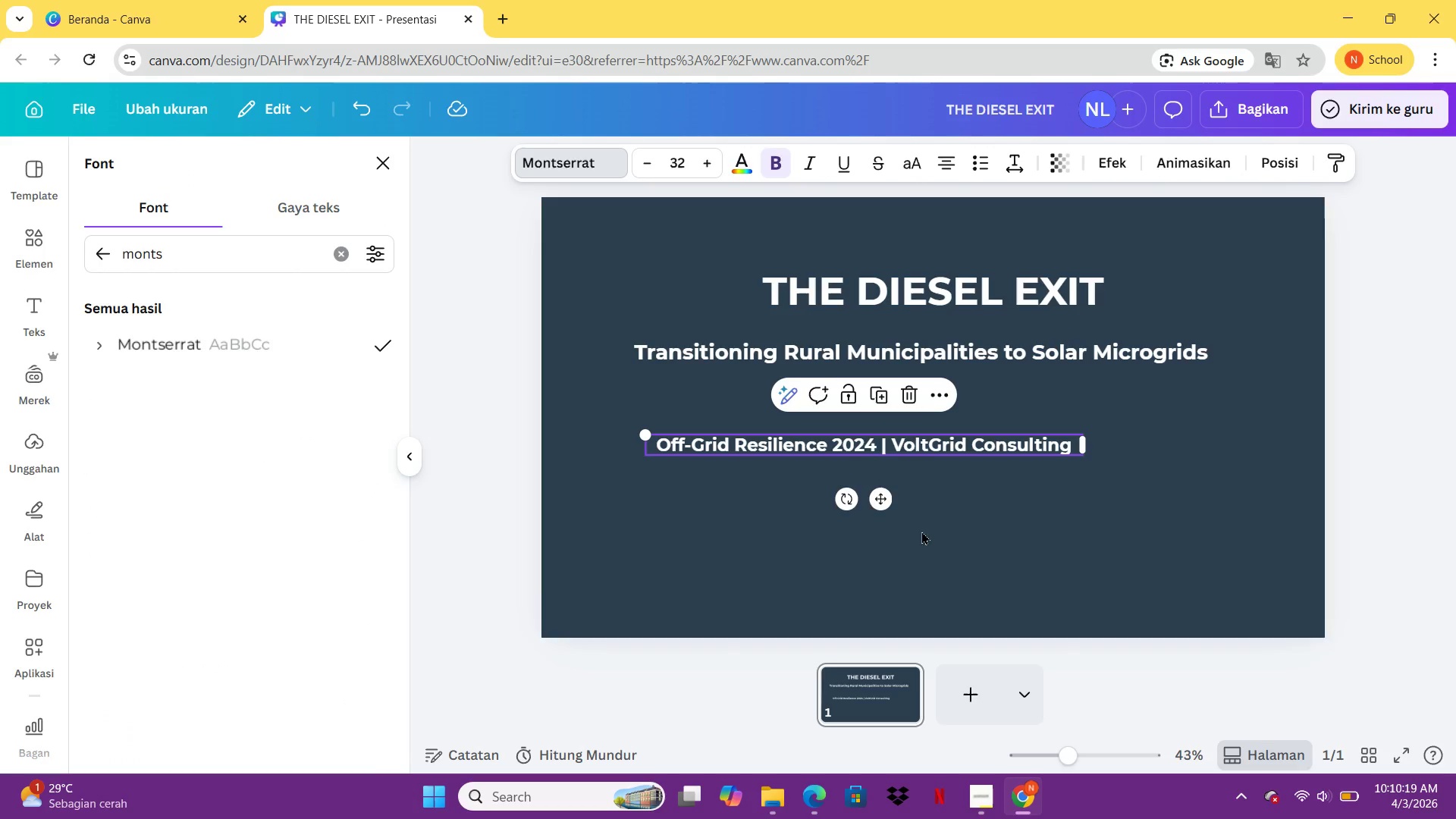 
left_click([962, 565])
 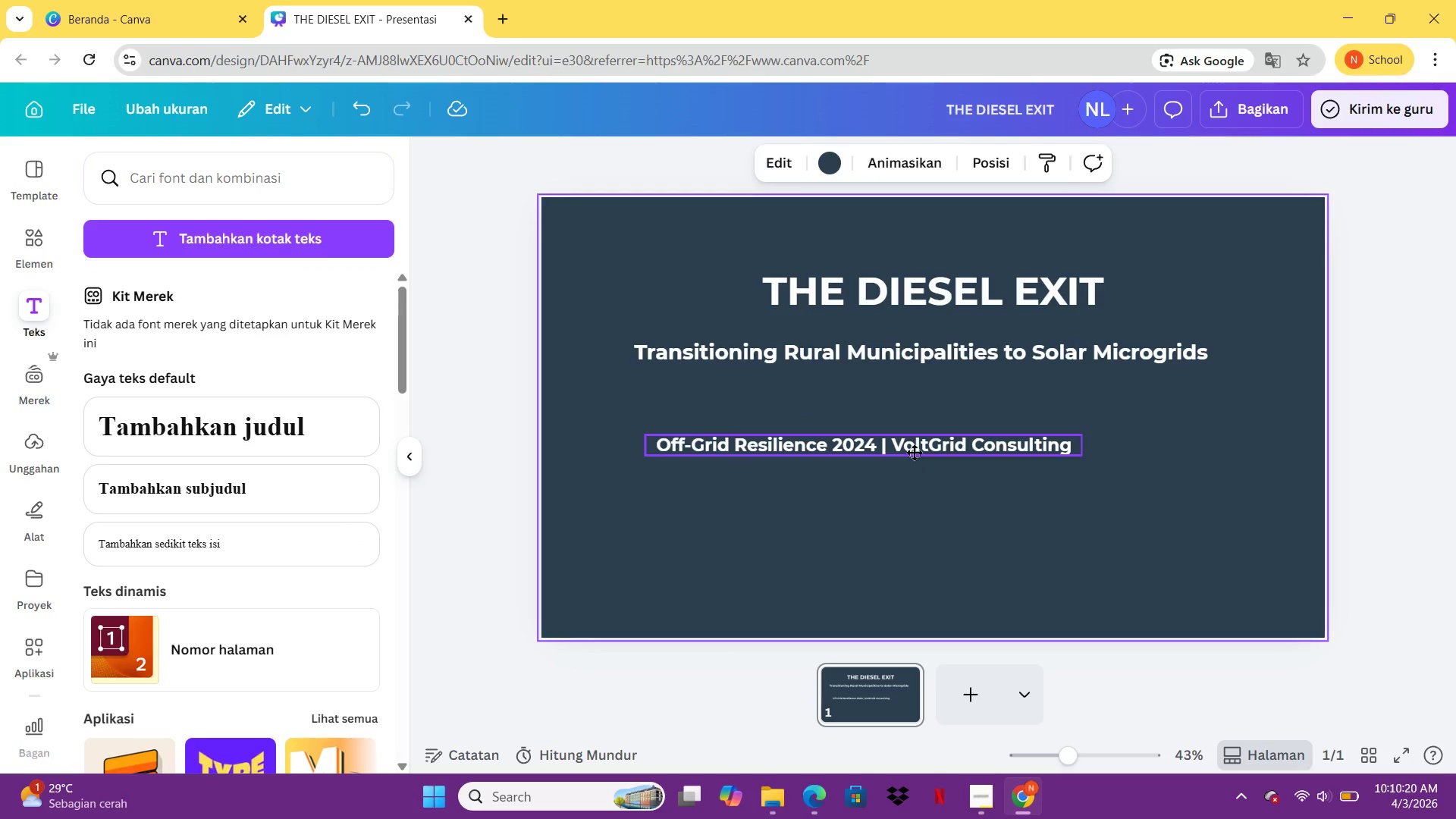 
double_click([962, 565])
 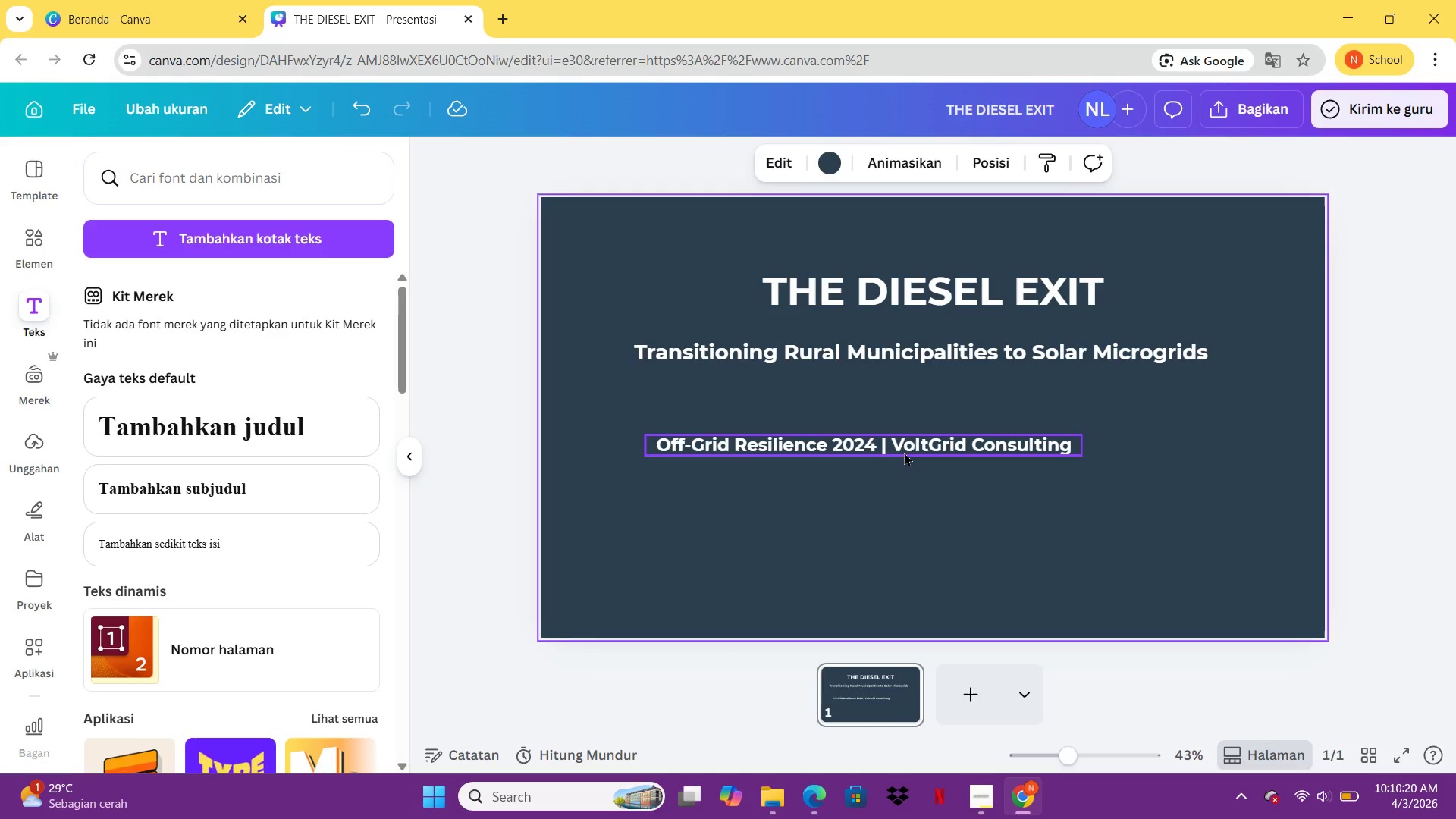 
left_click_drag(start_coordinate=[904, 452], to_coordinate=[973, 489])
 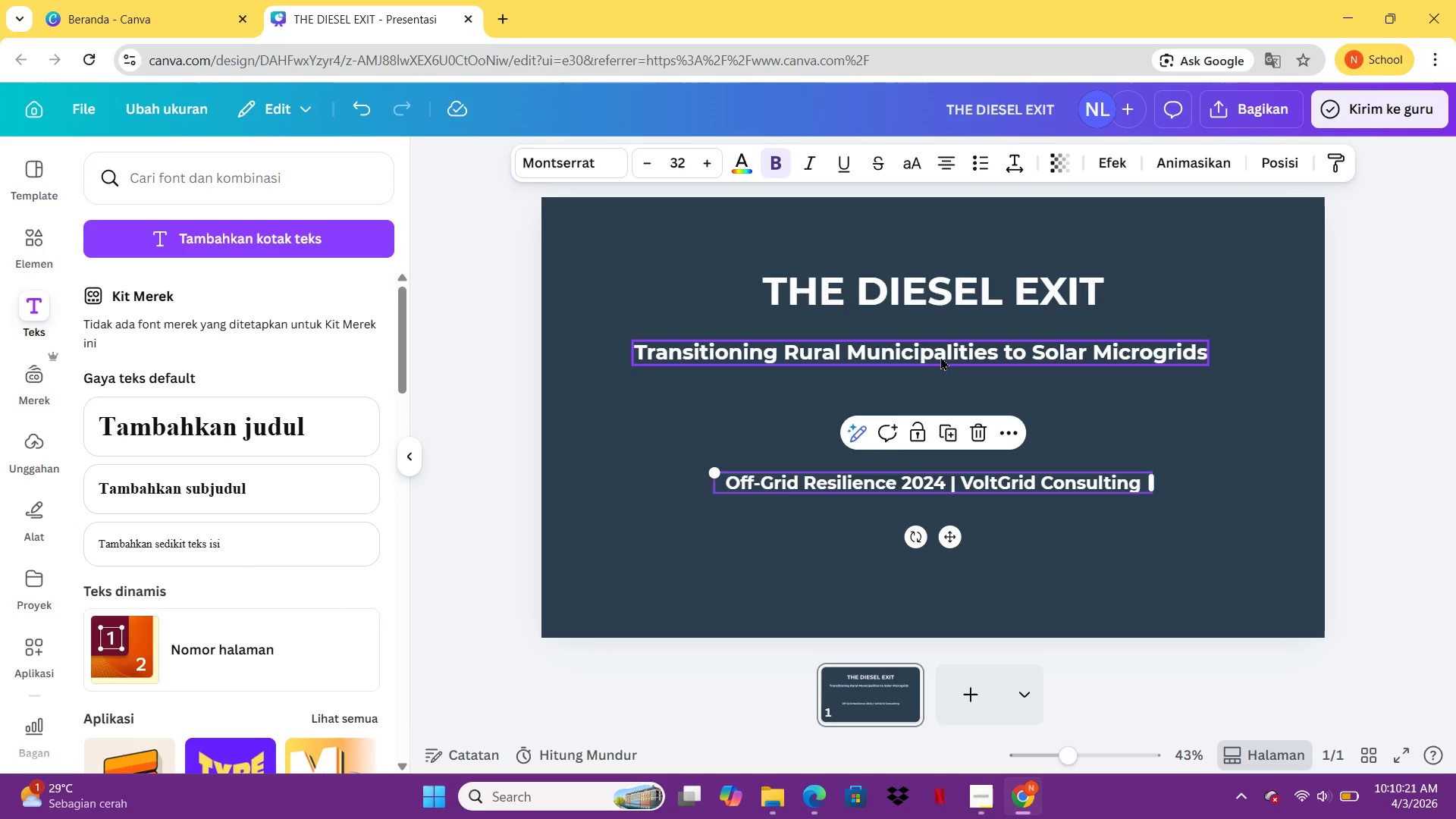 
left_click_drag(start_coordinate=[941, 356], to_coordinate=[953, 383])
 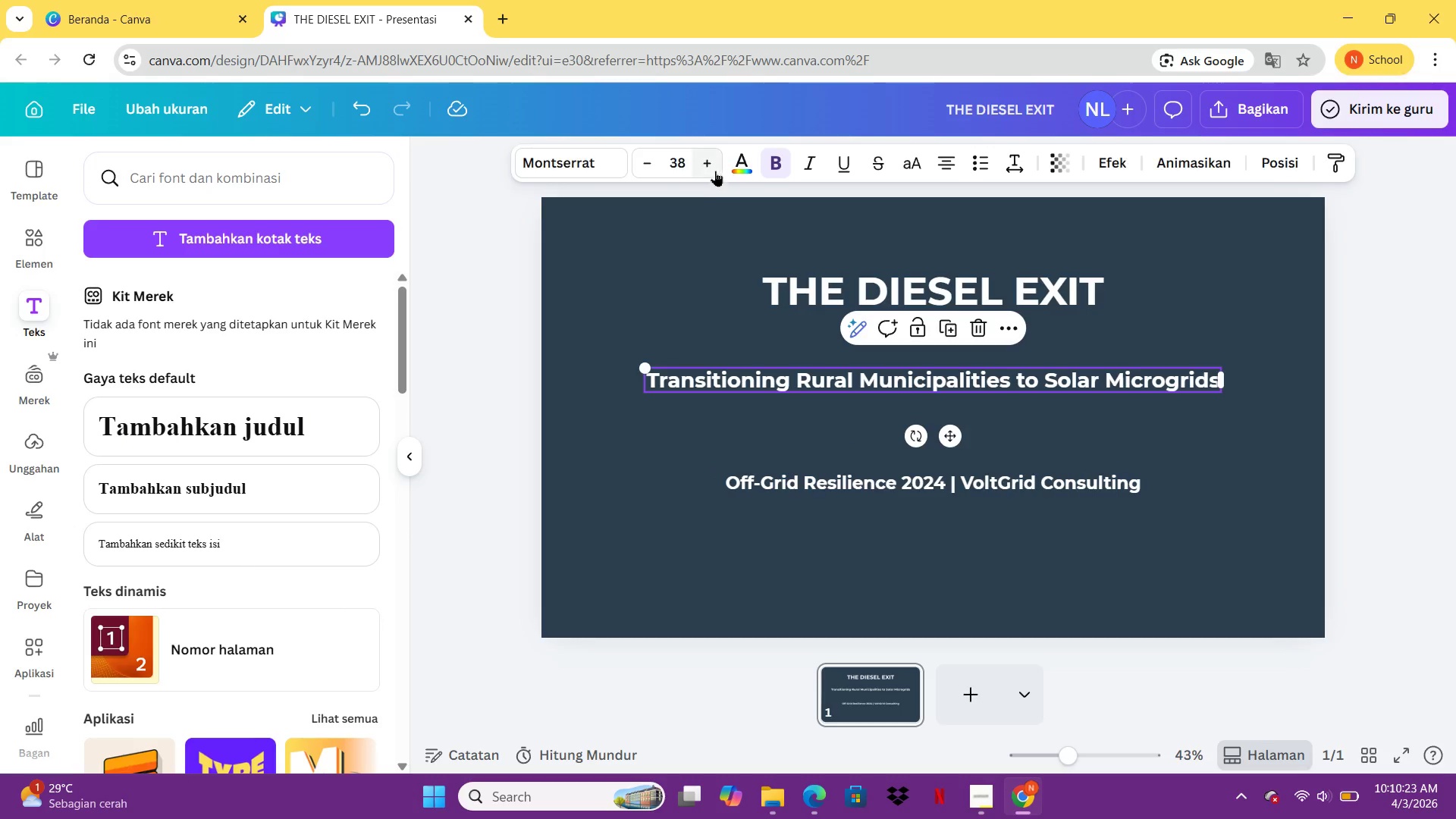 
double_click([715, 171])
 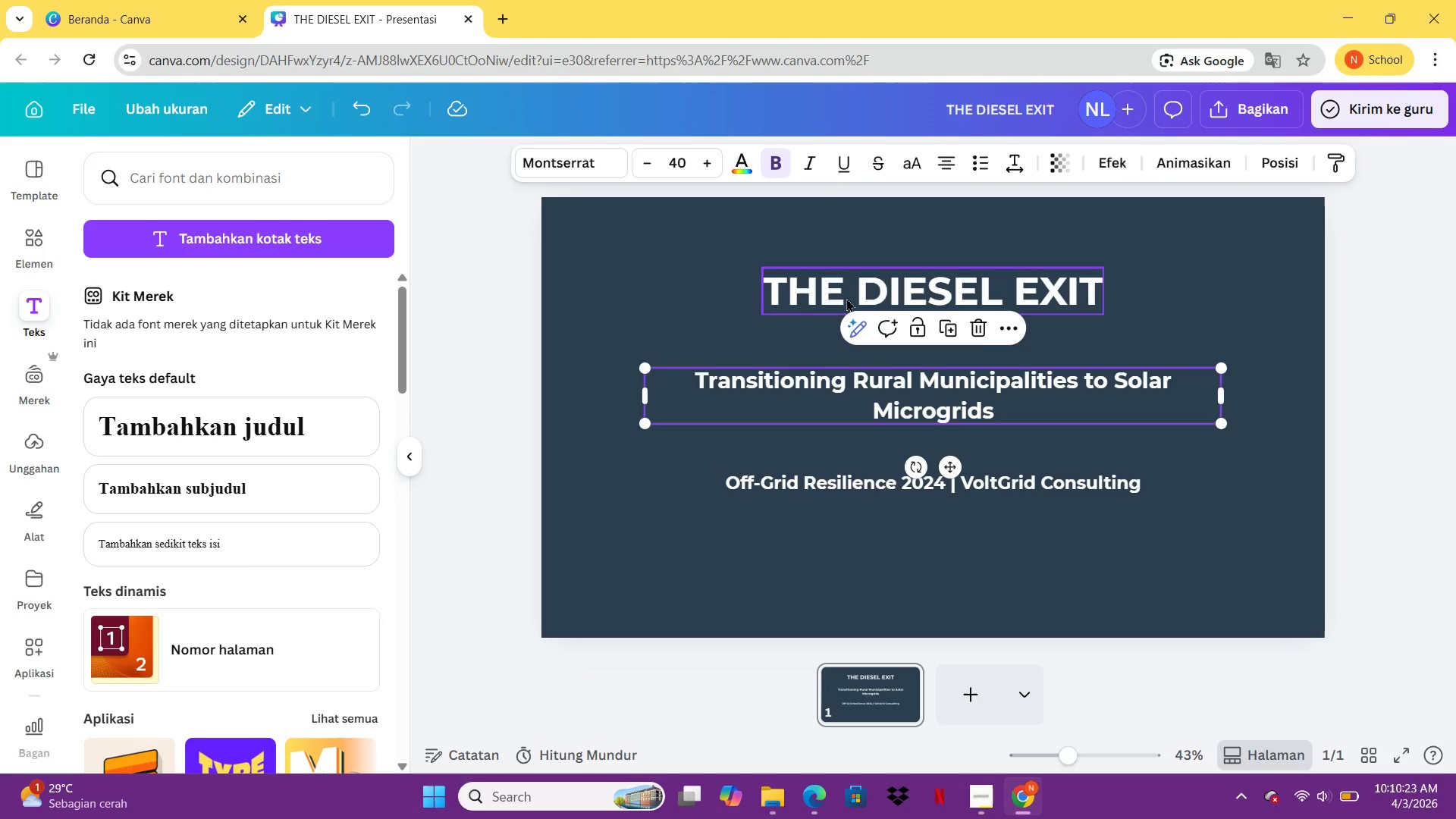 
left_click([846, 298])
 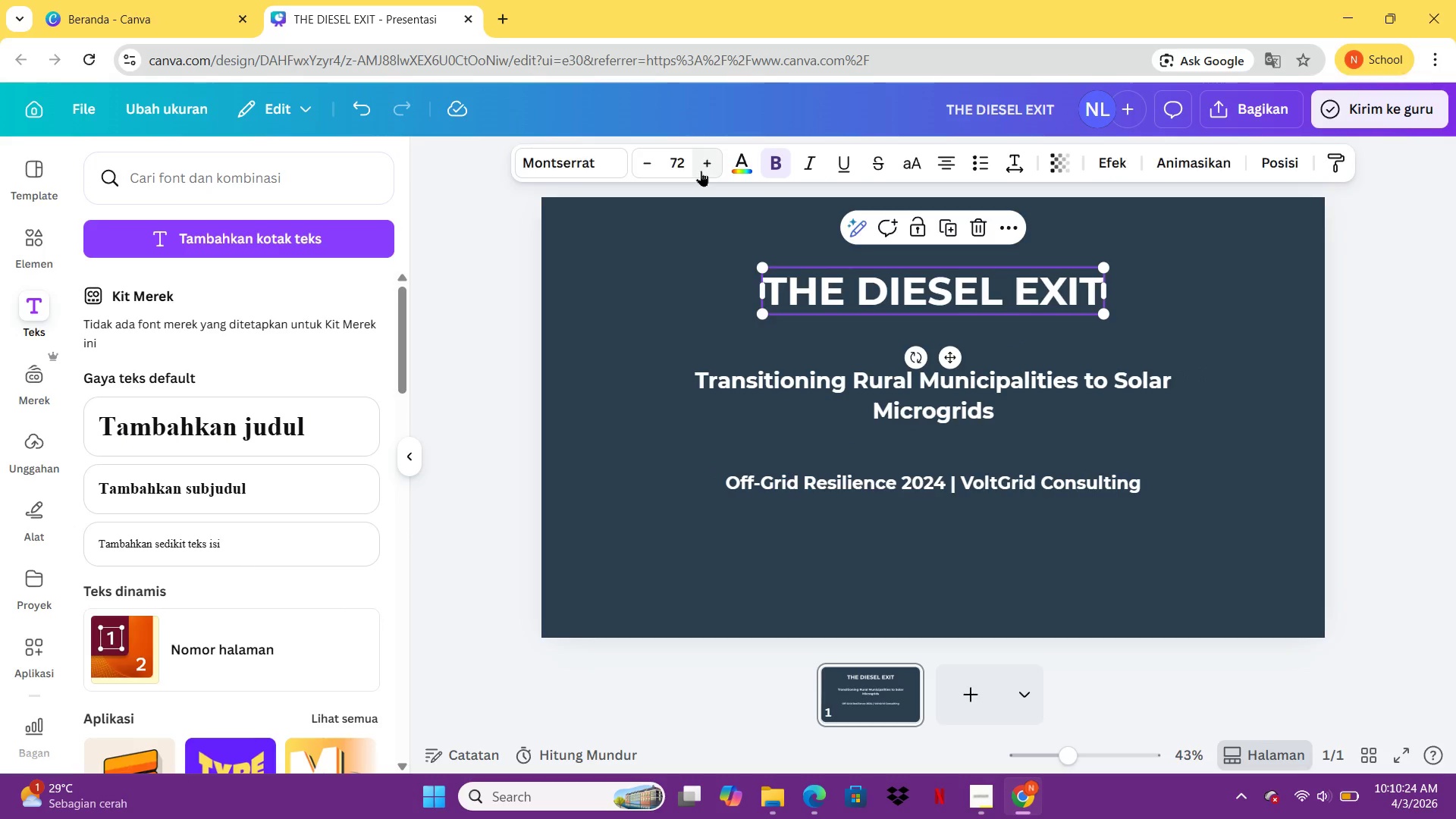 
double_click([701, 171])
 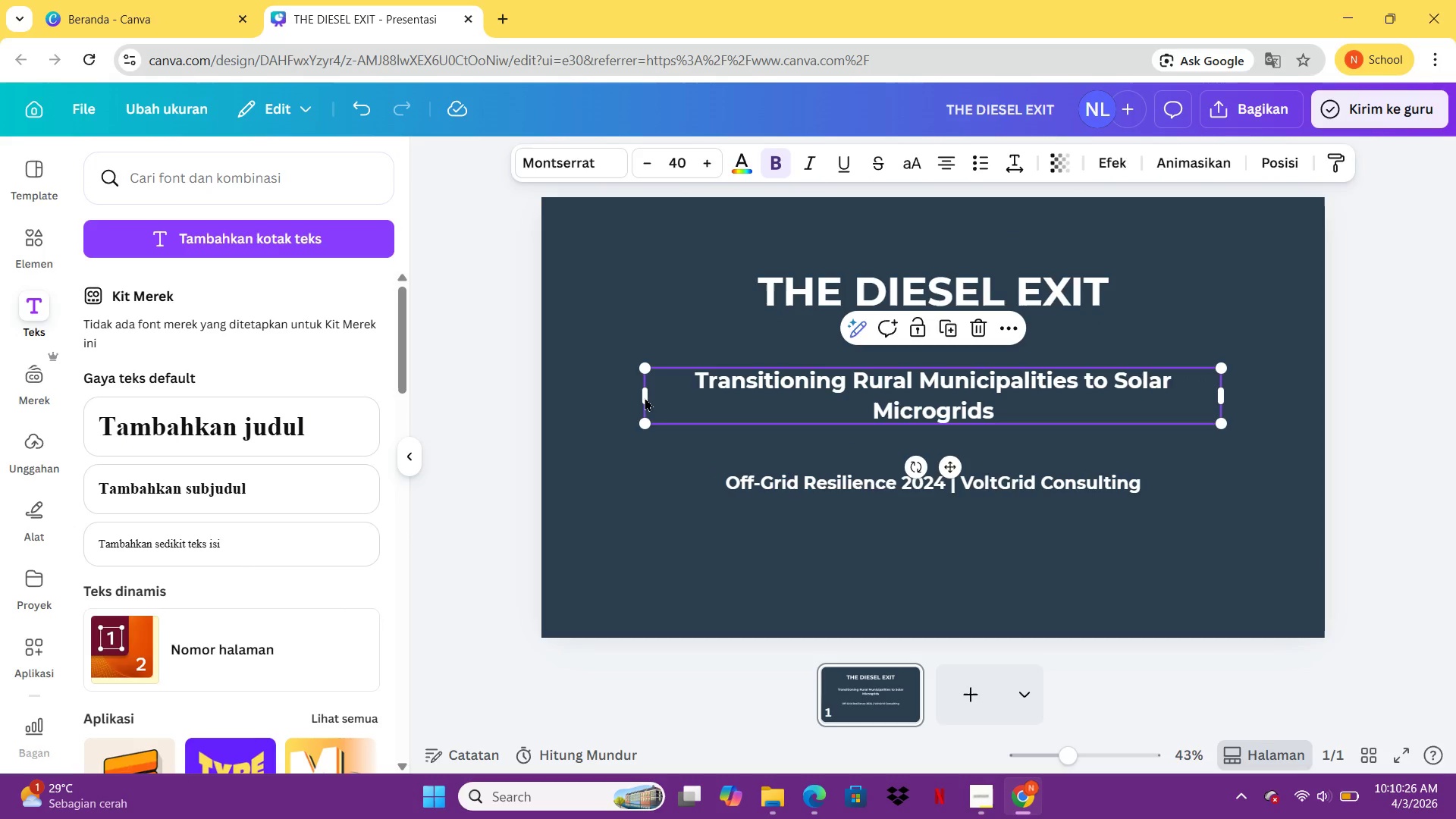 
left_click_drag(start_coordinate=[642, 397], to_coordinate=[563, 402])
 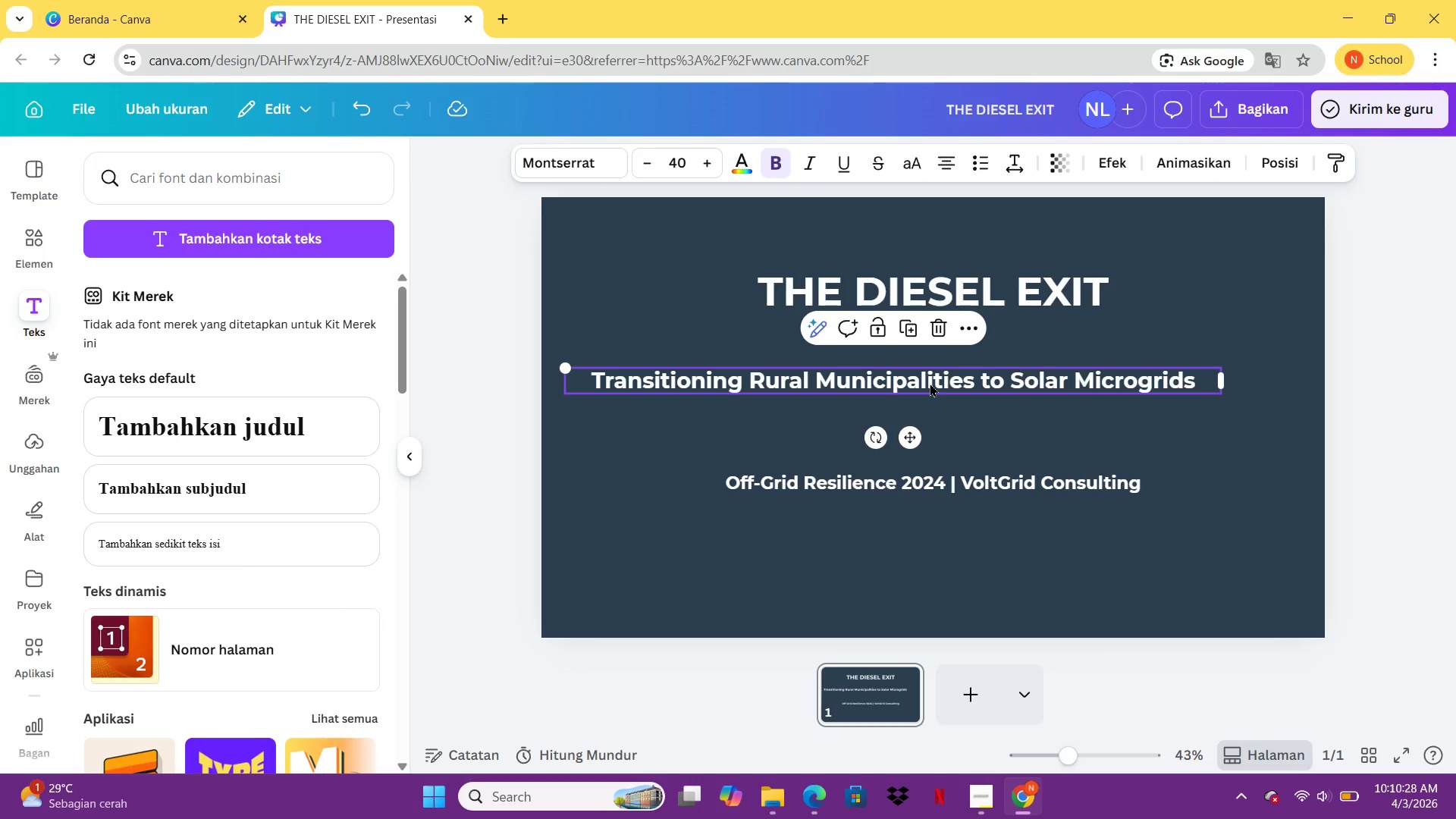 
left_click_drag(start_coordinate=[930, 381], to_coordinate=[967, 387])
 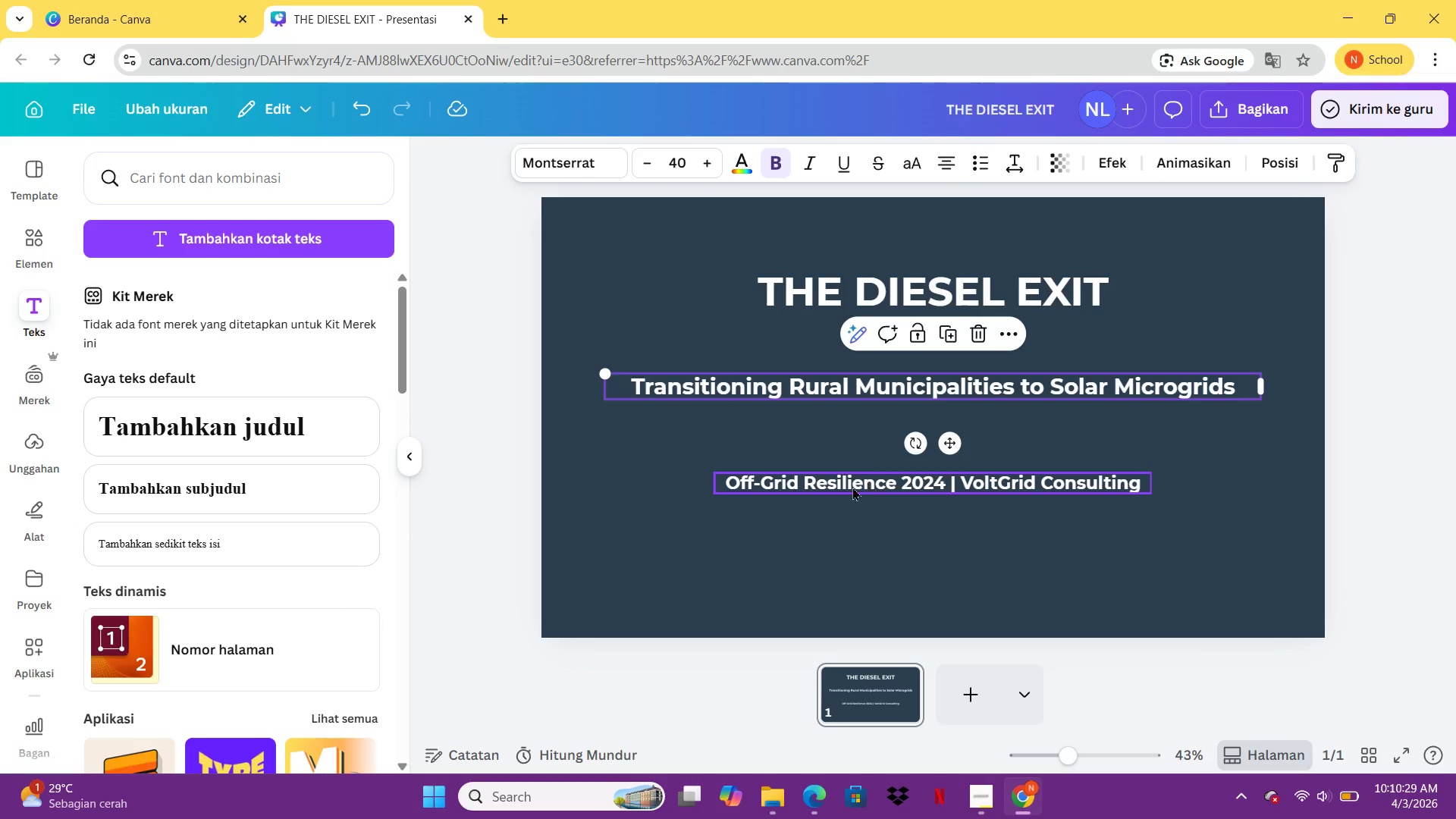 
left_click([852, 487])
 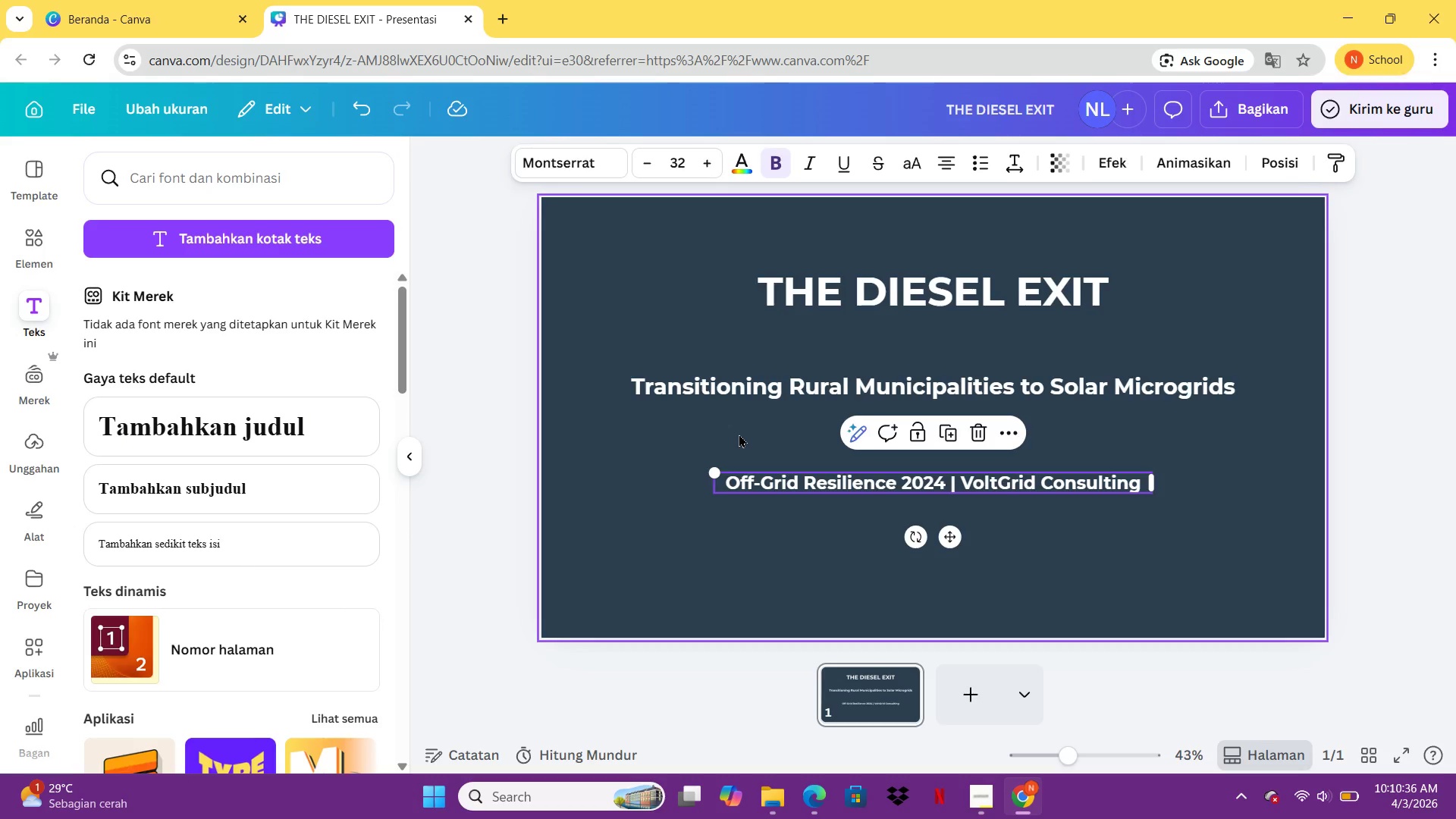 
wait(11.58)
 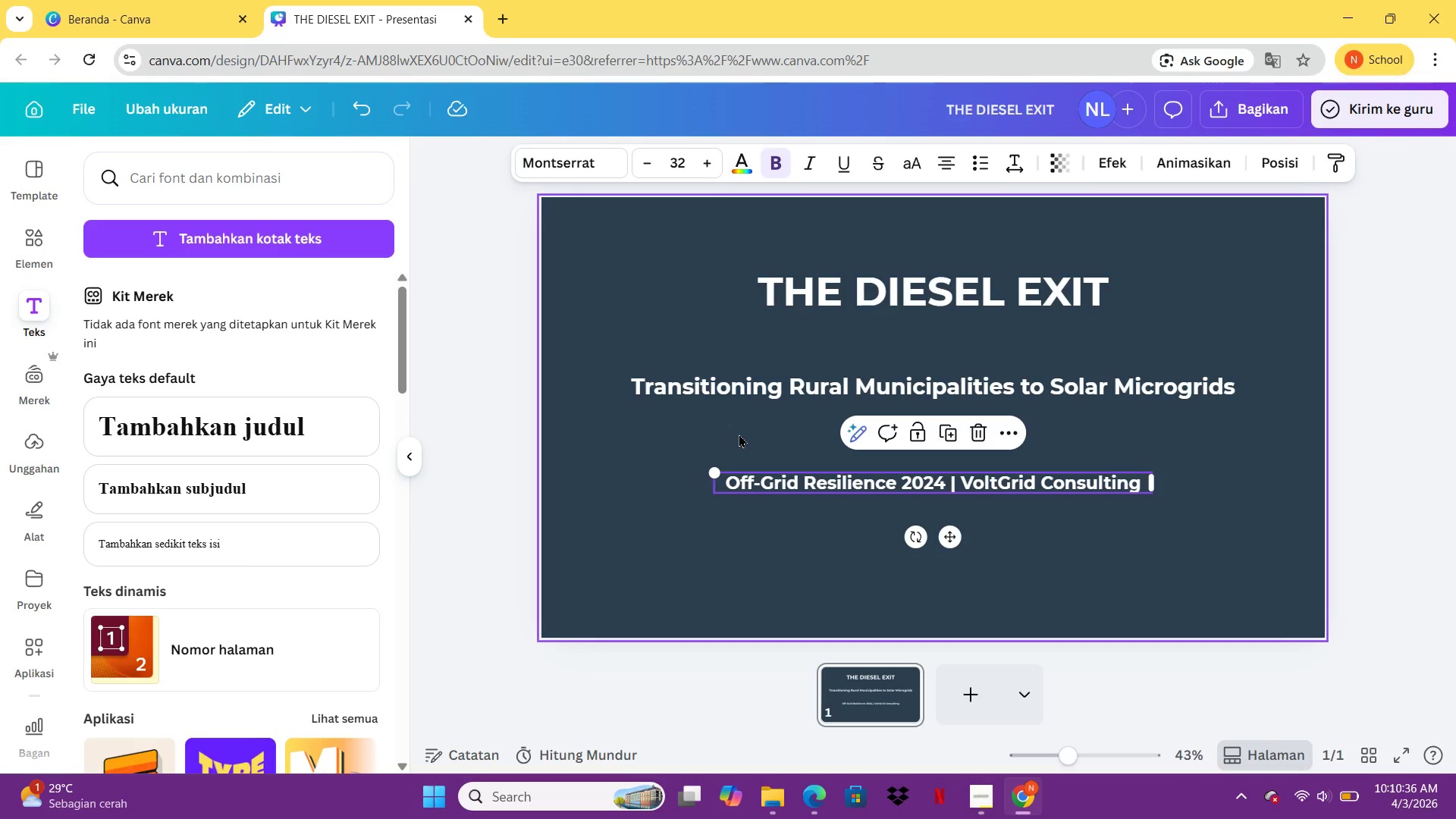 
left_click_drag(start_coordinate=[858, 476], to_coordinate=[860, 527])
 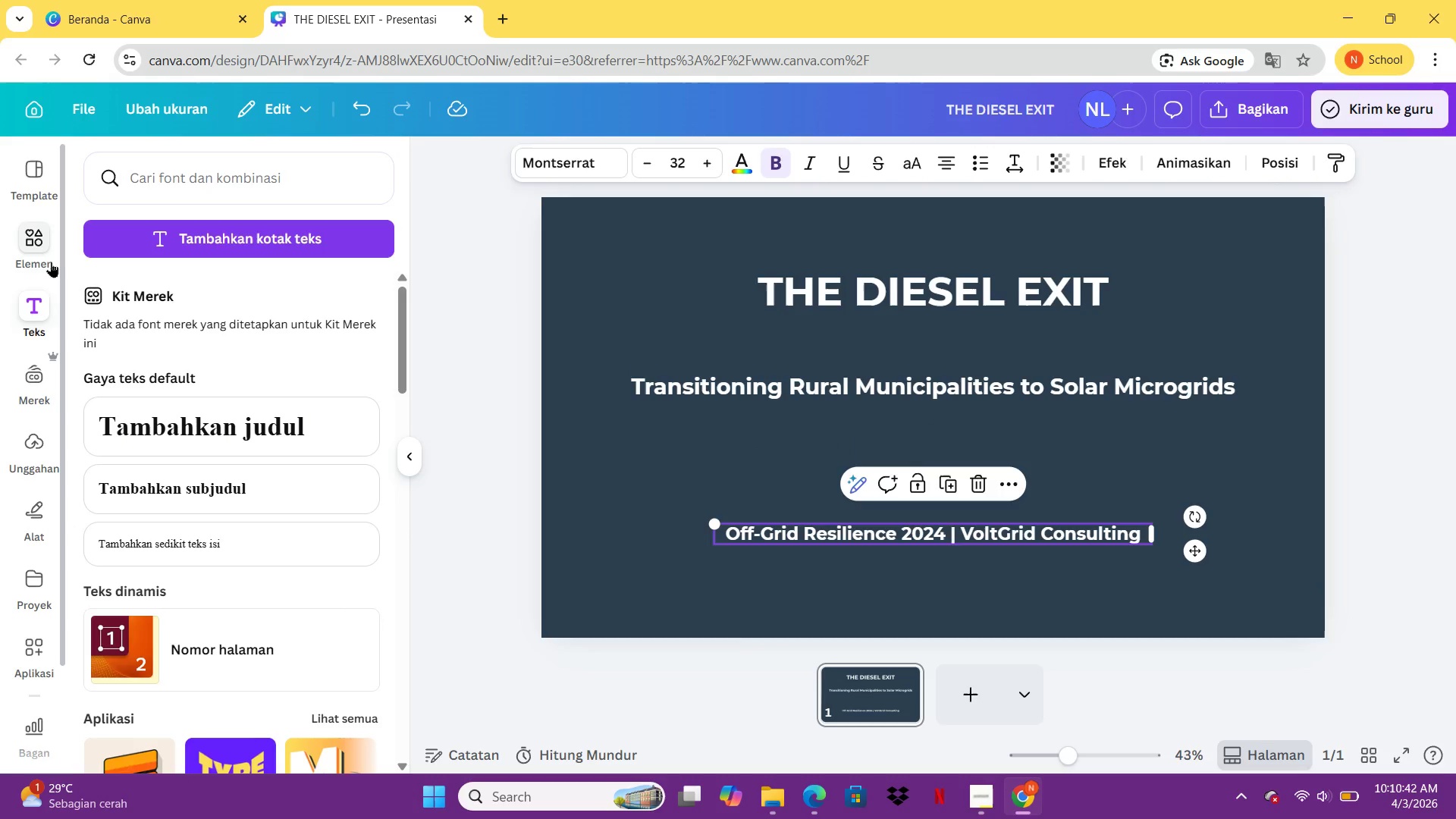 
left_click([49, 262])
 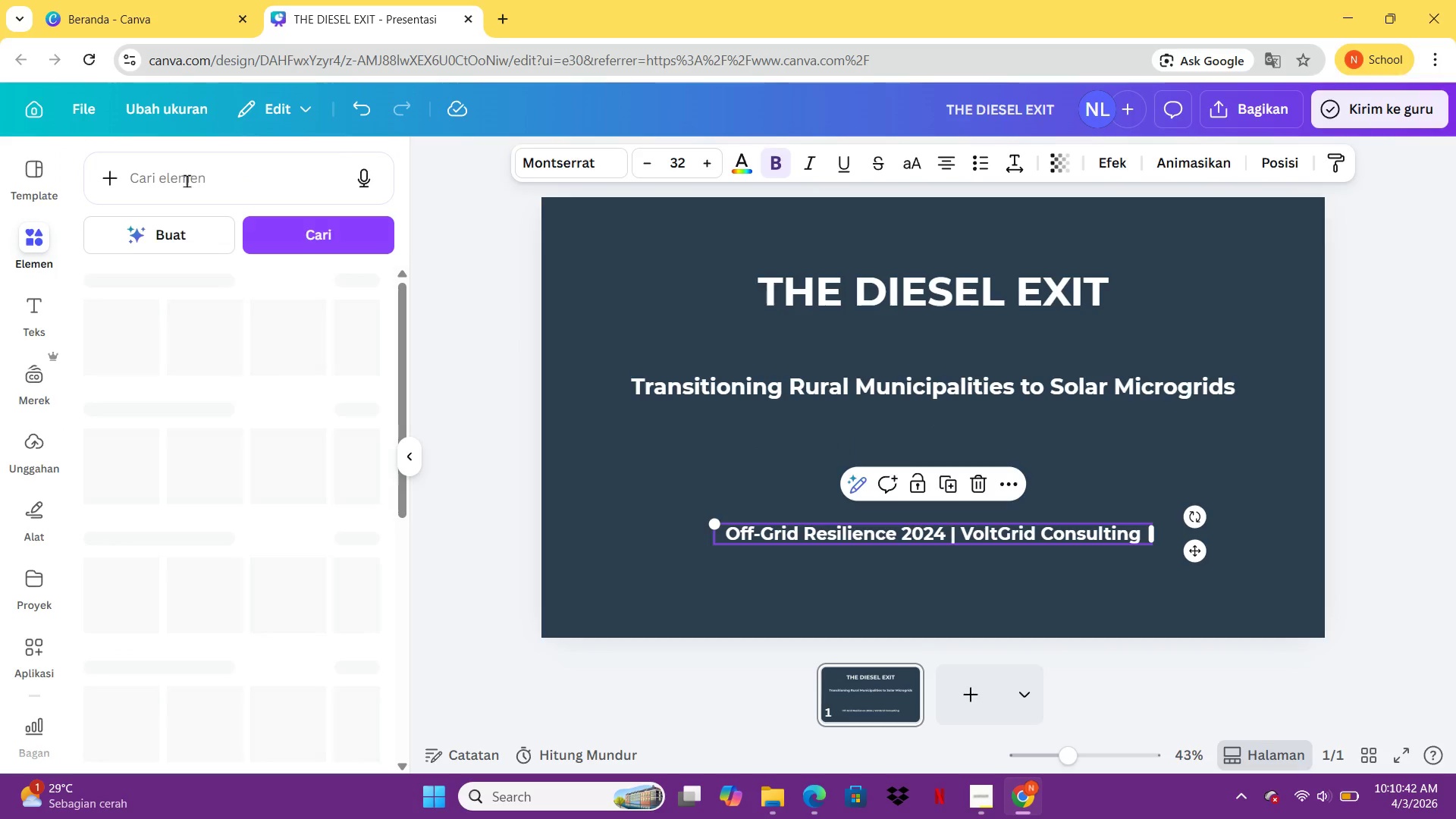 
left_click([187, 180])
 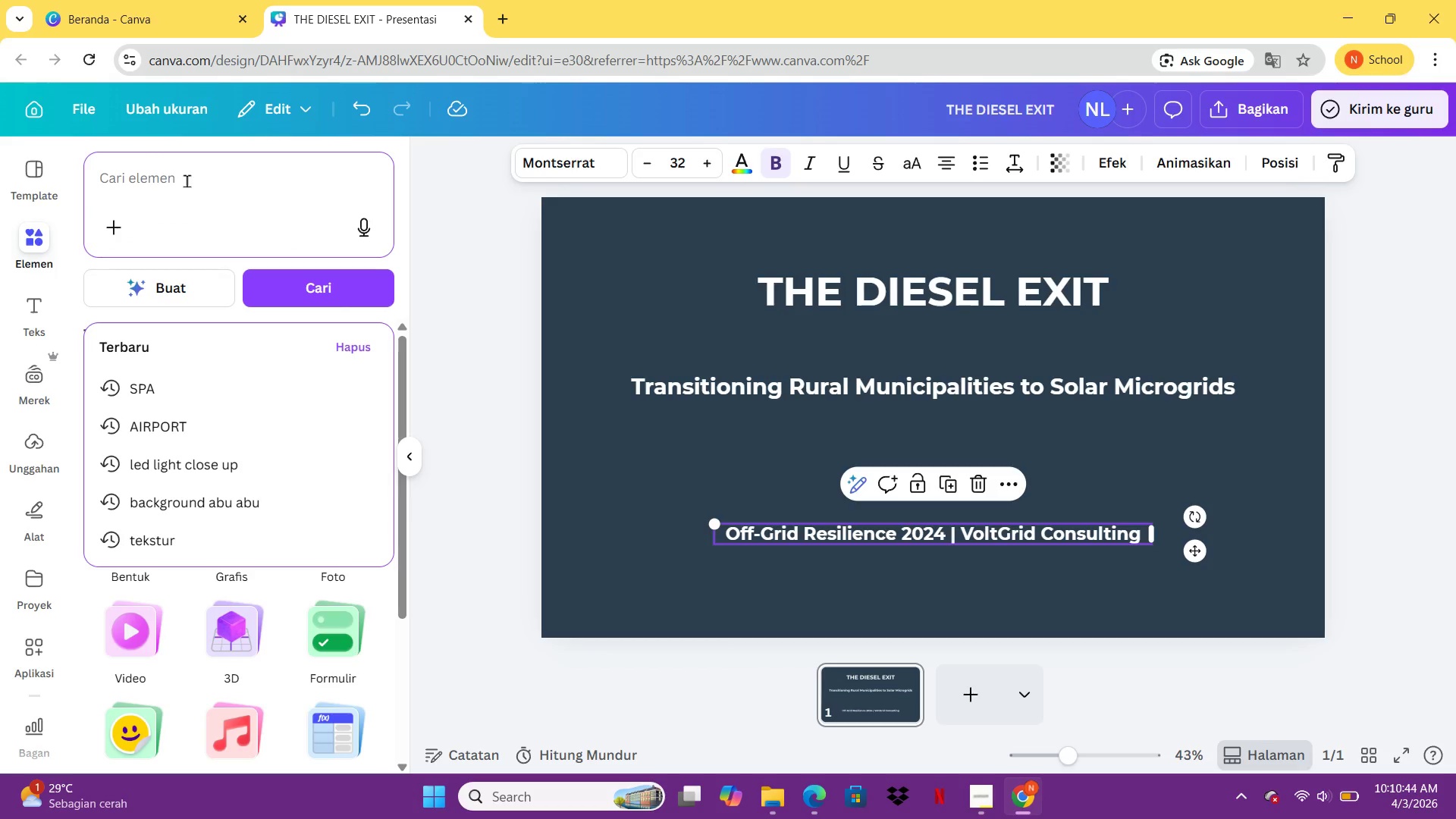 
type(garis)
 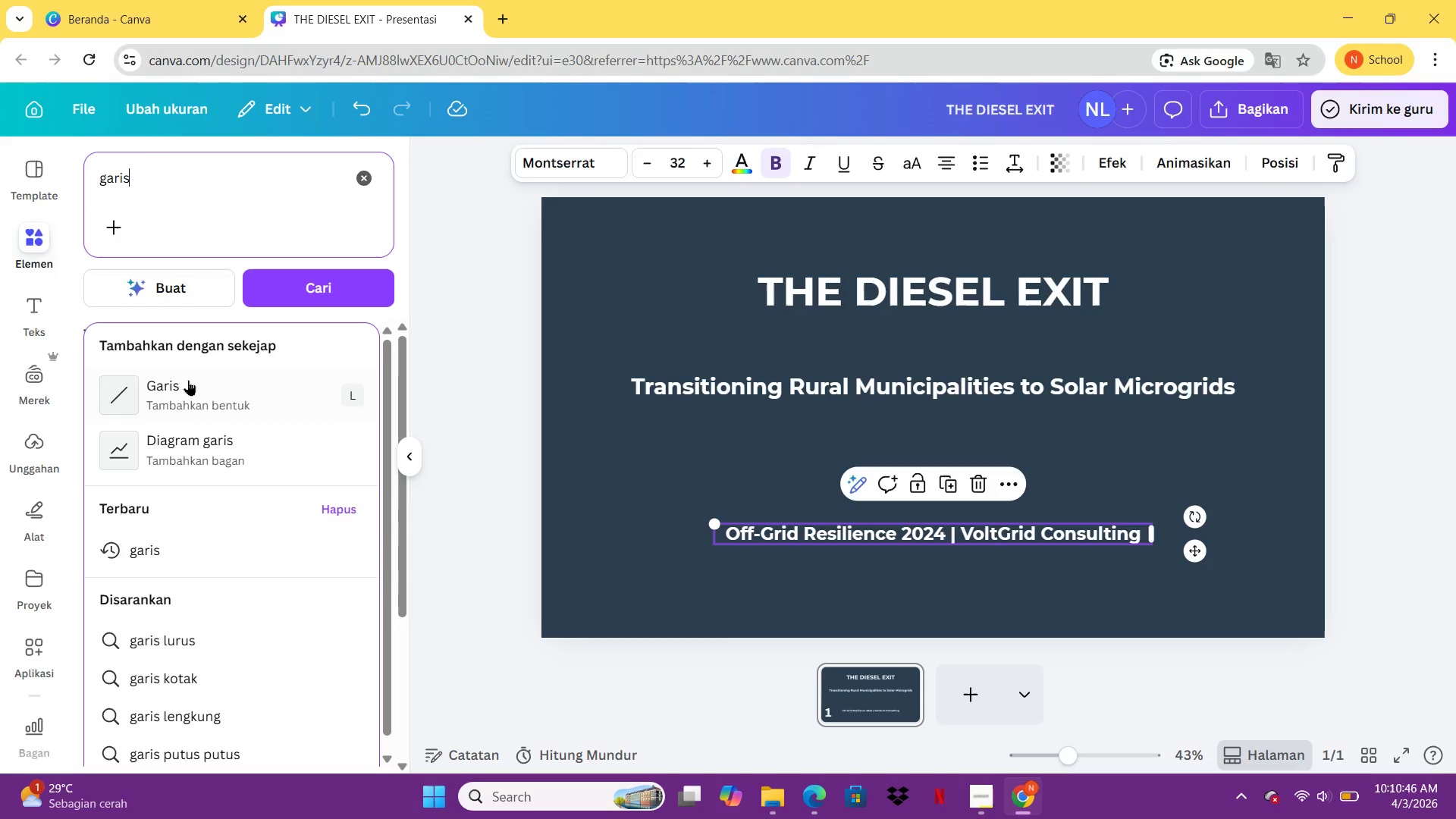 
left_click([191, 386])
 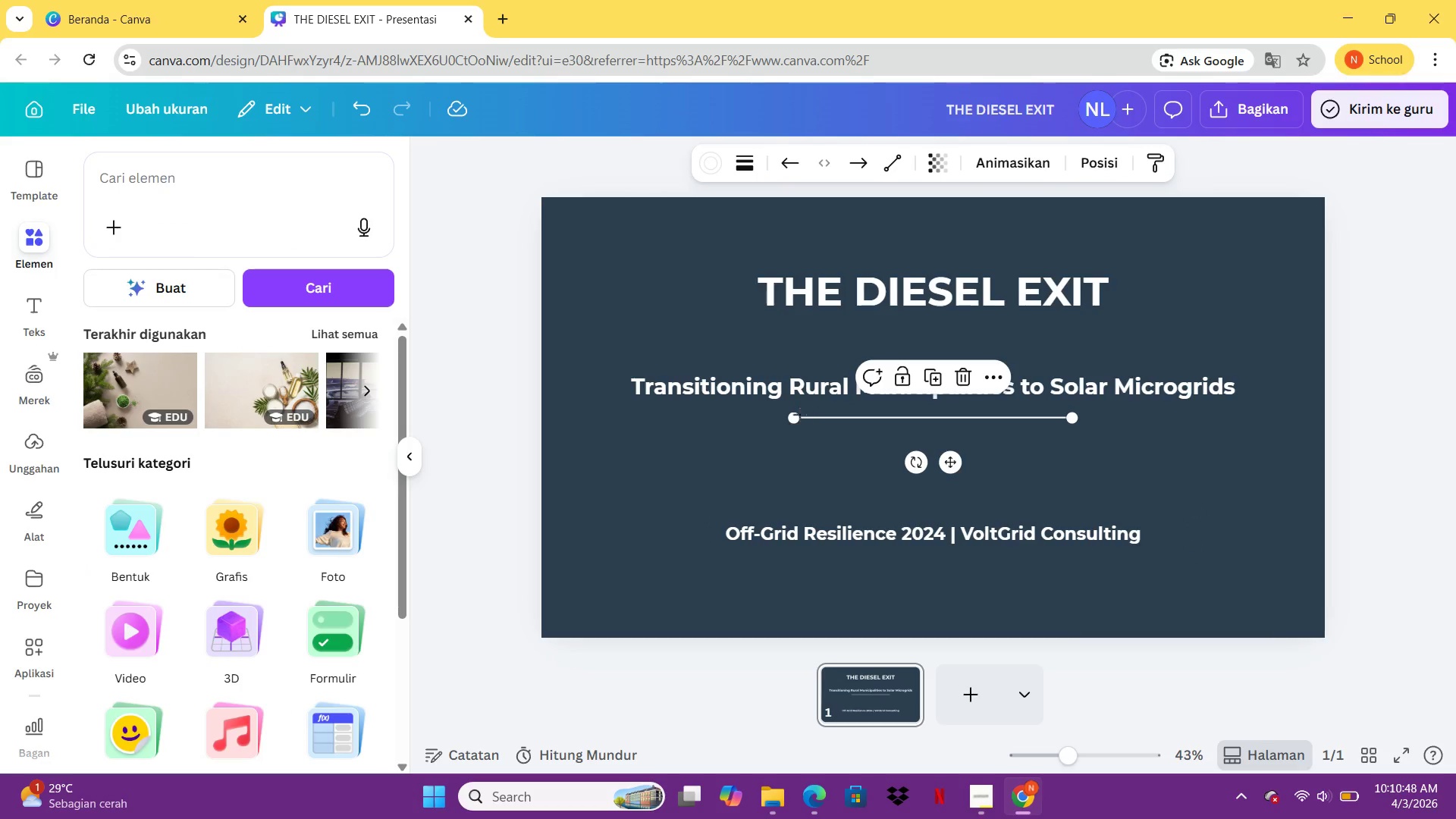 
hold_key(key=ShiftLeft, duration=2.36)
left_click_drag(start_coordinate=[796, 417], to_coordinate=[590, 428])
 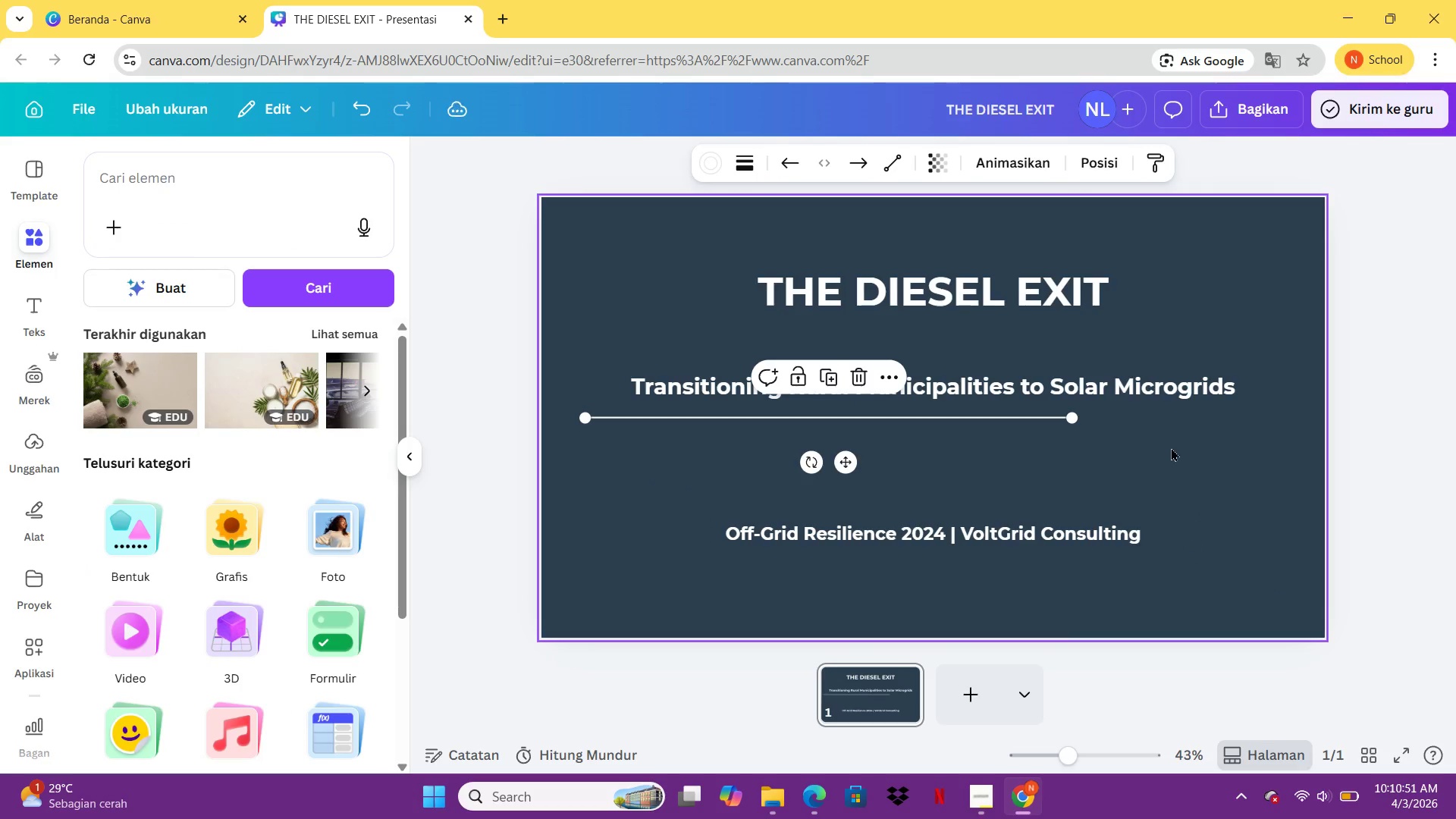 
hold_key(key=ShiftLeft, duration=3.3)
left_click_drag(start_coordinate=[1074, 422], to_coordinate=[1279, 435])
 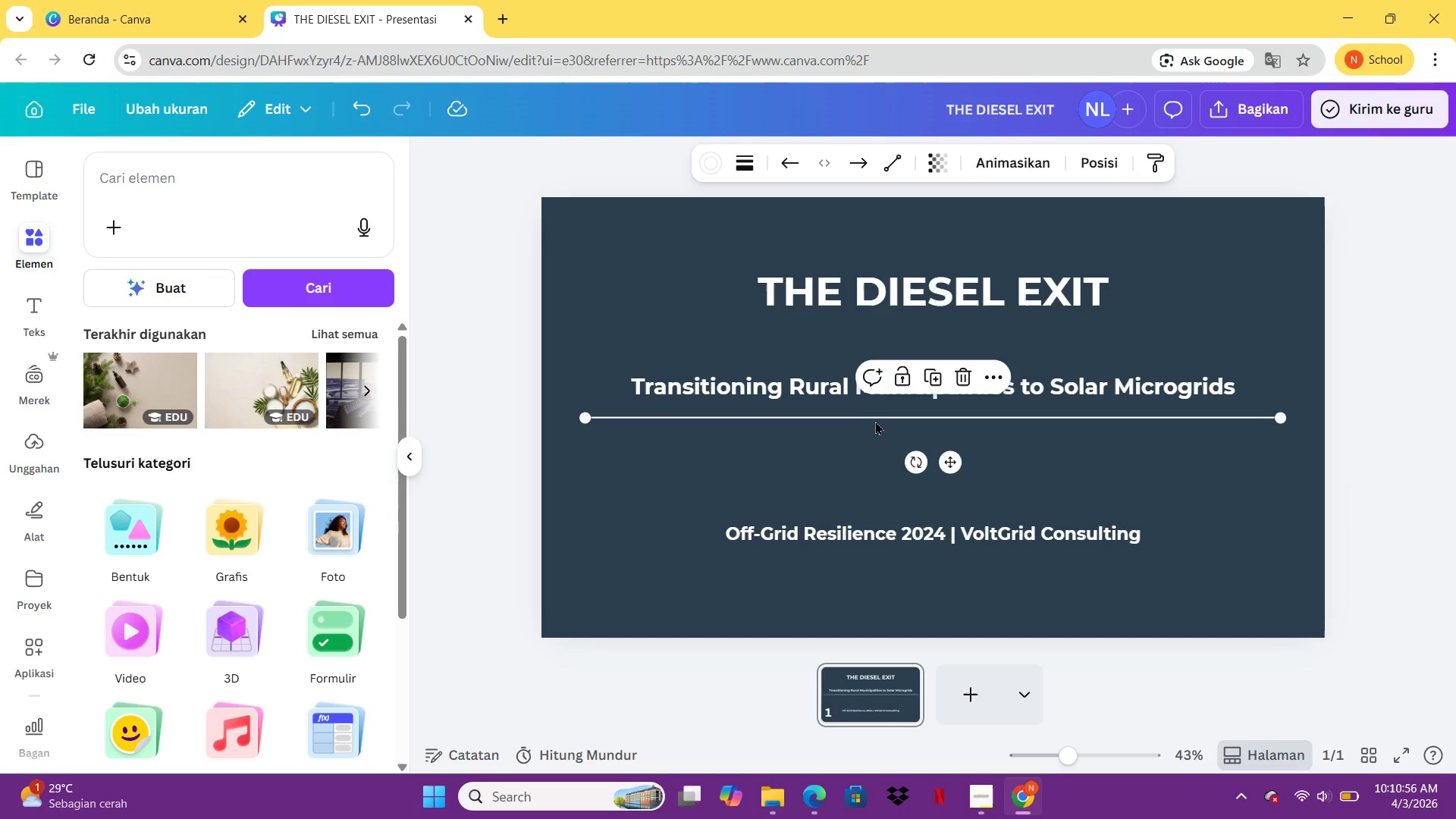 
left_click_drag(start_coordinate=[876, 421], to_coordinate=[880, 472])
 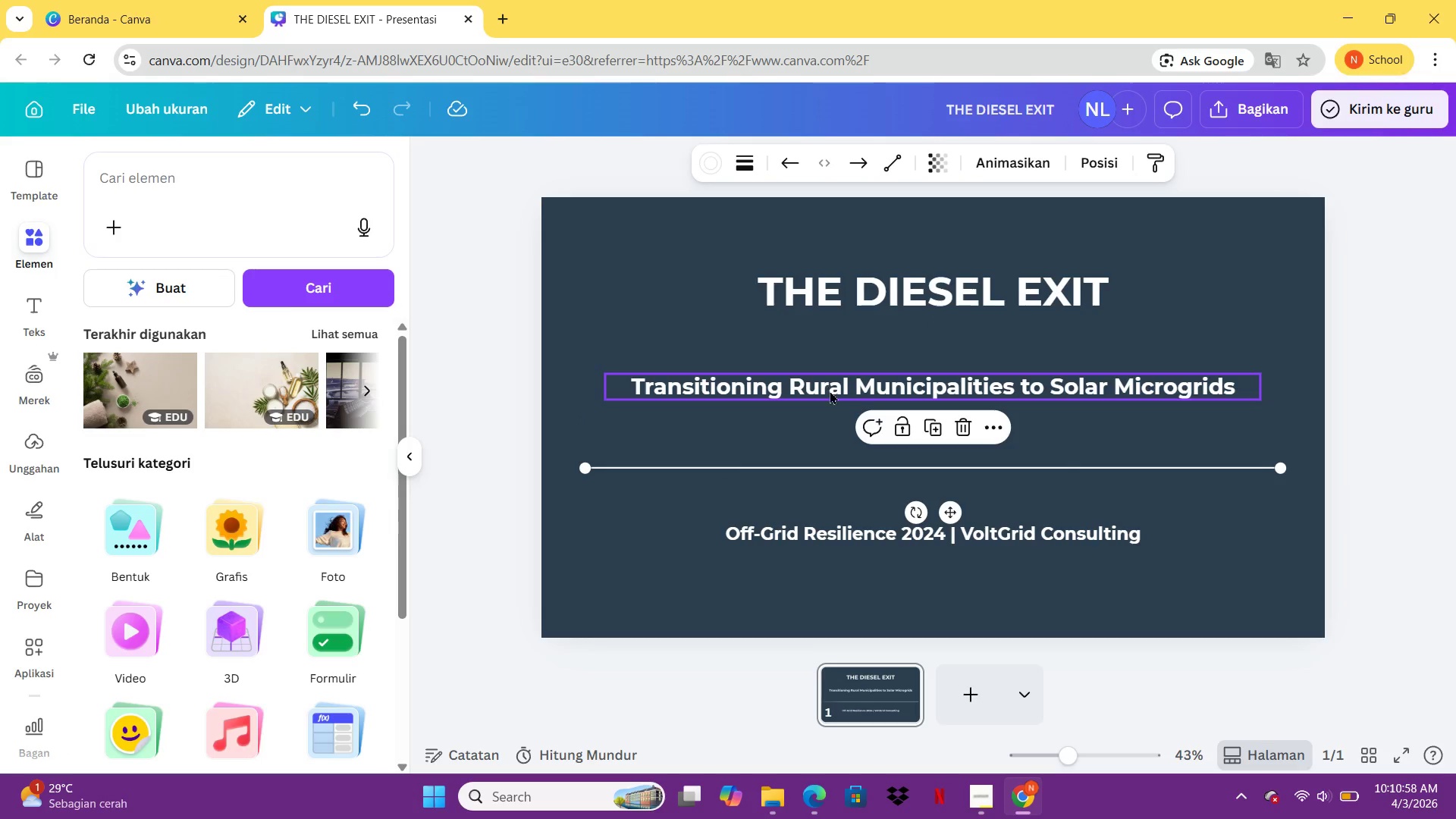 
left_click_drag(start_coordinate=[843, 379], to_coordinate=[849, 414])
 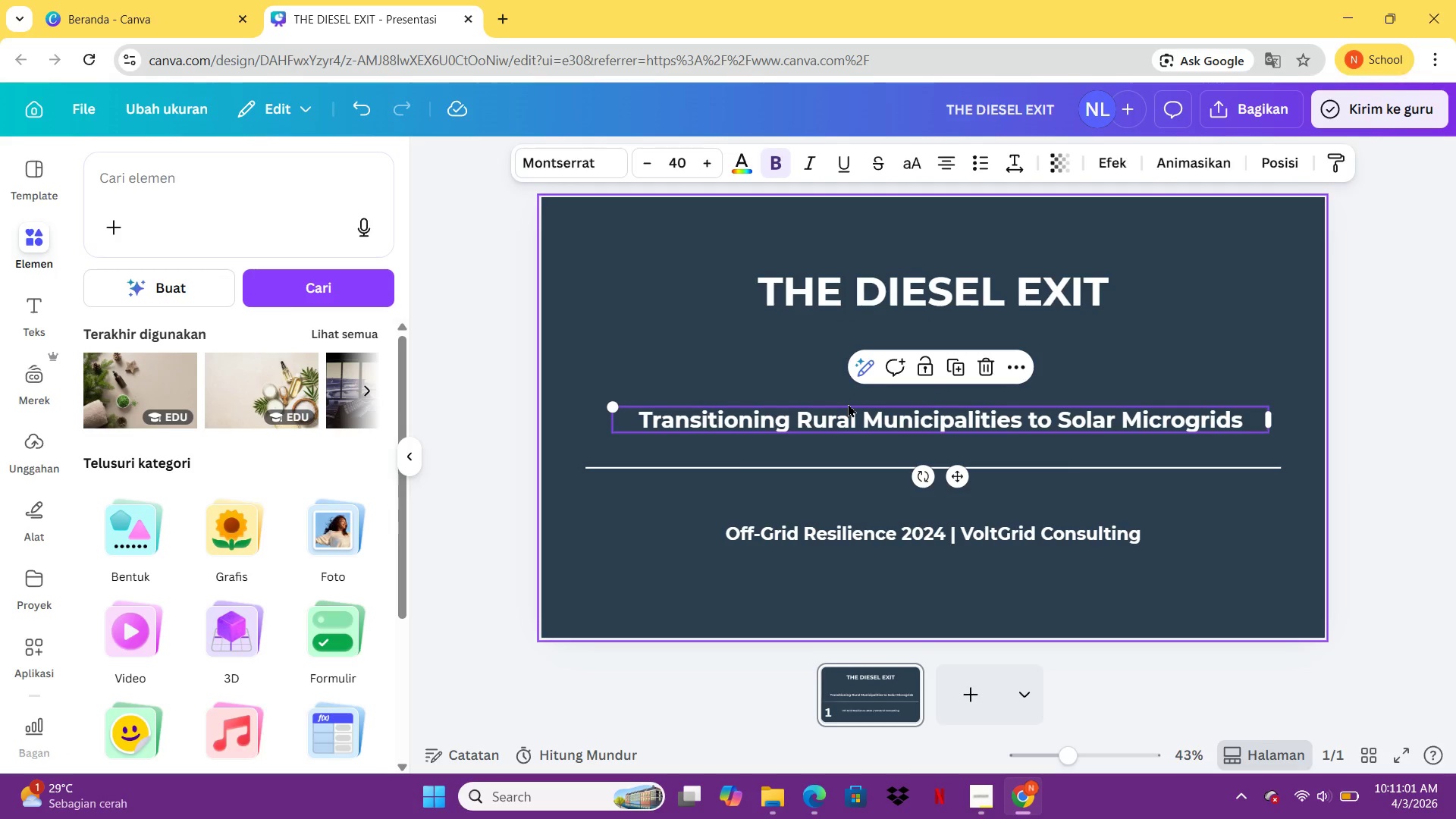 
left_click_drag(start_coordinate=[846, 407], to_coordinate=[839, 409])
 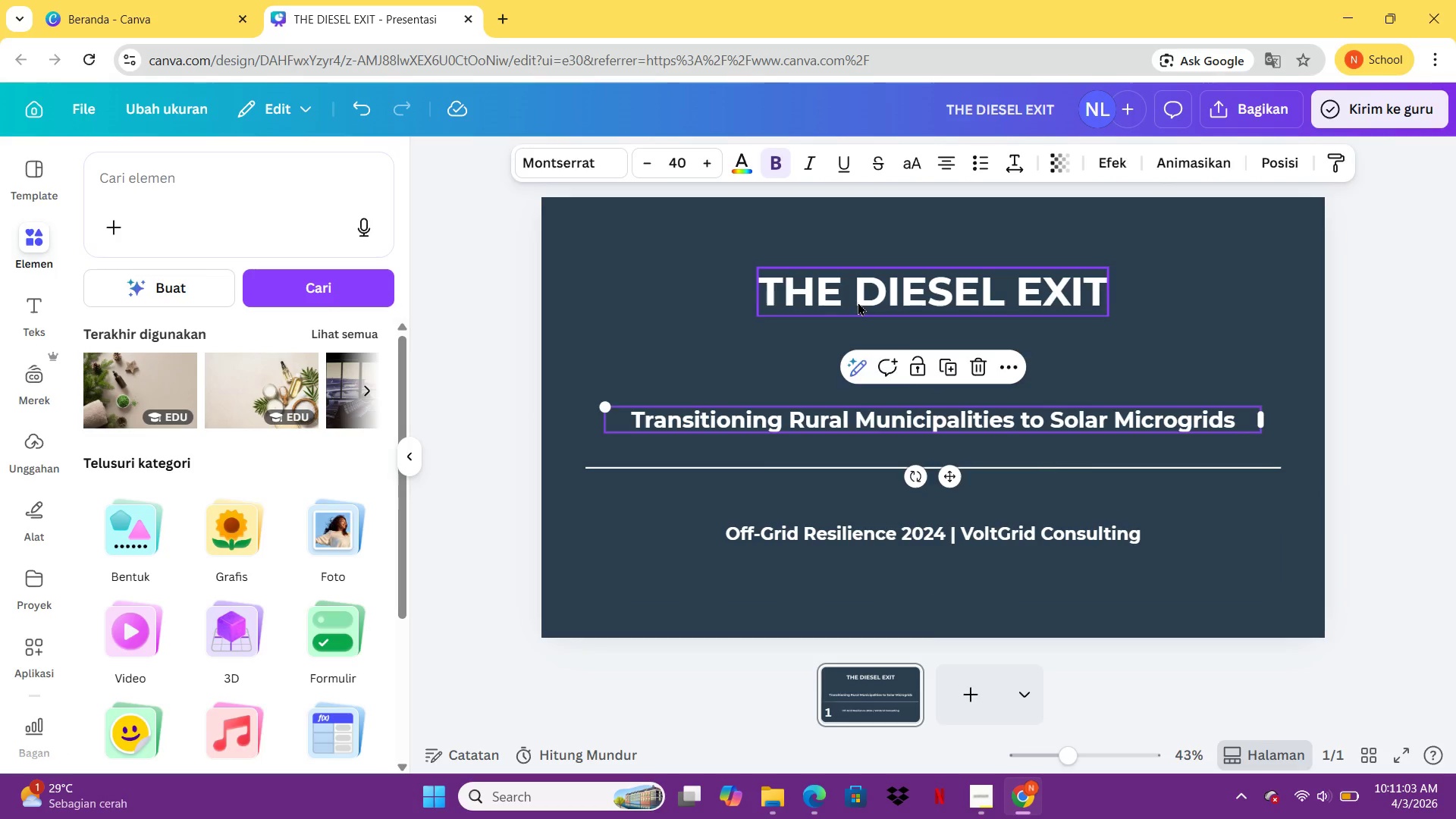 
left_click_drag(start_coordinate=[858, 302], to_coordinate=[851, 347])
 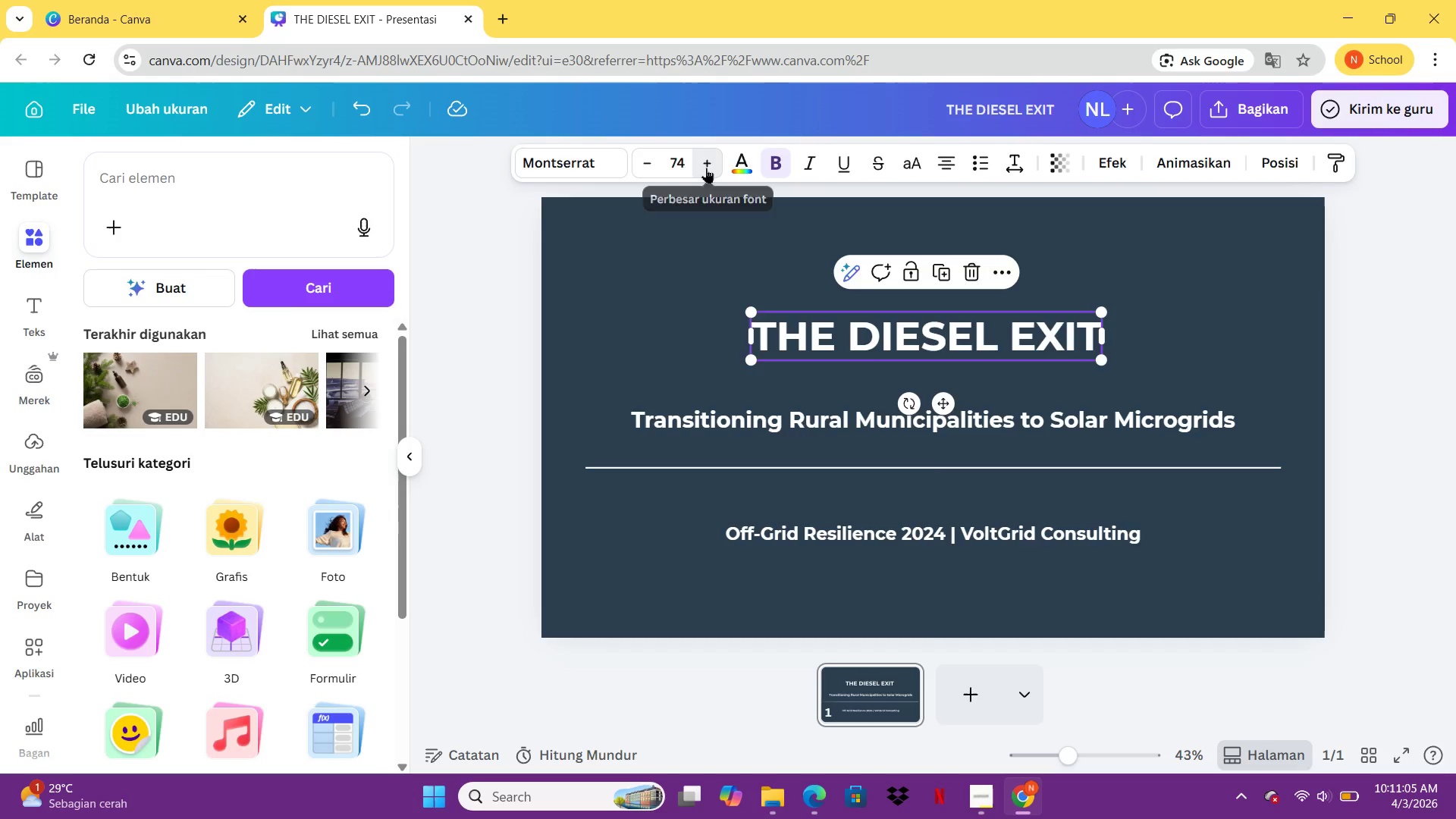 
double_click([706, 168])
 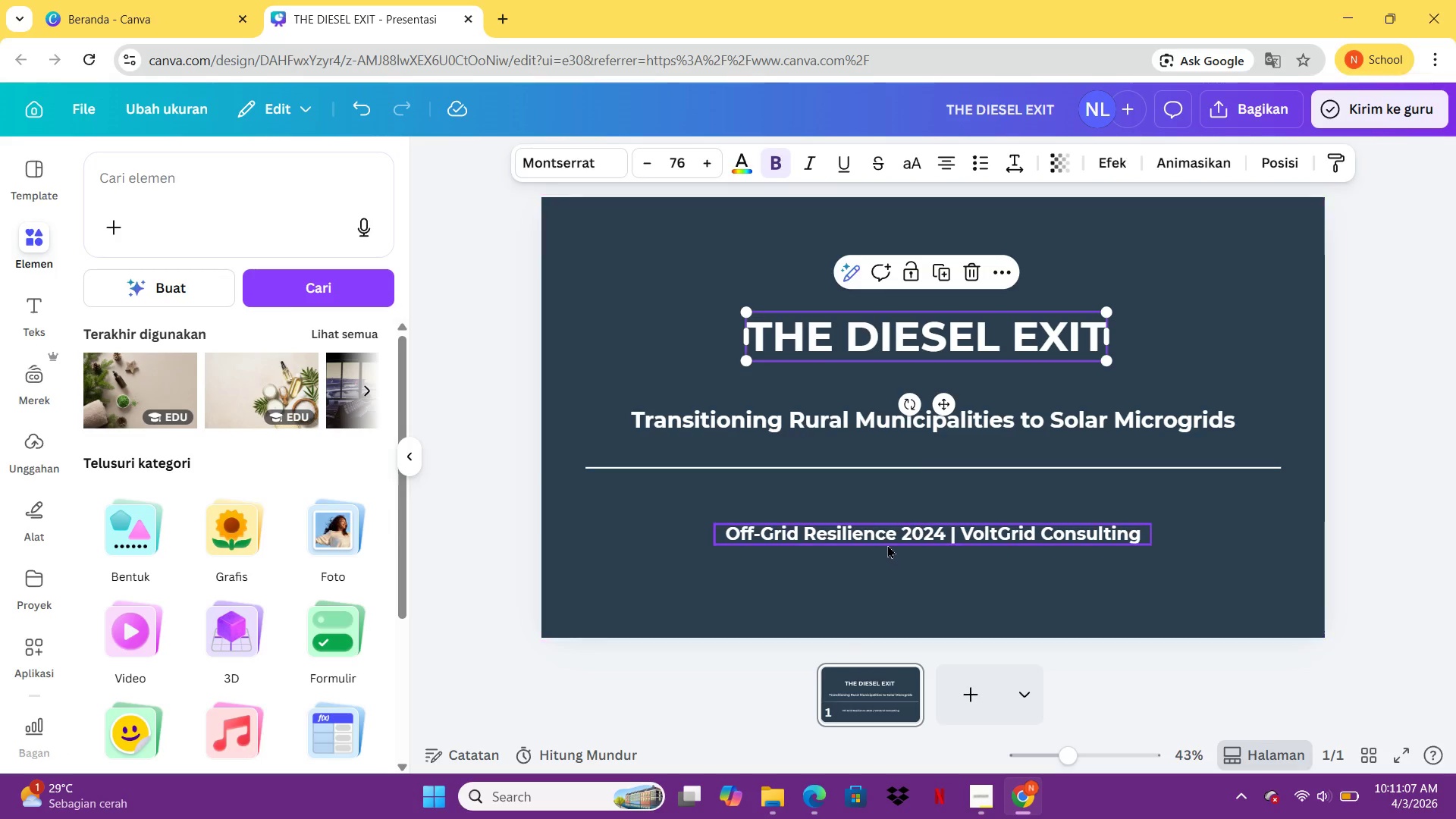 
double_click([886, 544])
 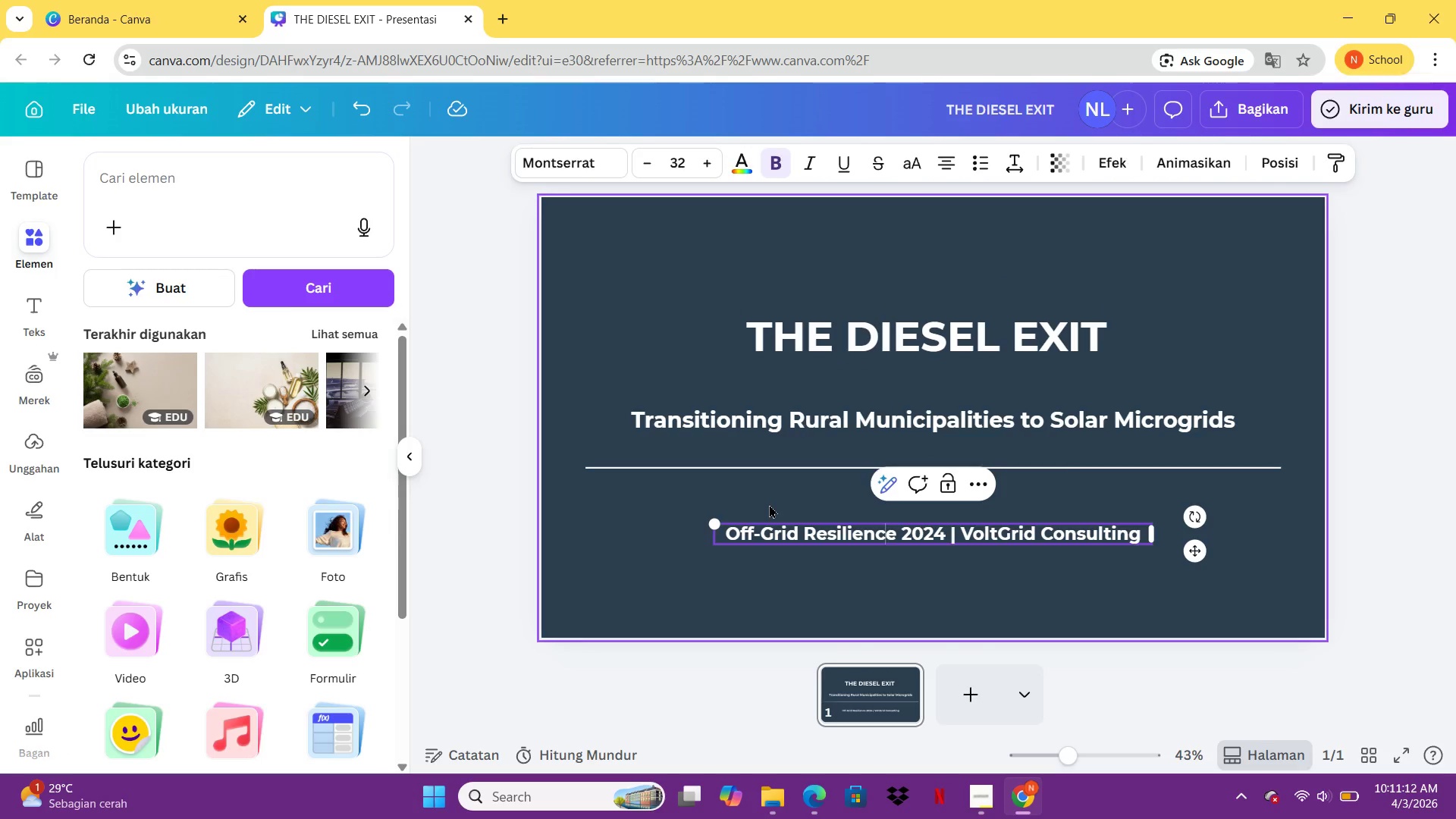 
wait(5.86)
 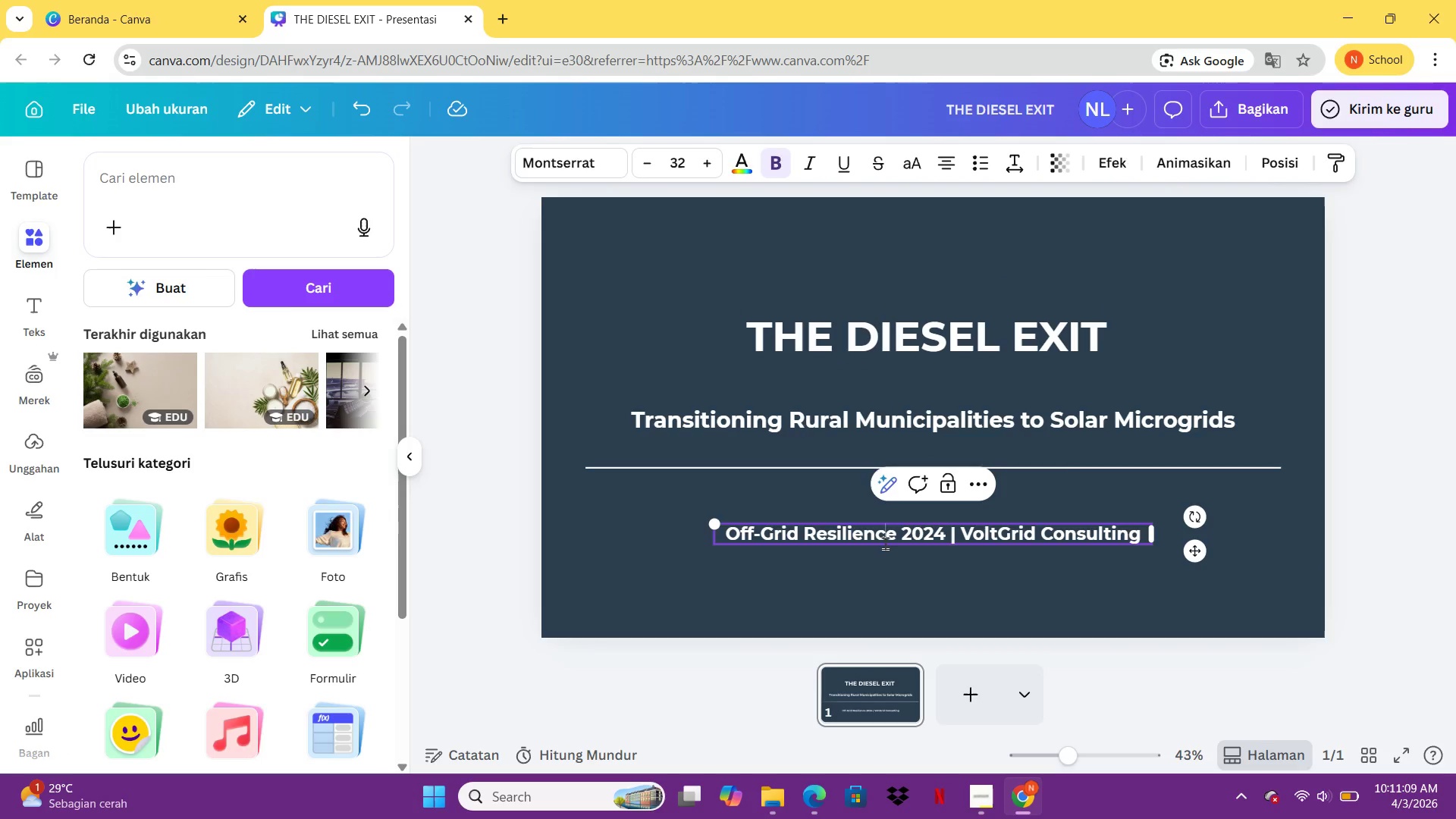 
double_click([824, 468])
 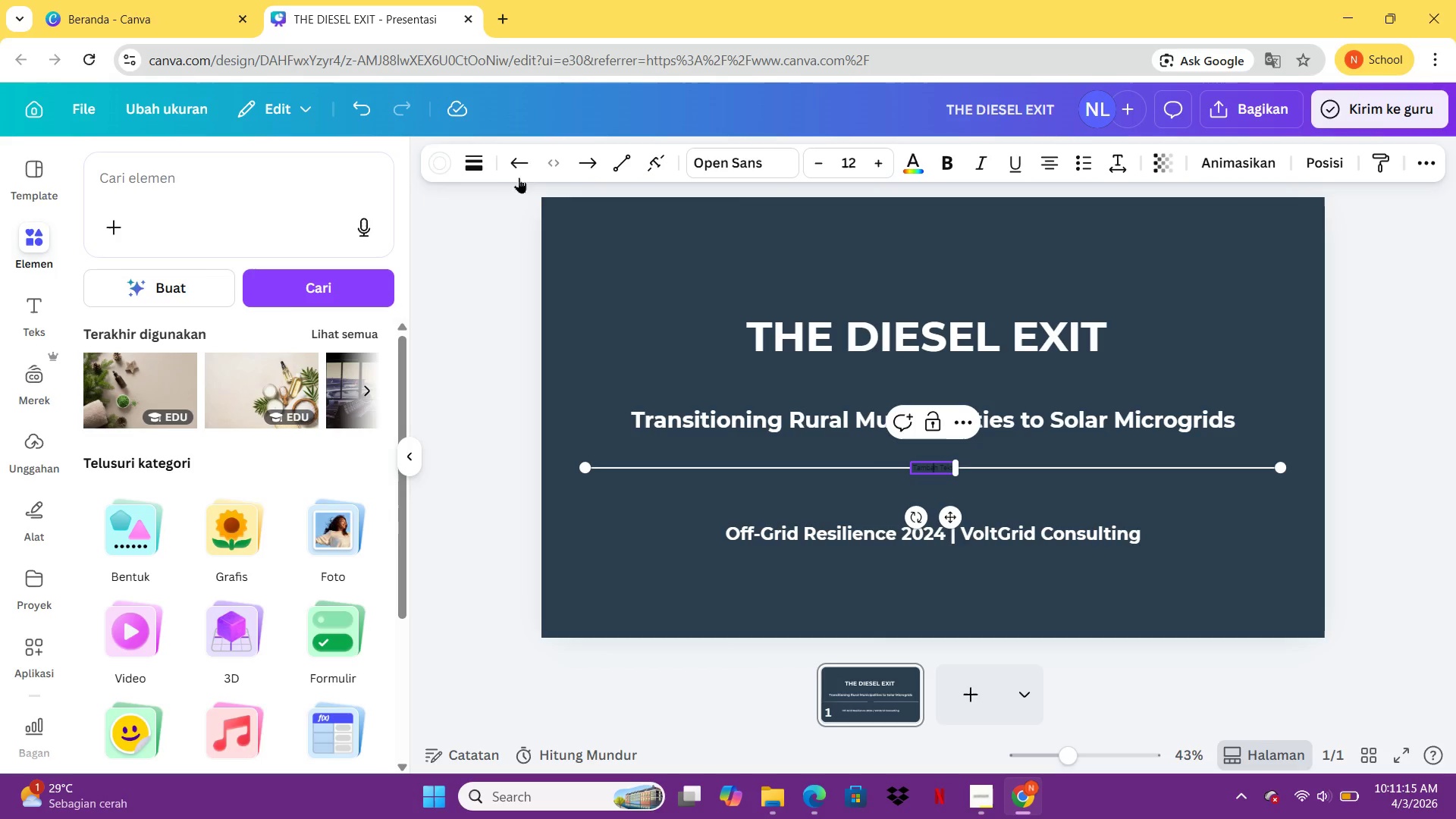 
left_click([439, 165])
 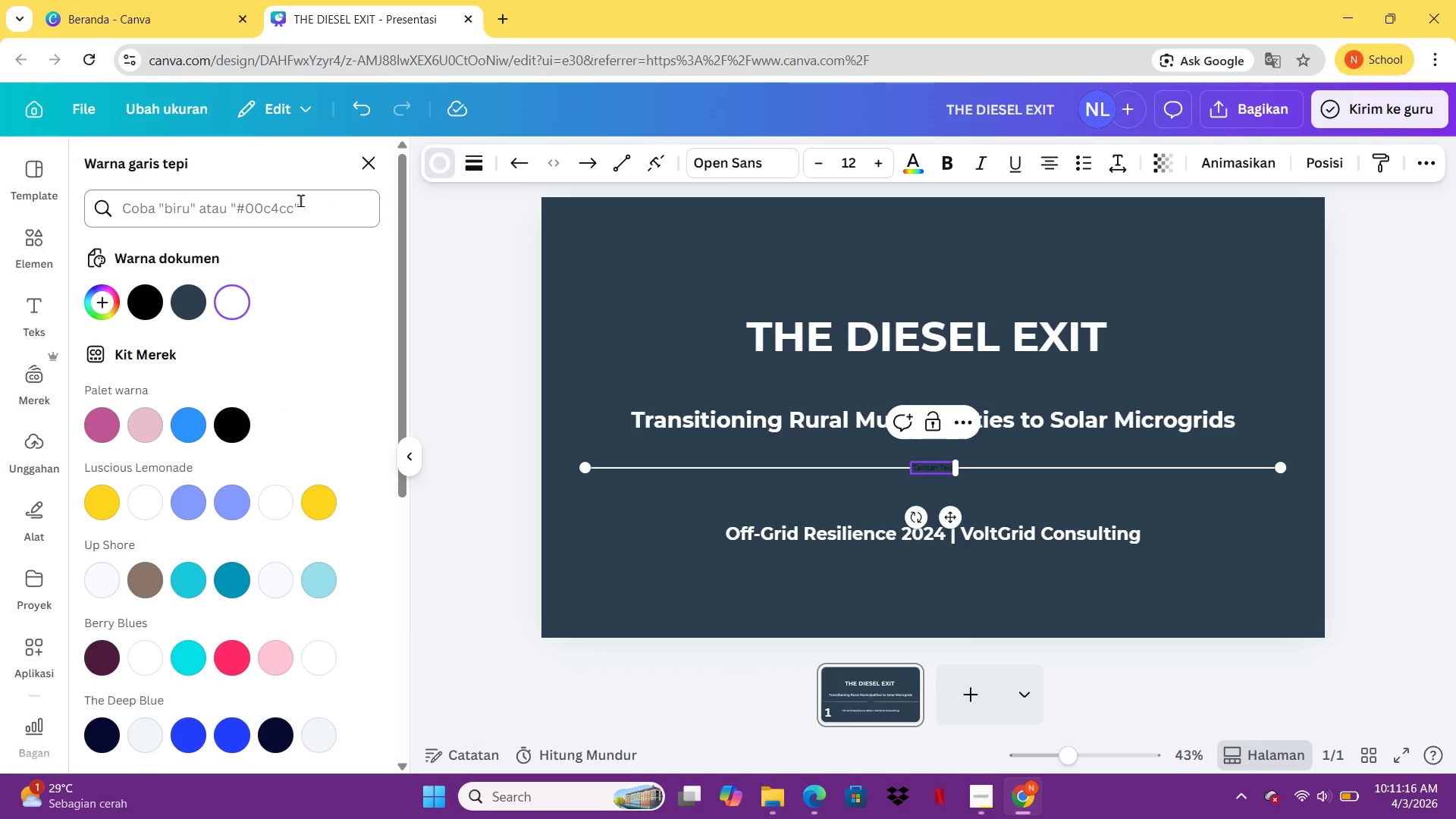 
left_click([292, 206])
 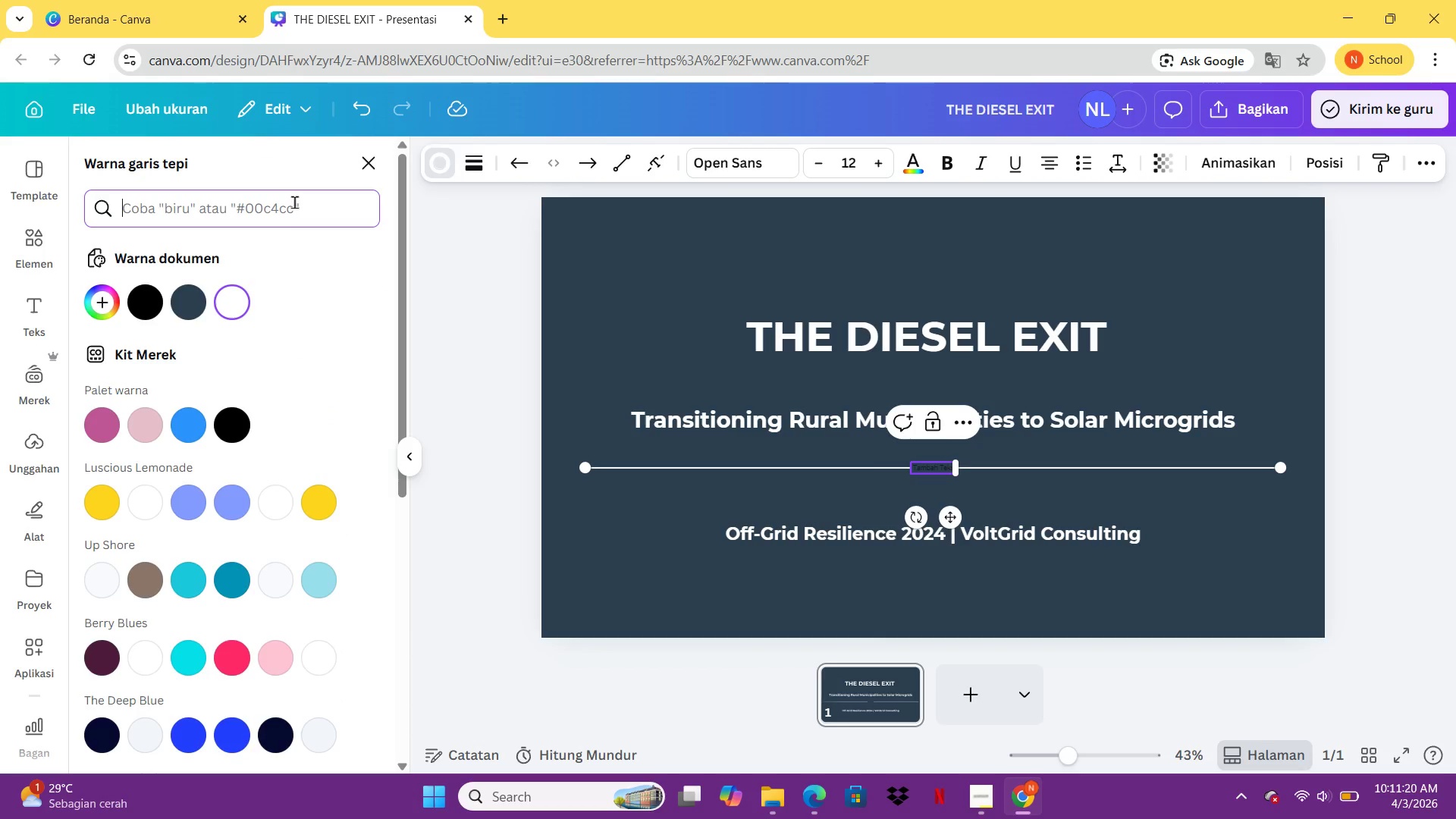 
type(ff6600)
 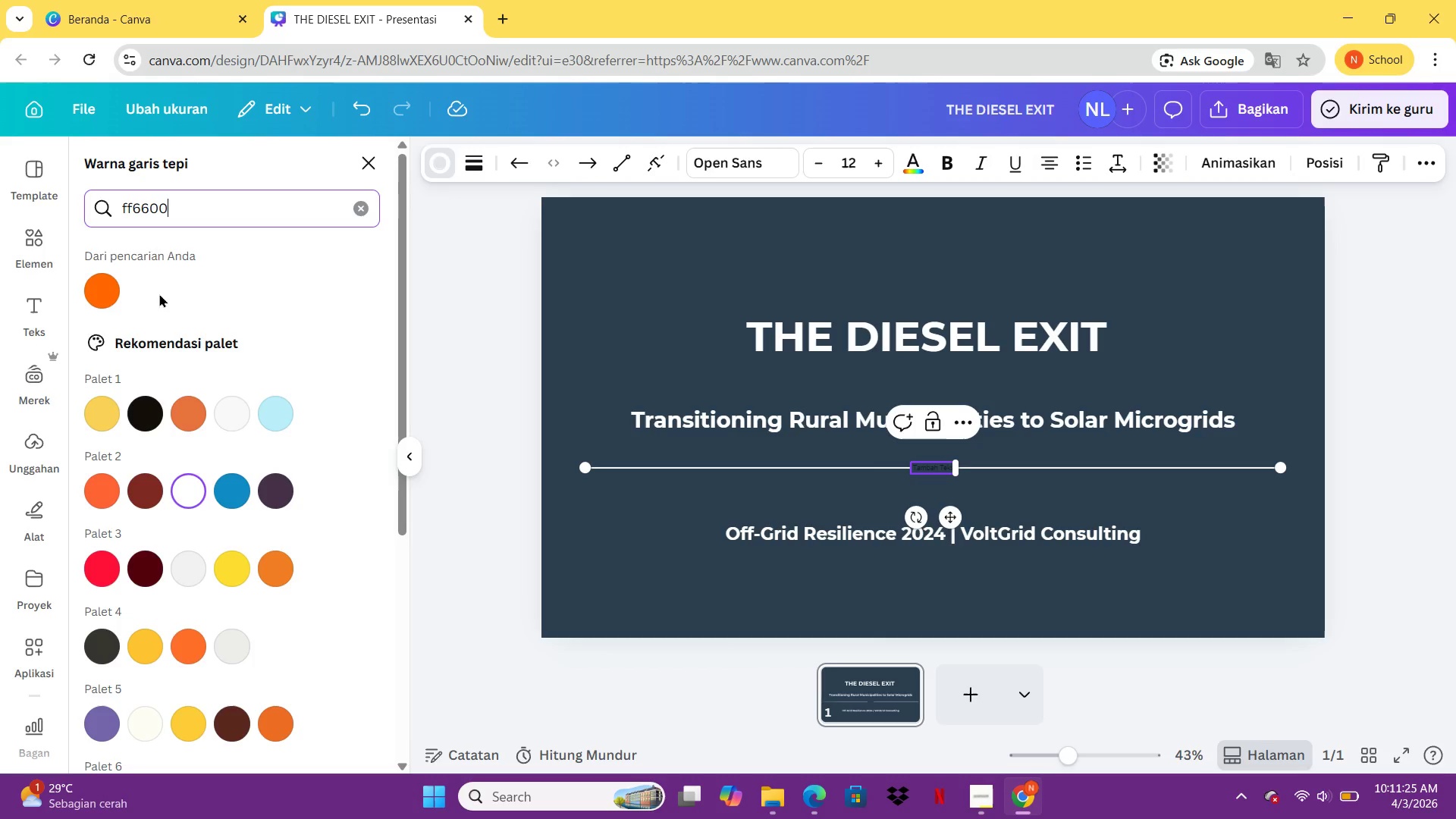 
left_click([115, 295])
 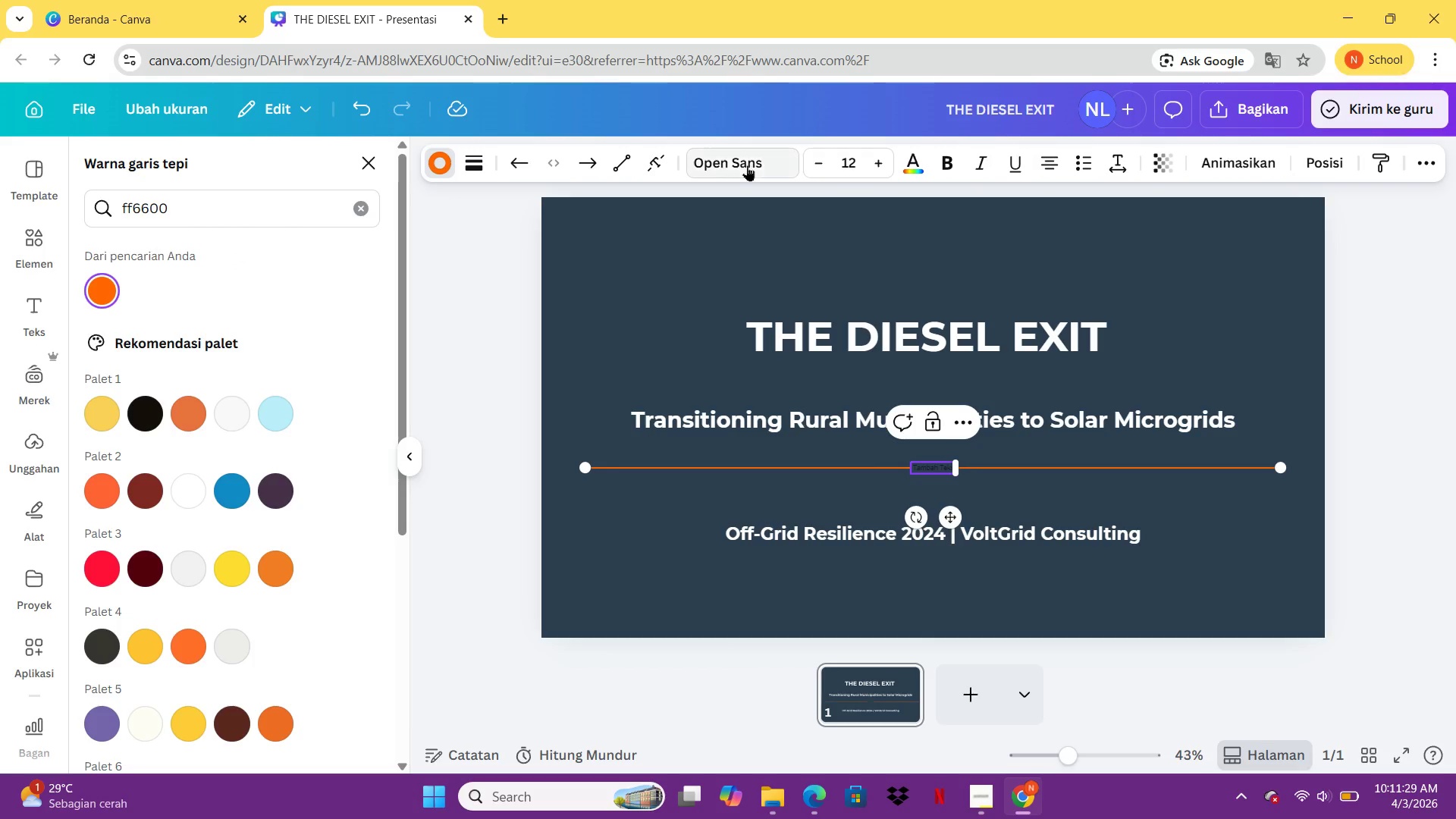 
wait(5.73)
 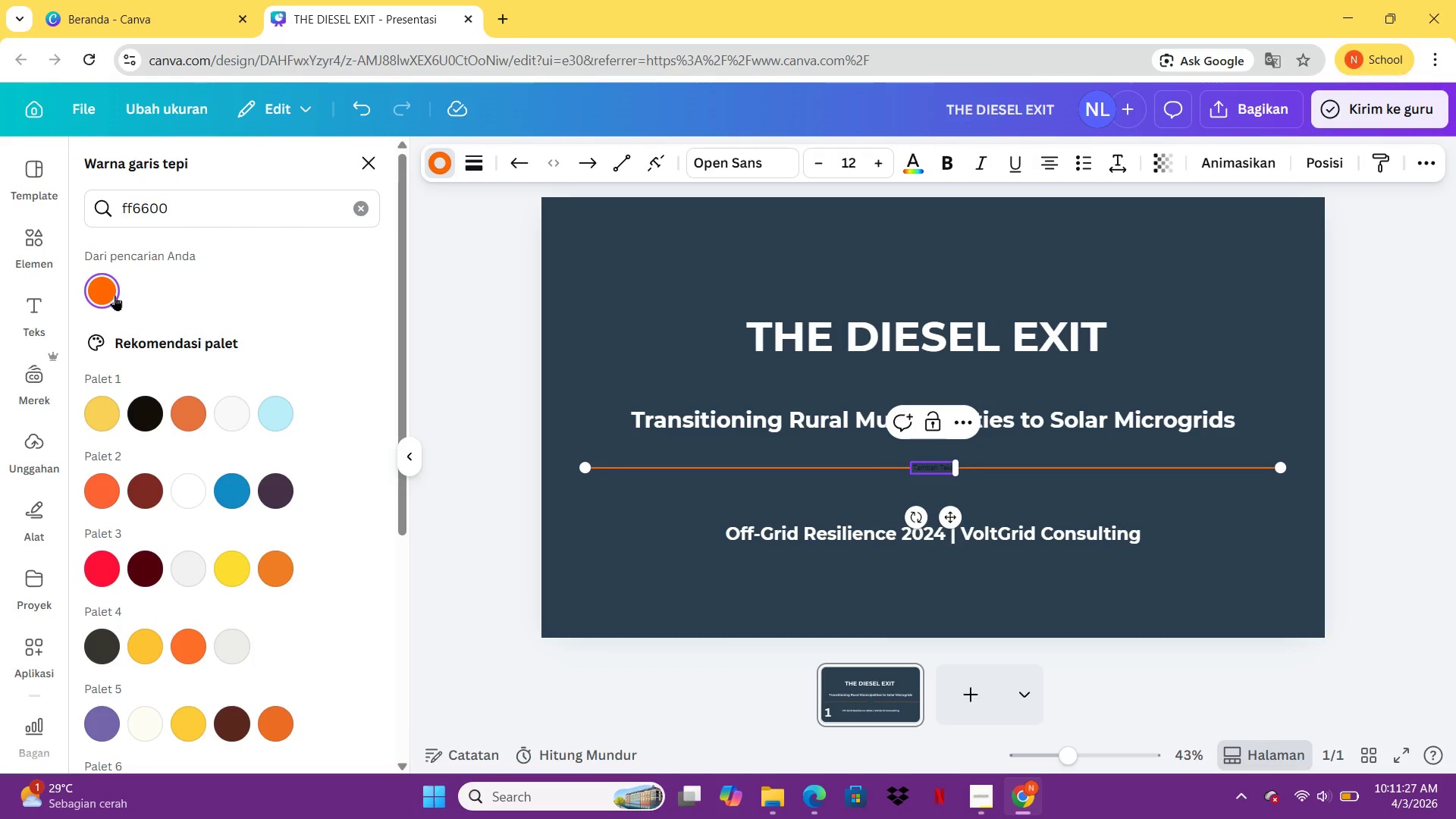 
left_click([482, 158])
 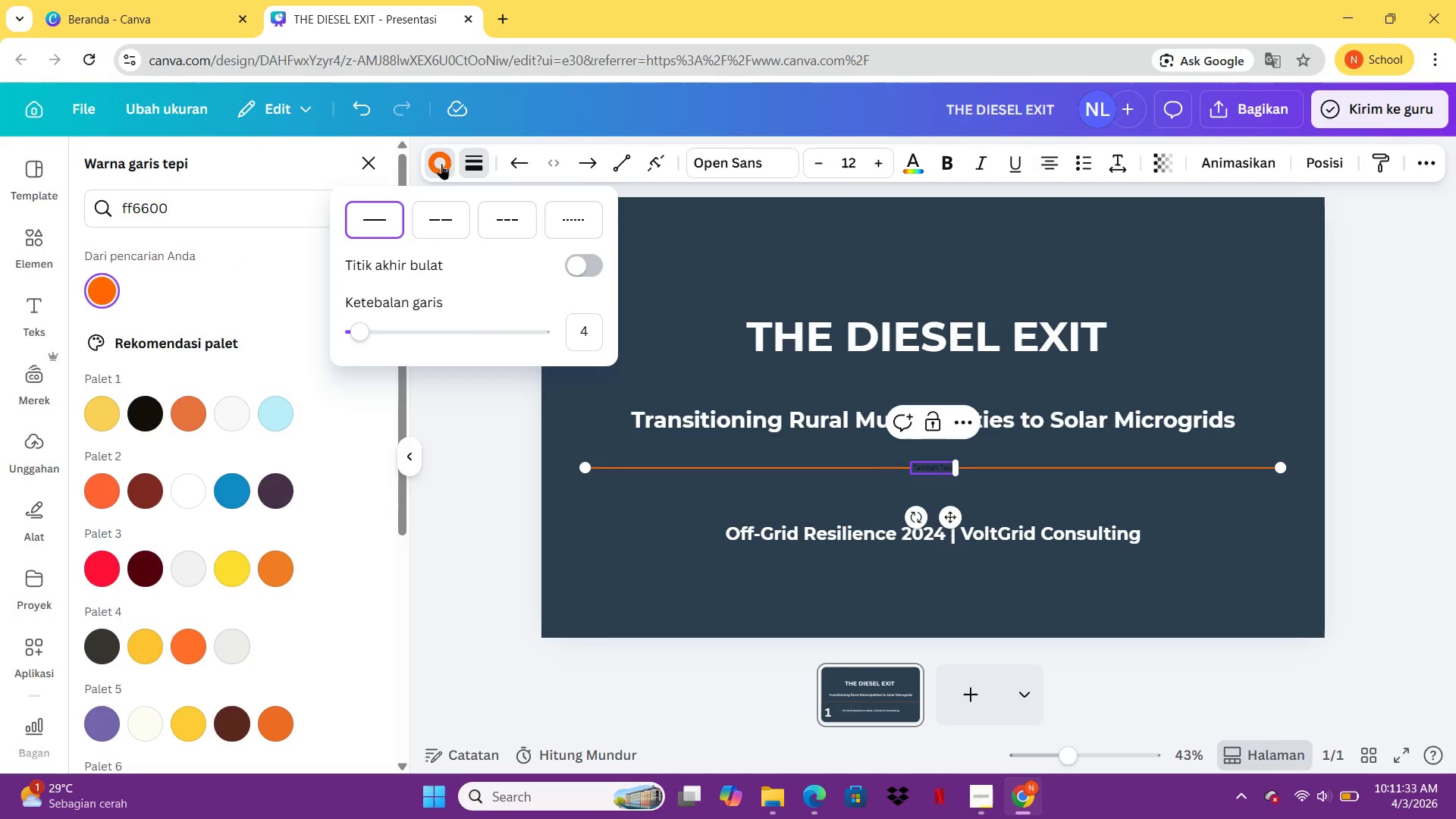 
left_click([479, 160])
 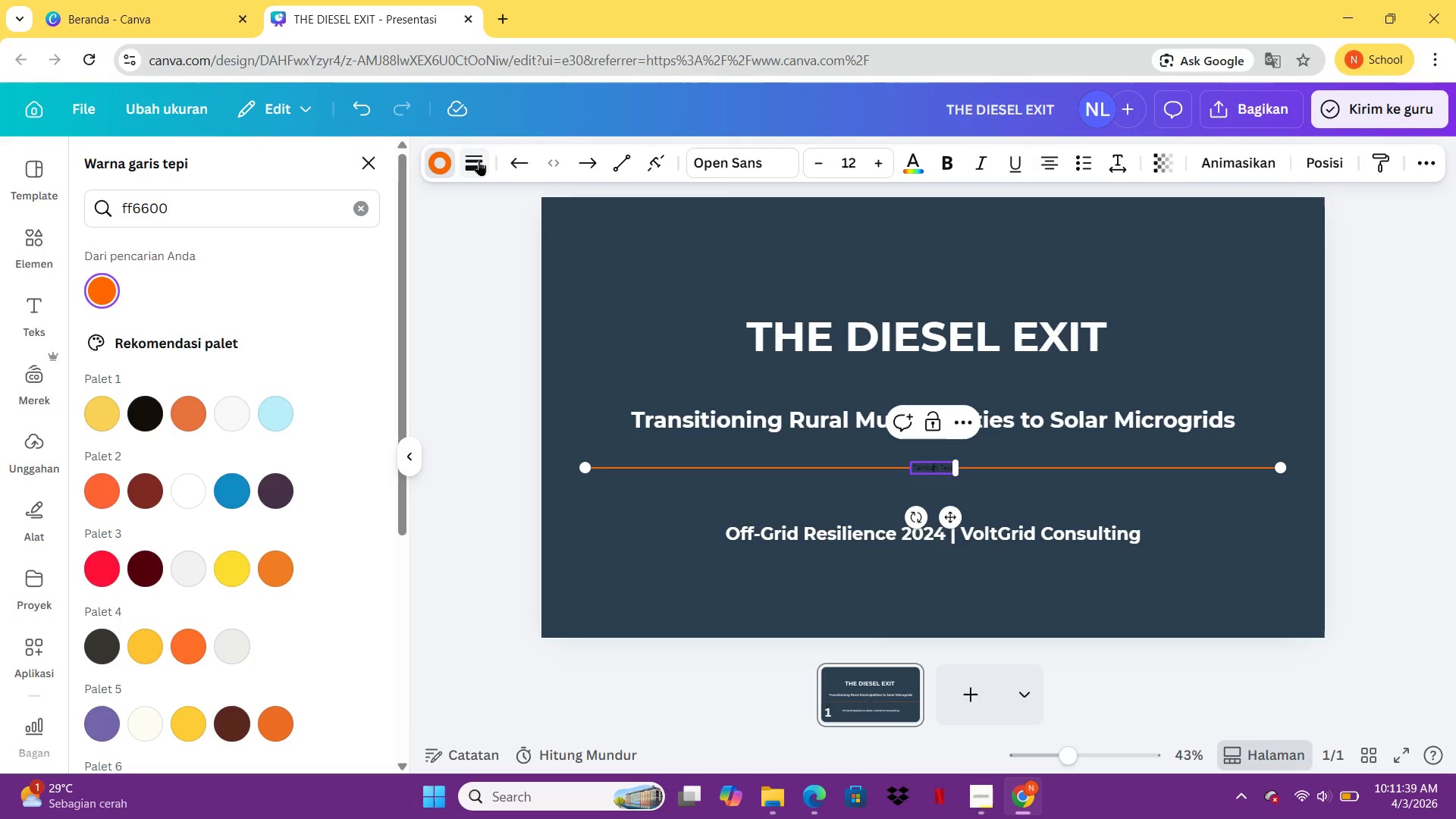 
wait(7.27)
 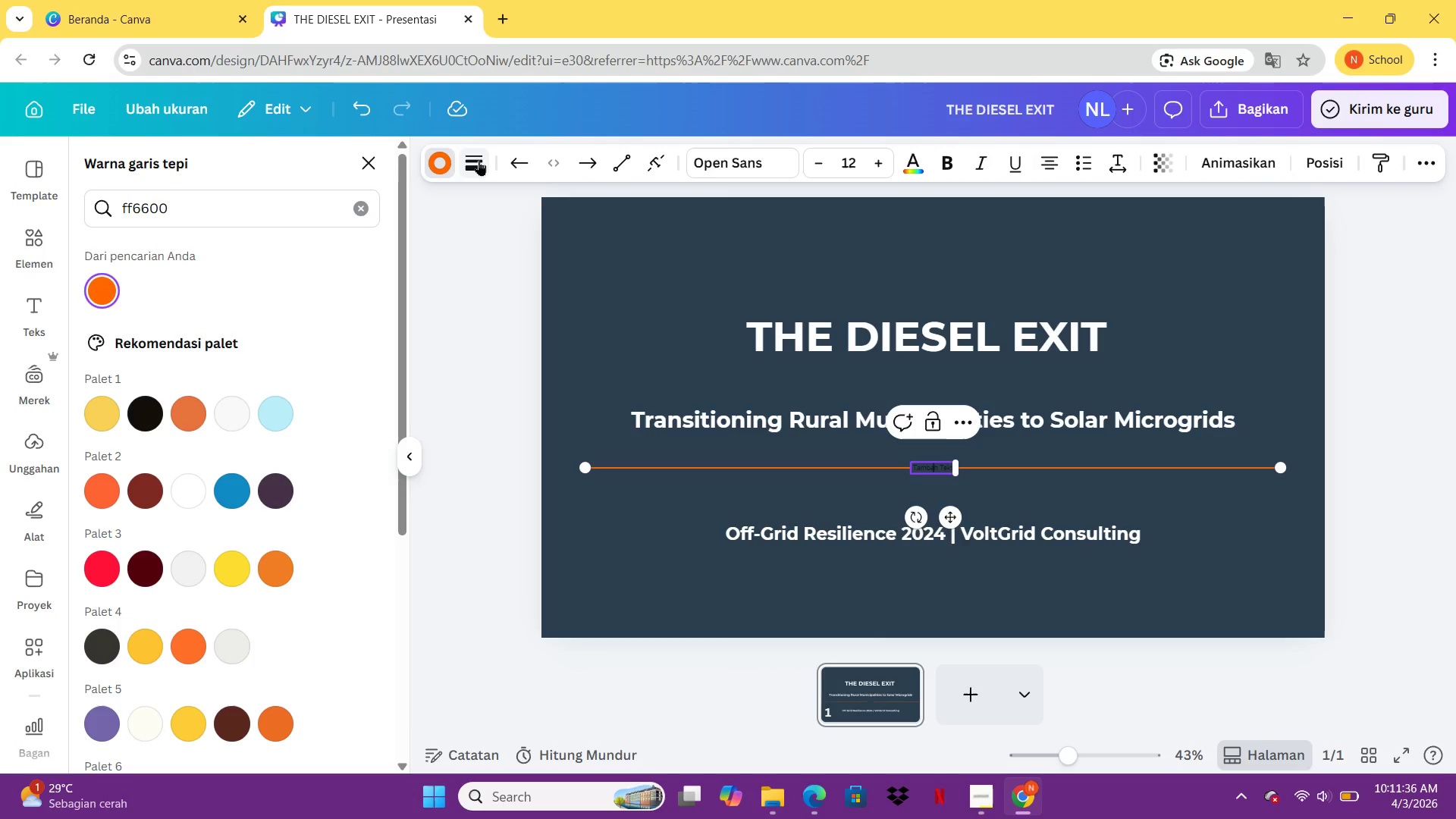 
left_click([749, 528])
 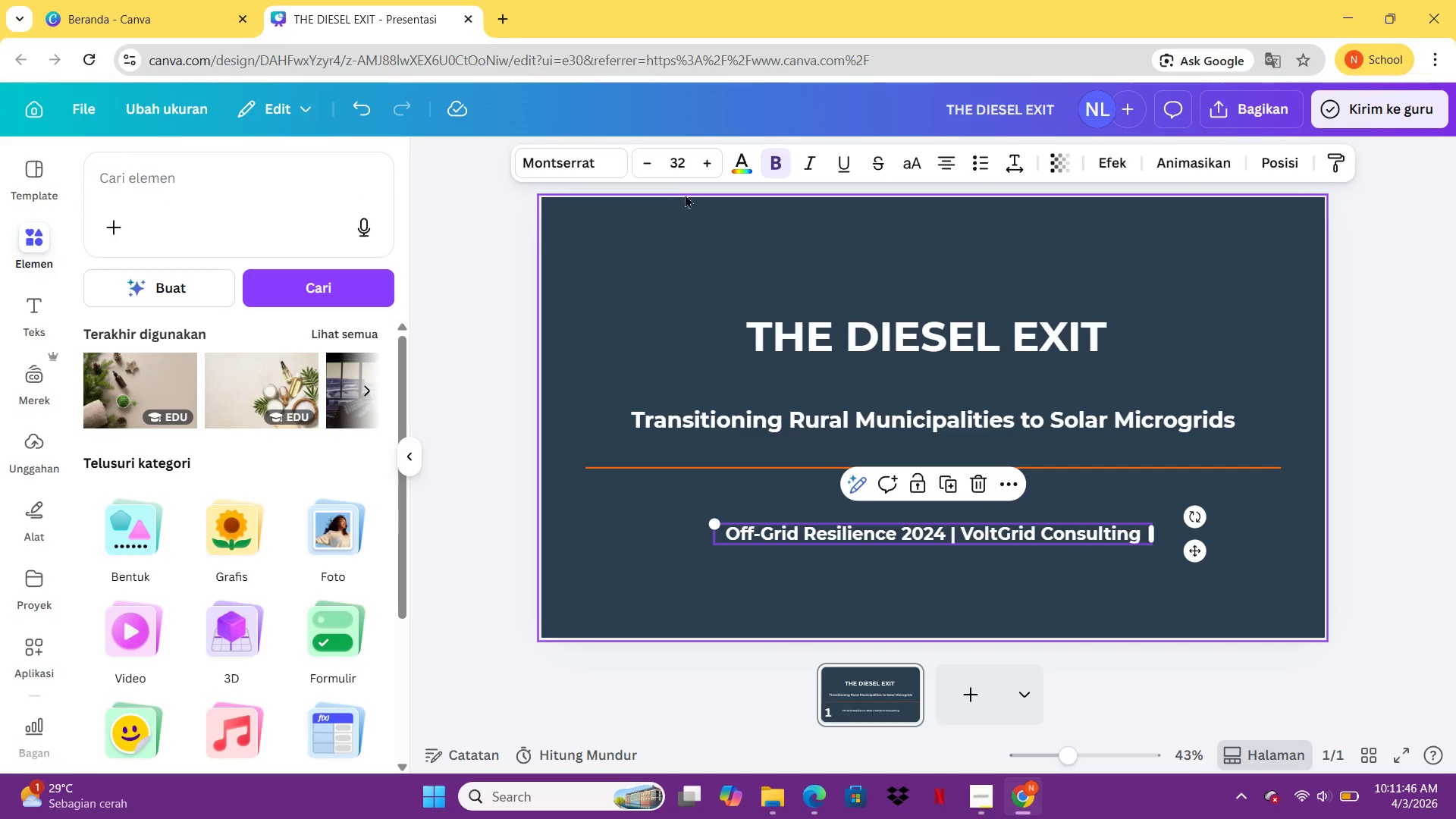 
wait(6.34)
 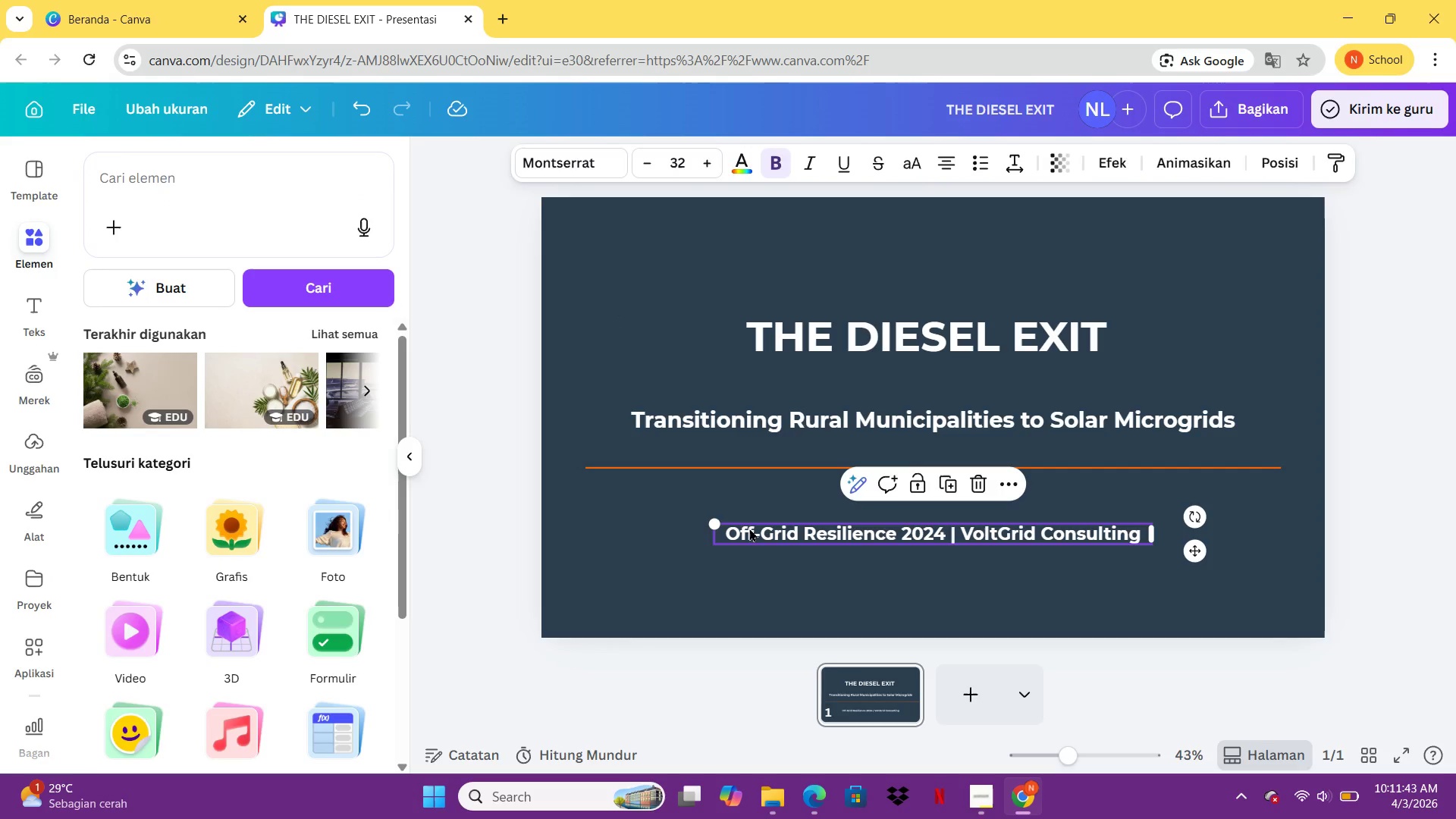 
mouse_move([745, 168])
 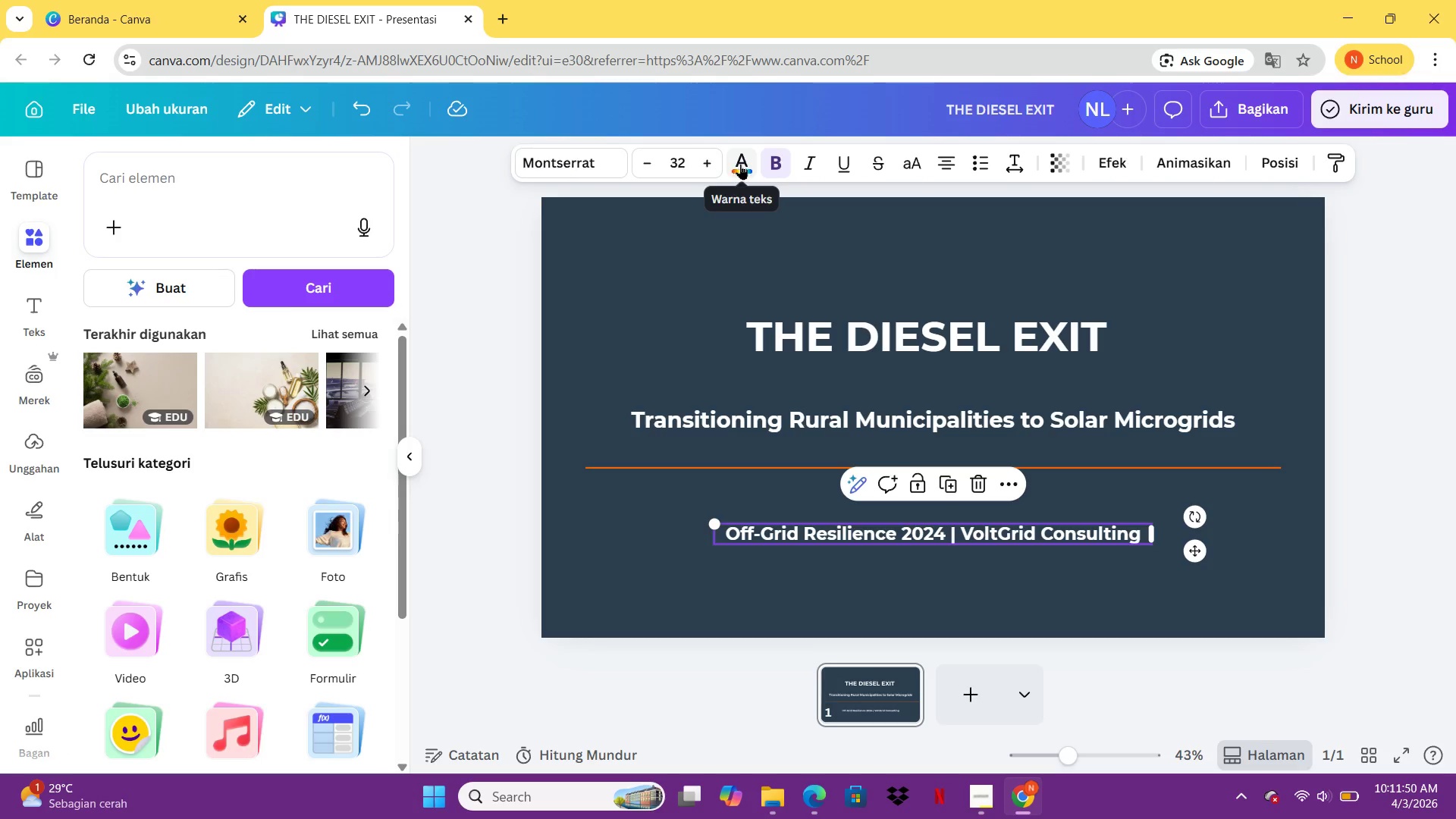 
left_click([740, 164])
 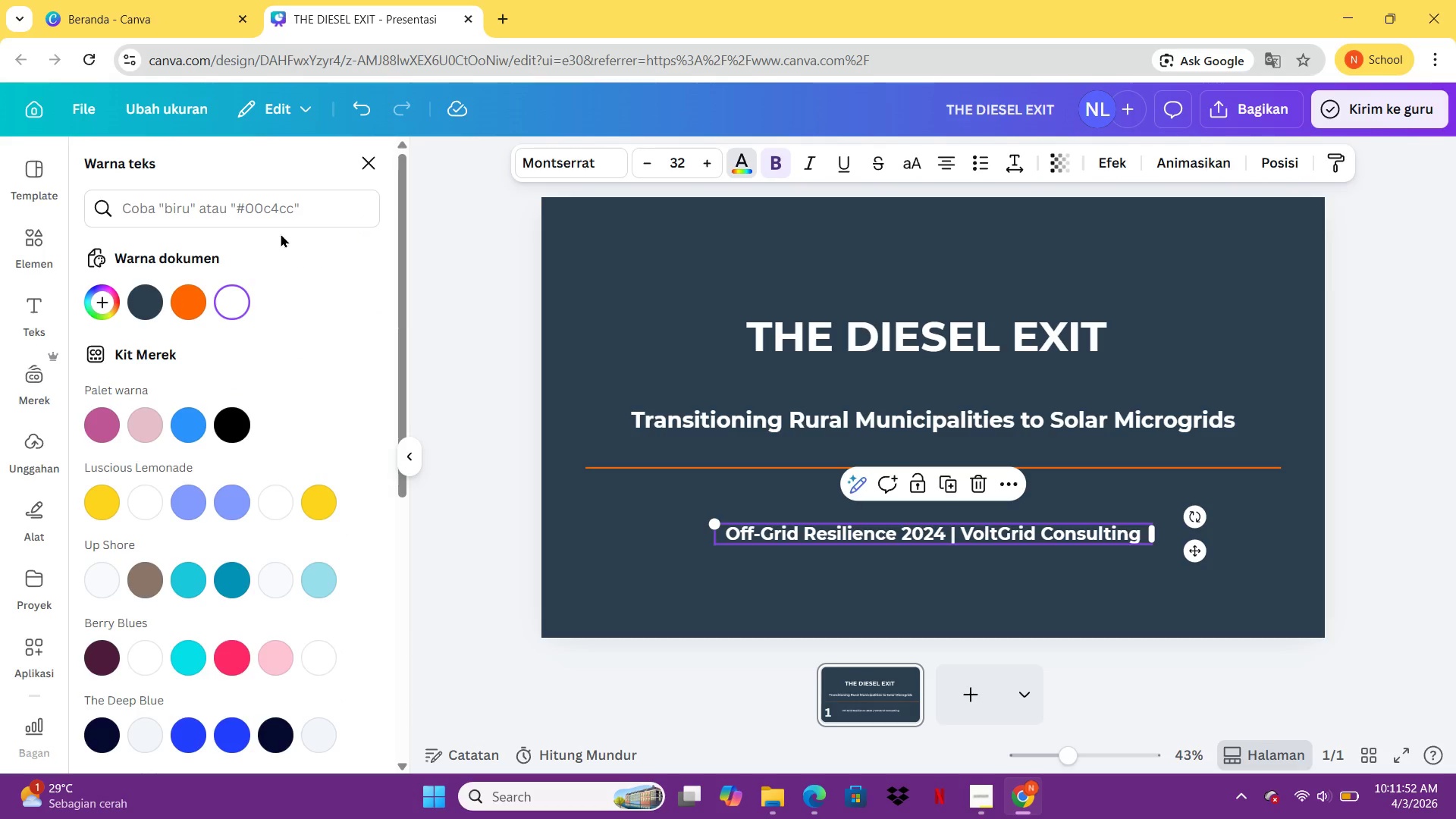 
left_click([280, 214])
 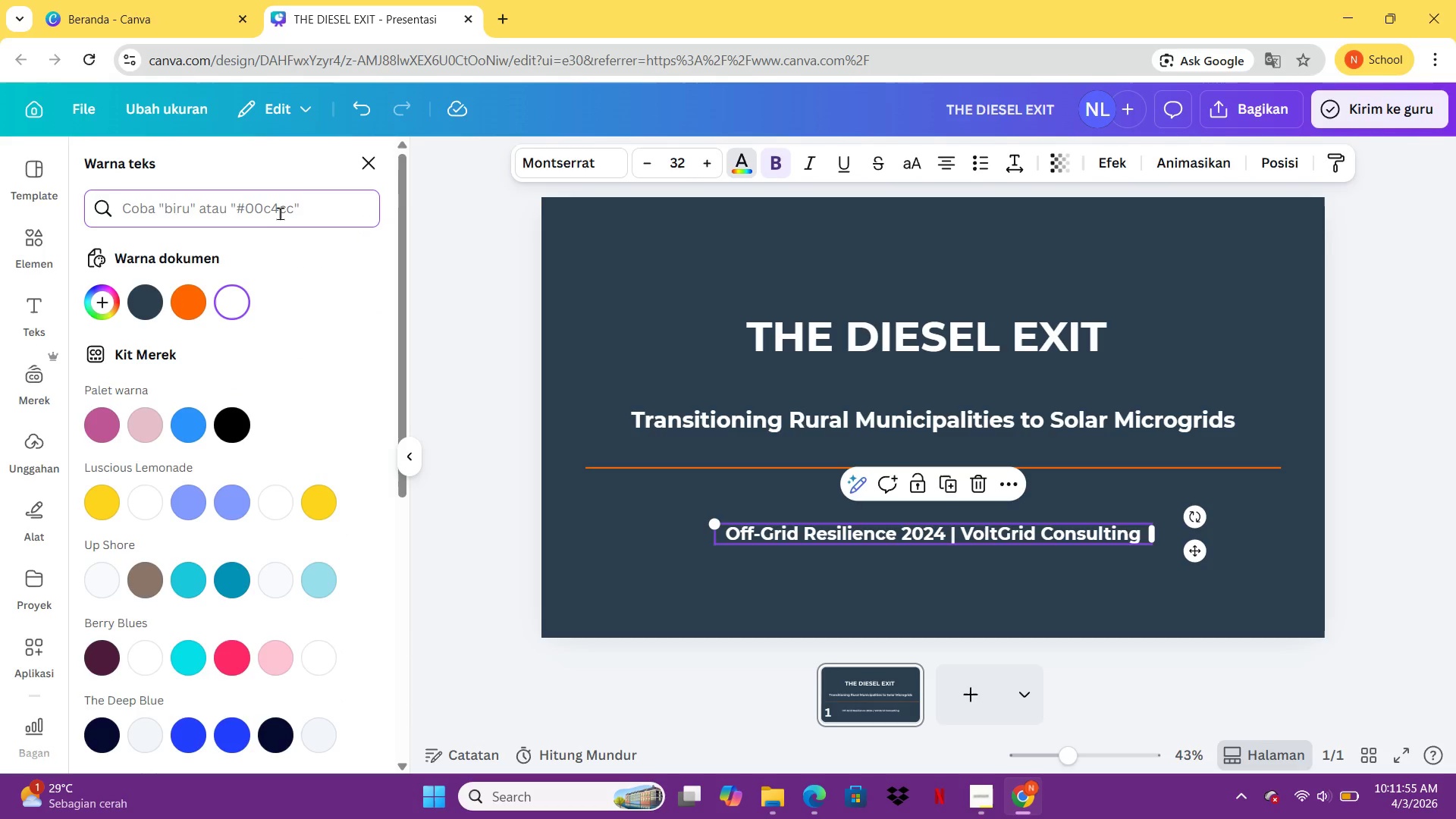 
type(7f8c8d)
 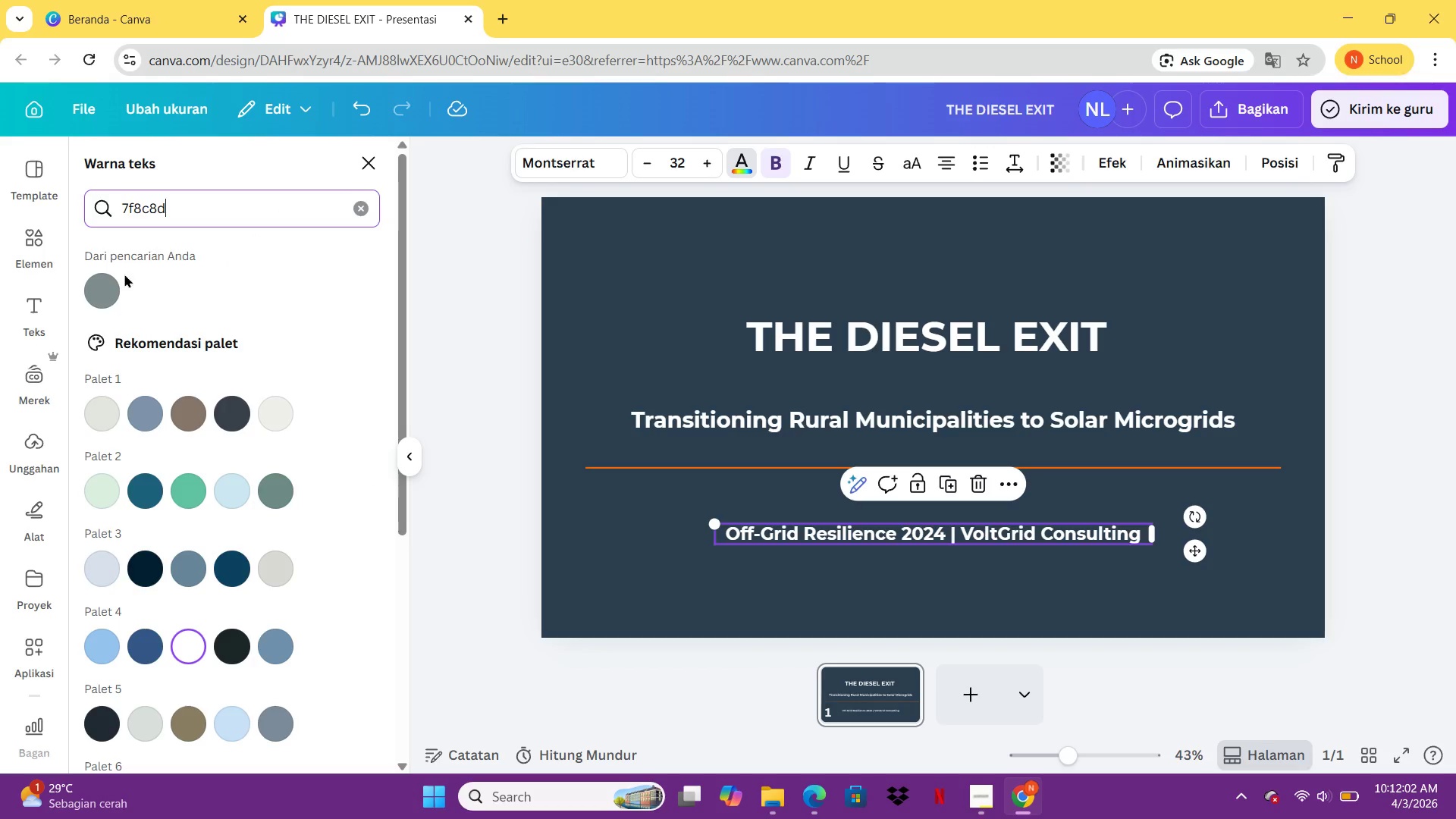 
left_click([91, 290])
 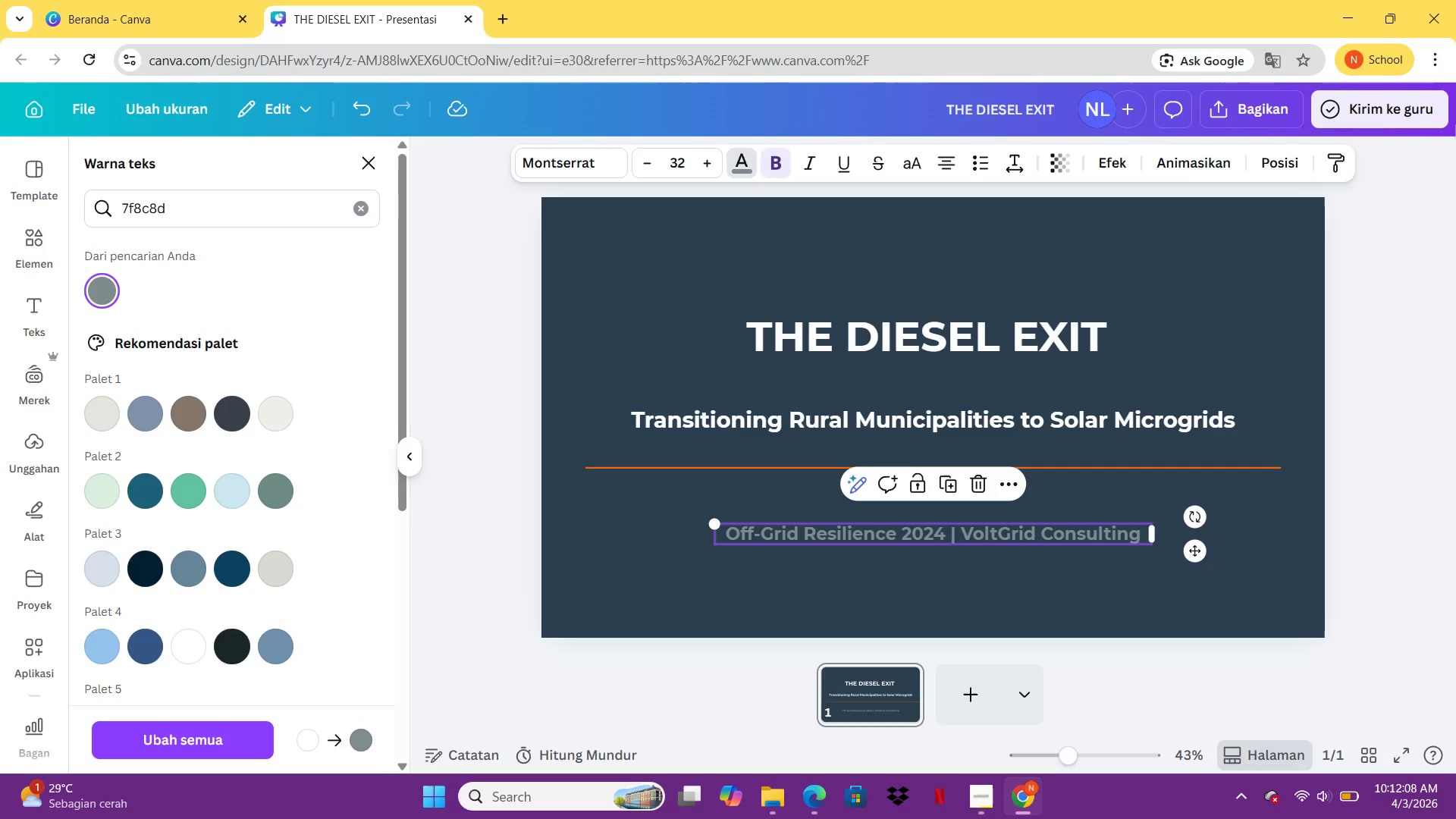 
wait(6.62)
 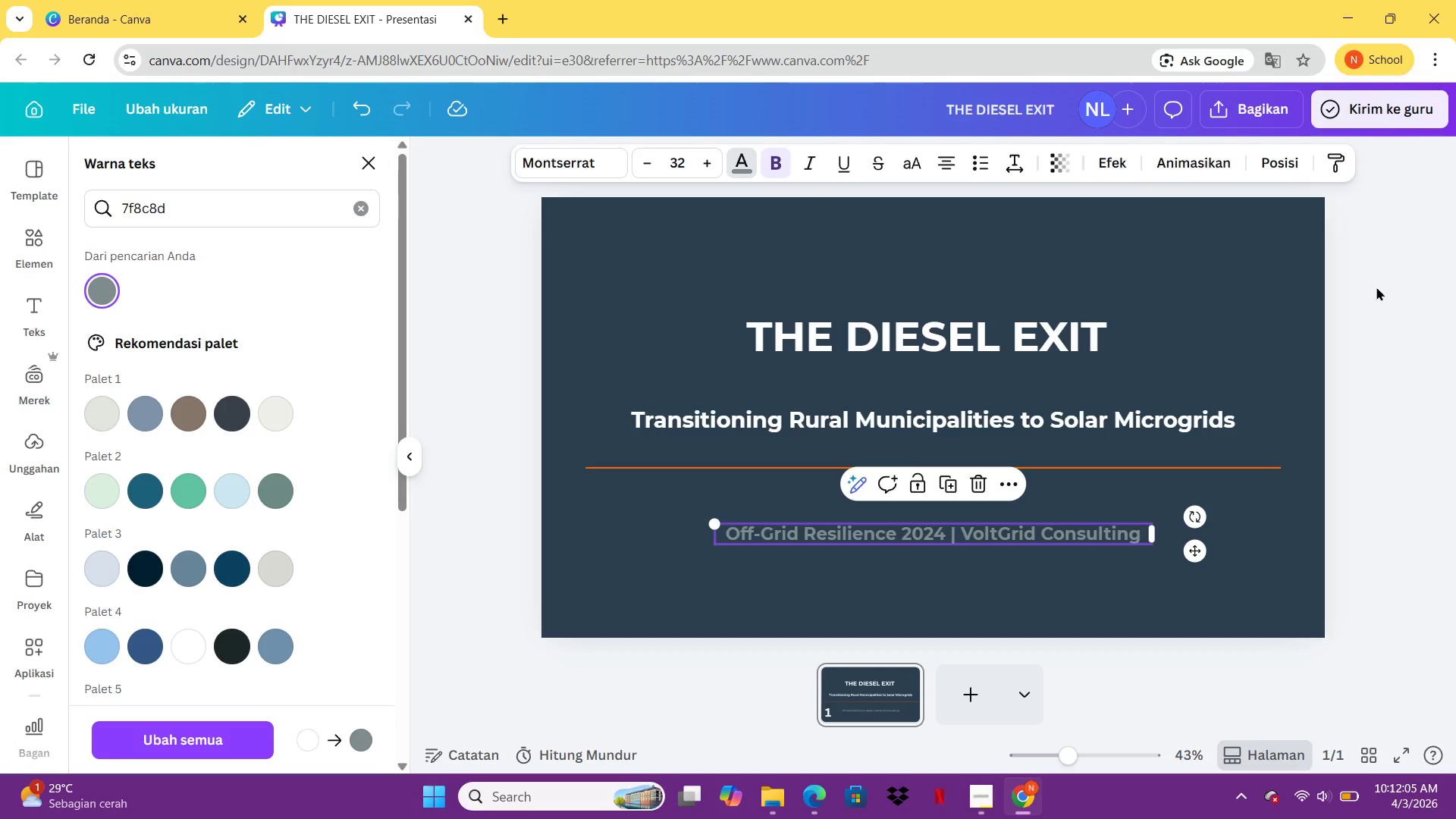 
left_click([32, 240])
 